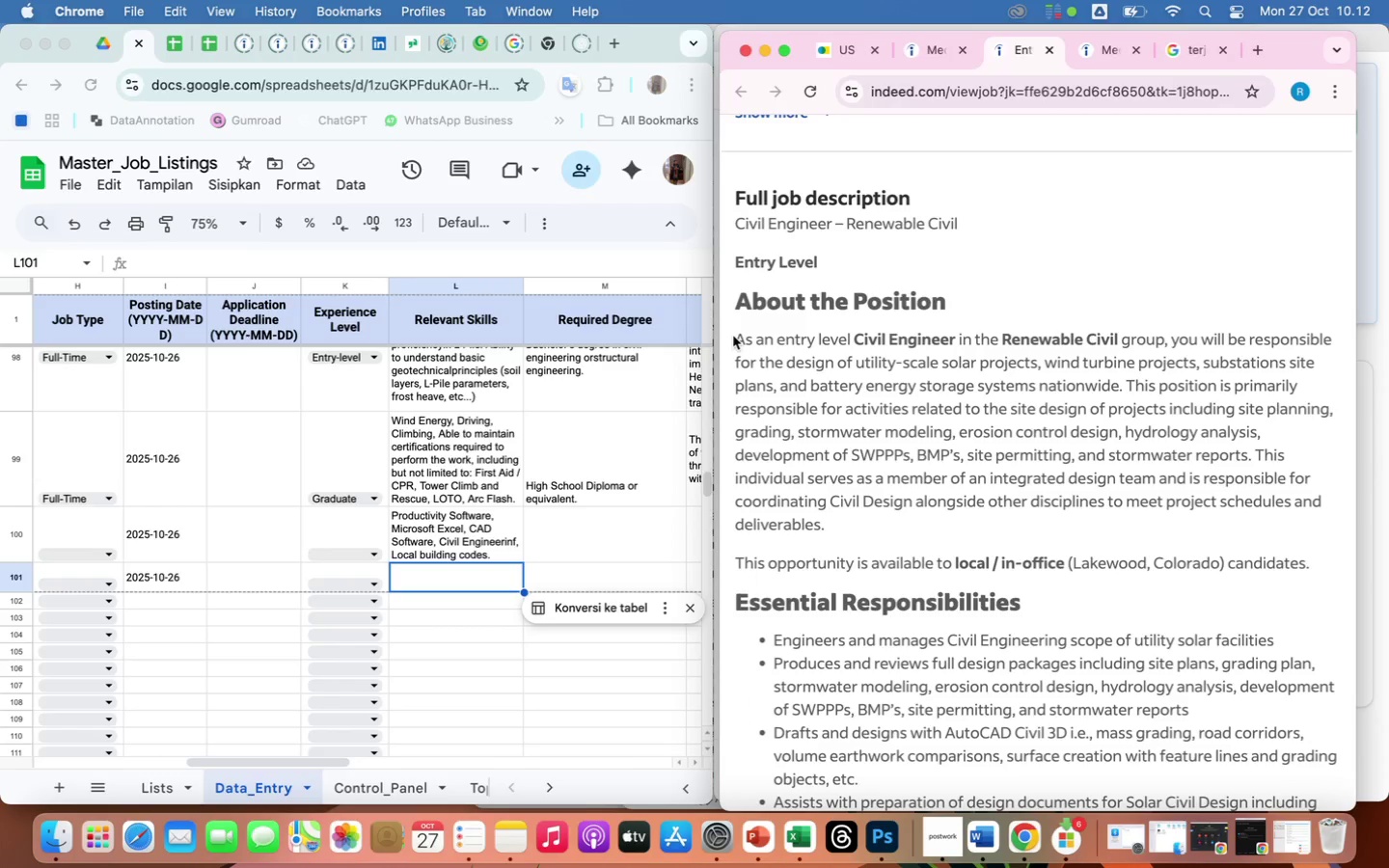 
wait(5.76)
 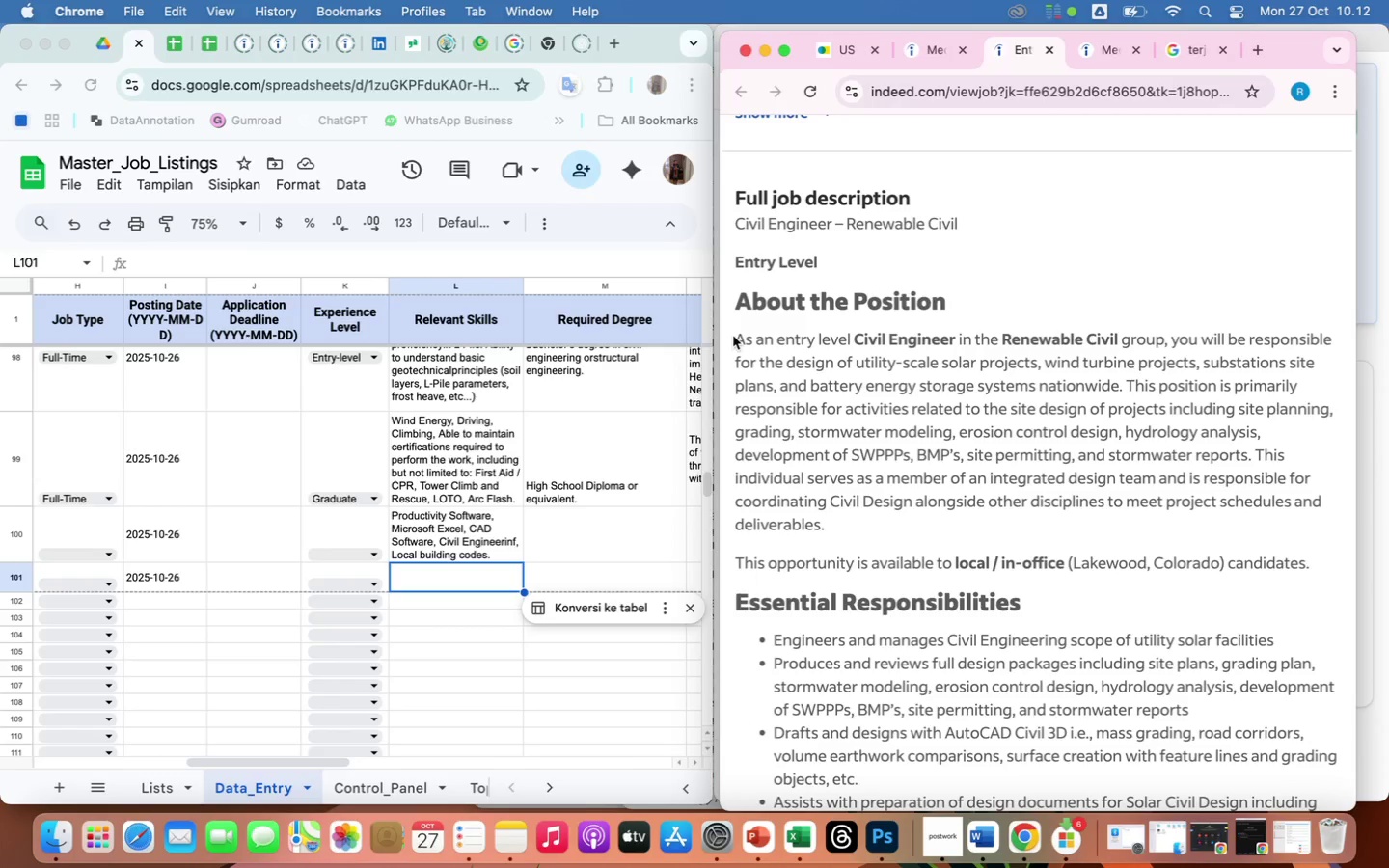 
left_click_drag(start_coordinate=[739, 341], to_coordinate=[855, 535])
 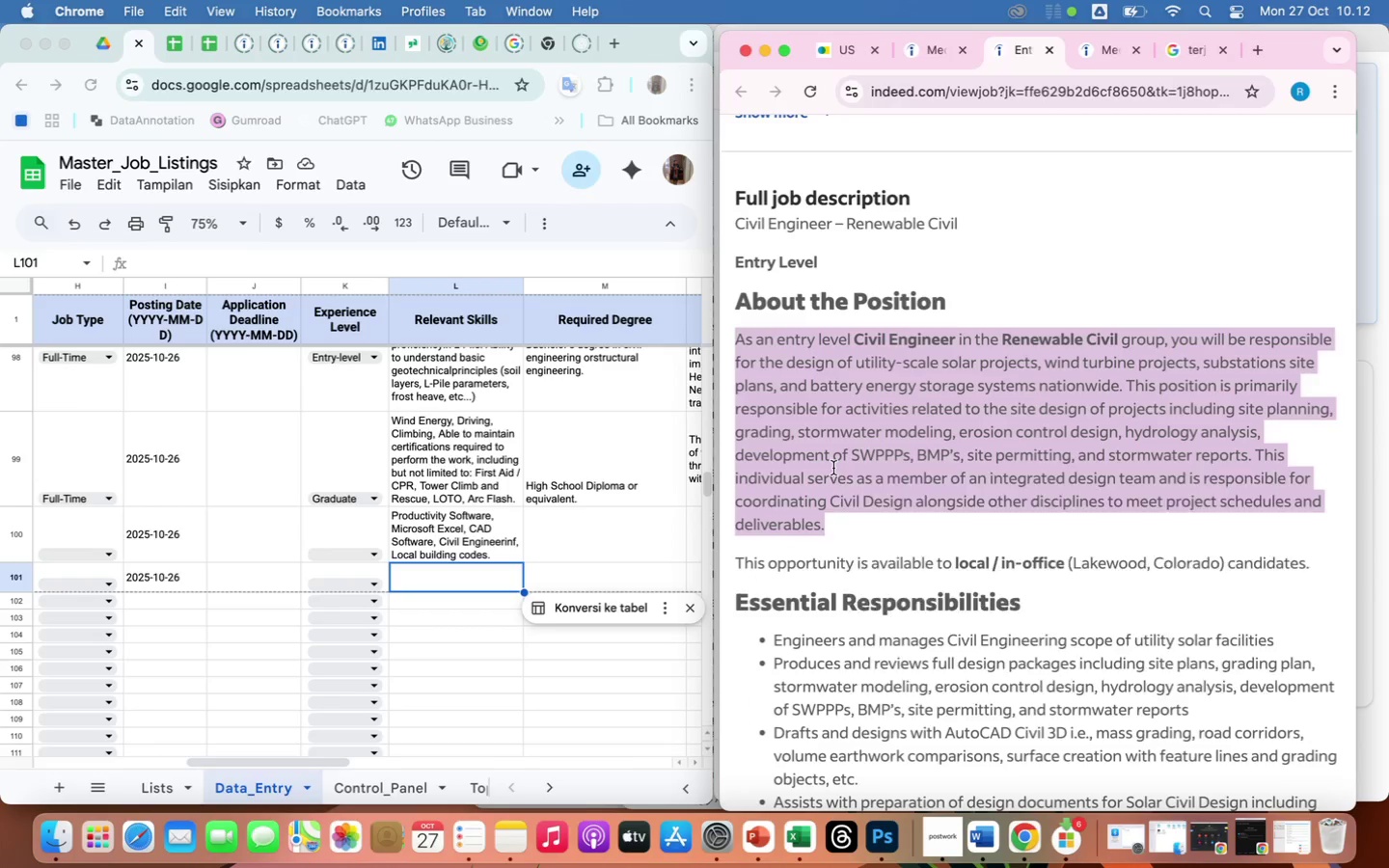 
right_click([833, 468])
 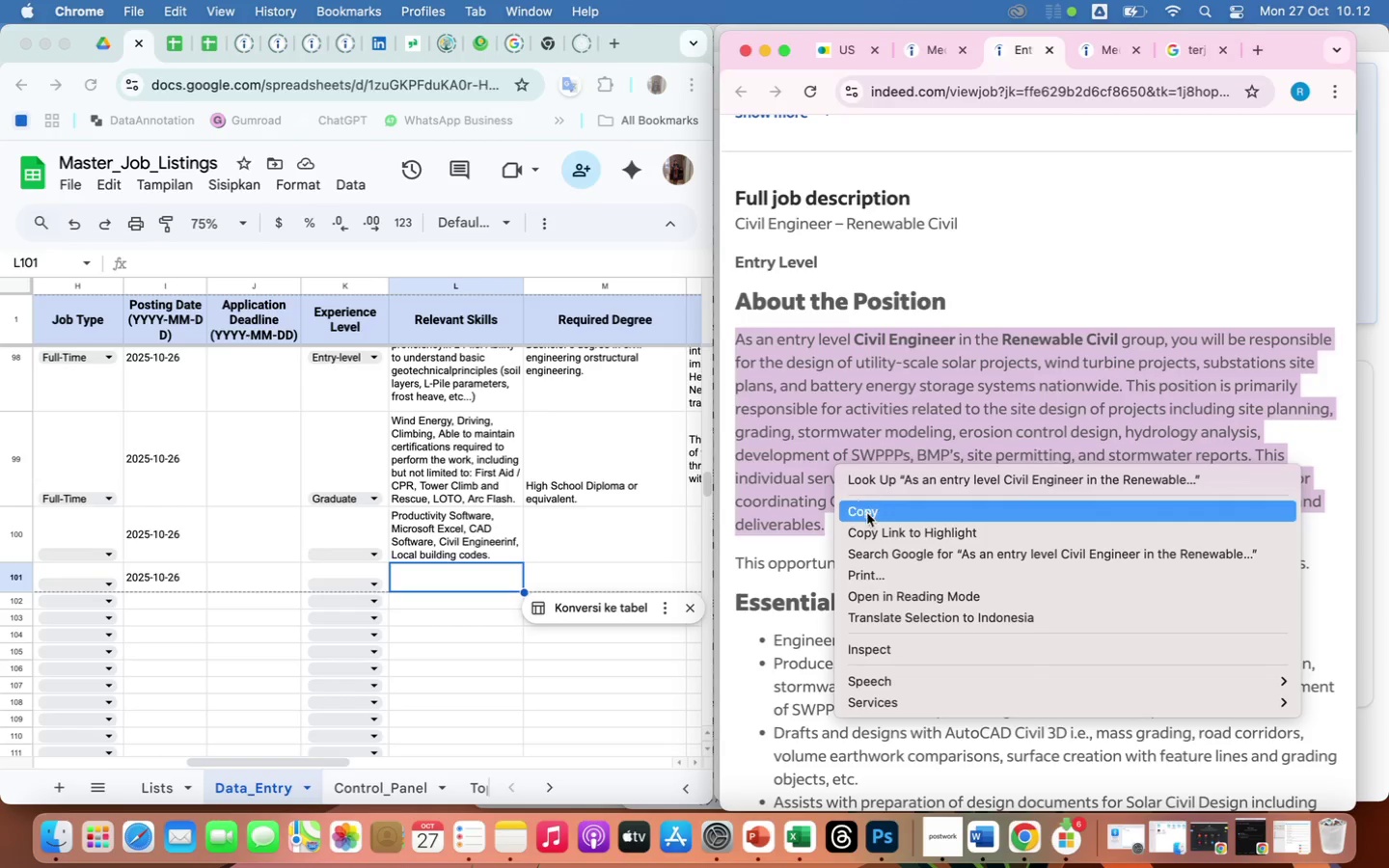 
left_click([867, 514])
 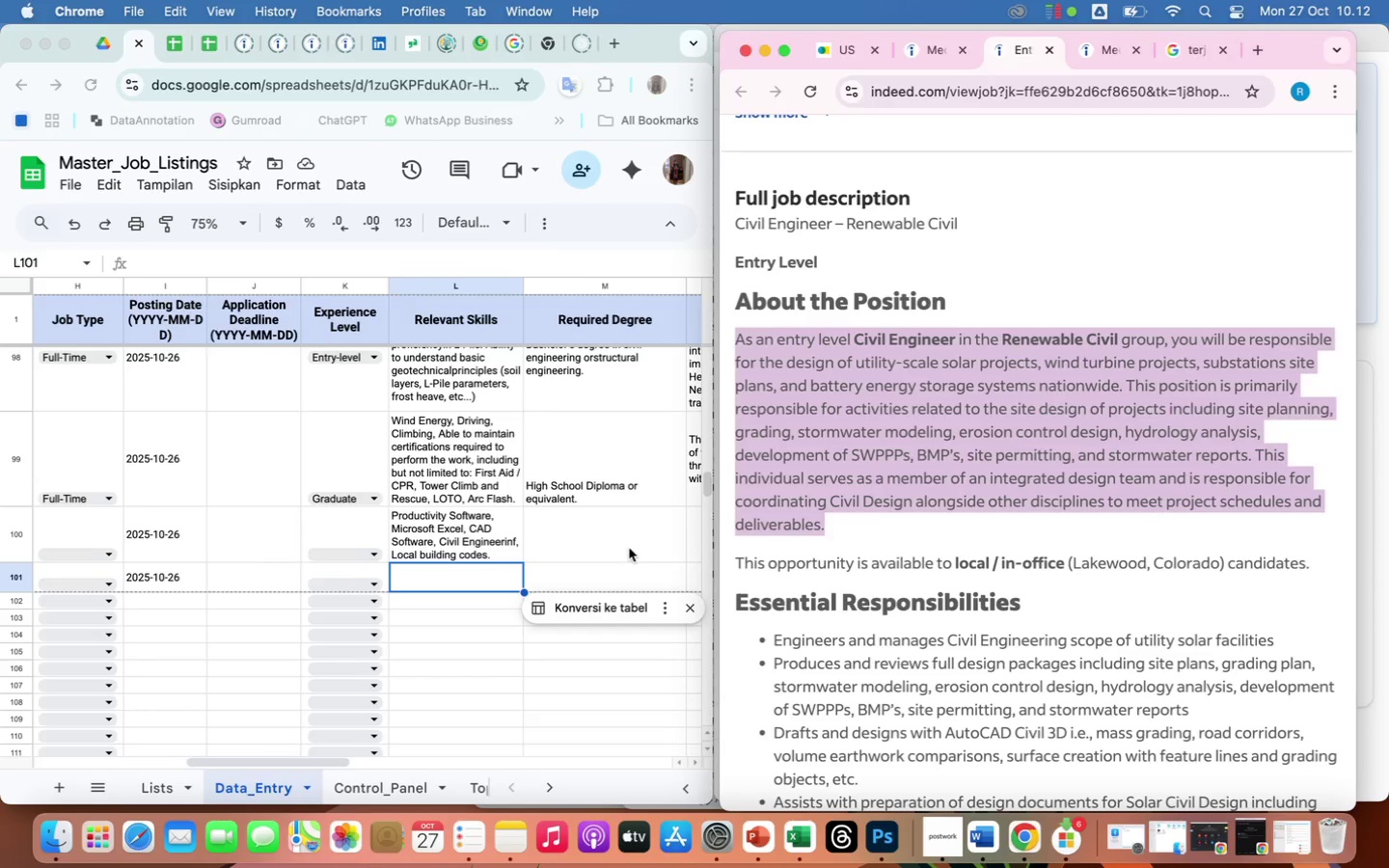 
scroll: coordinate [629, 548], scroll_direction: down, amount: 34.0
 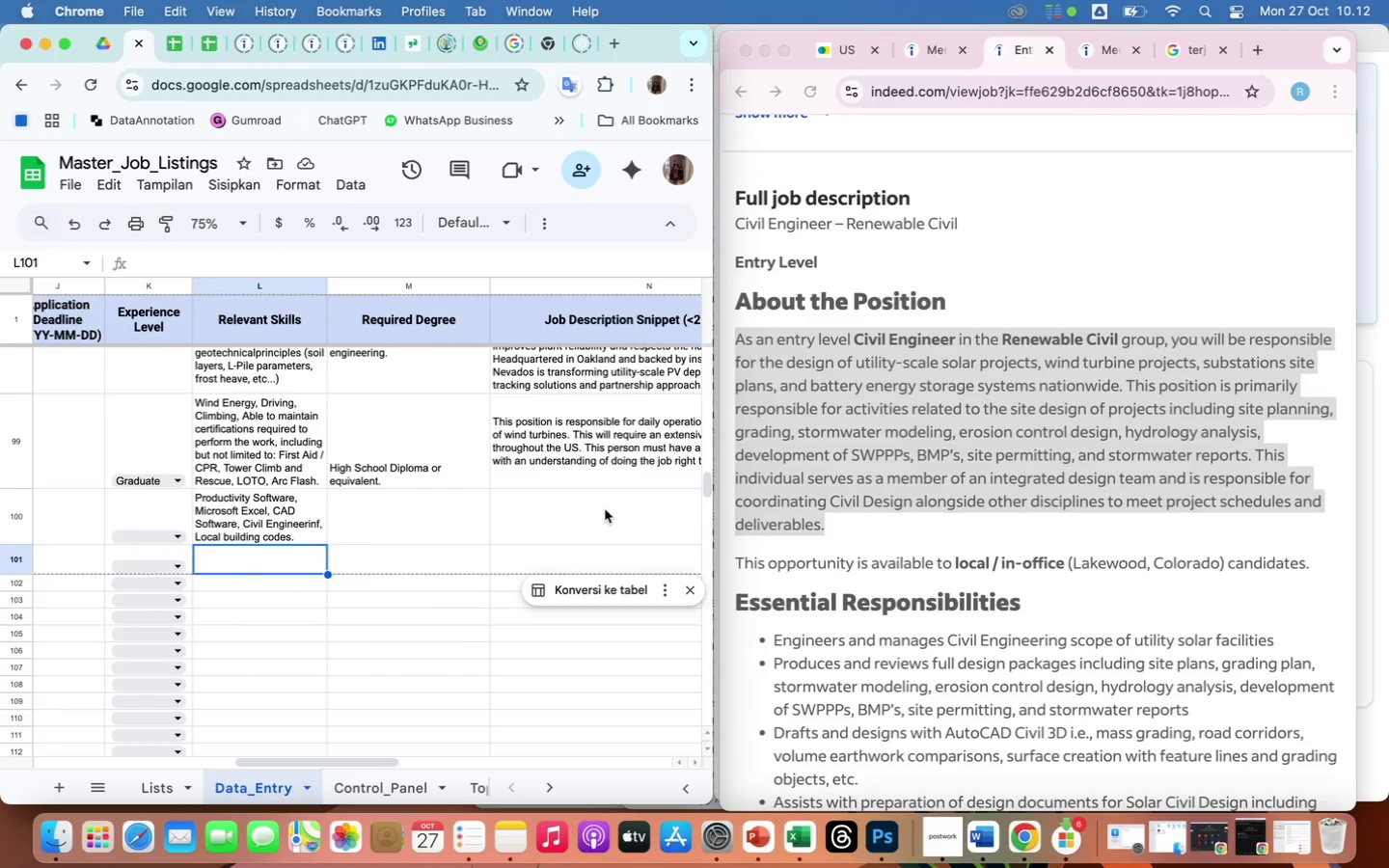 
double_click([605, 509])
 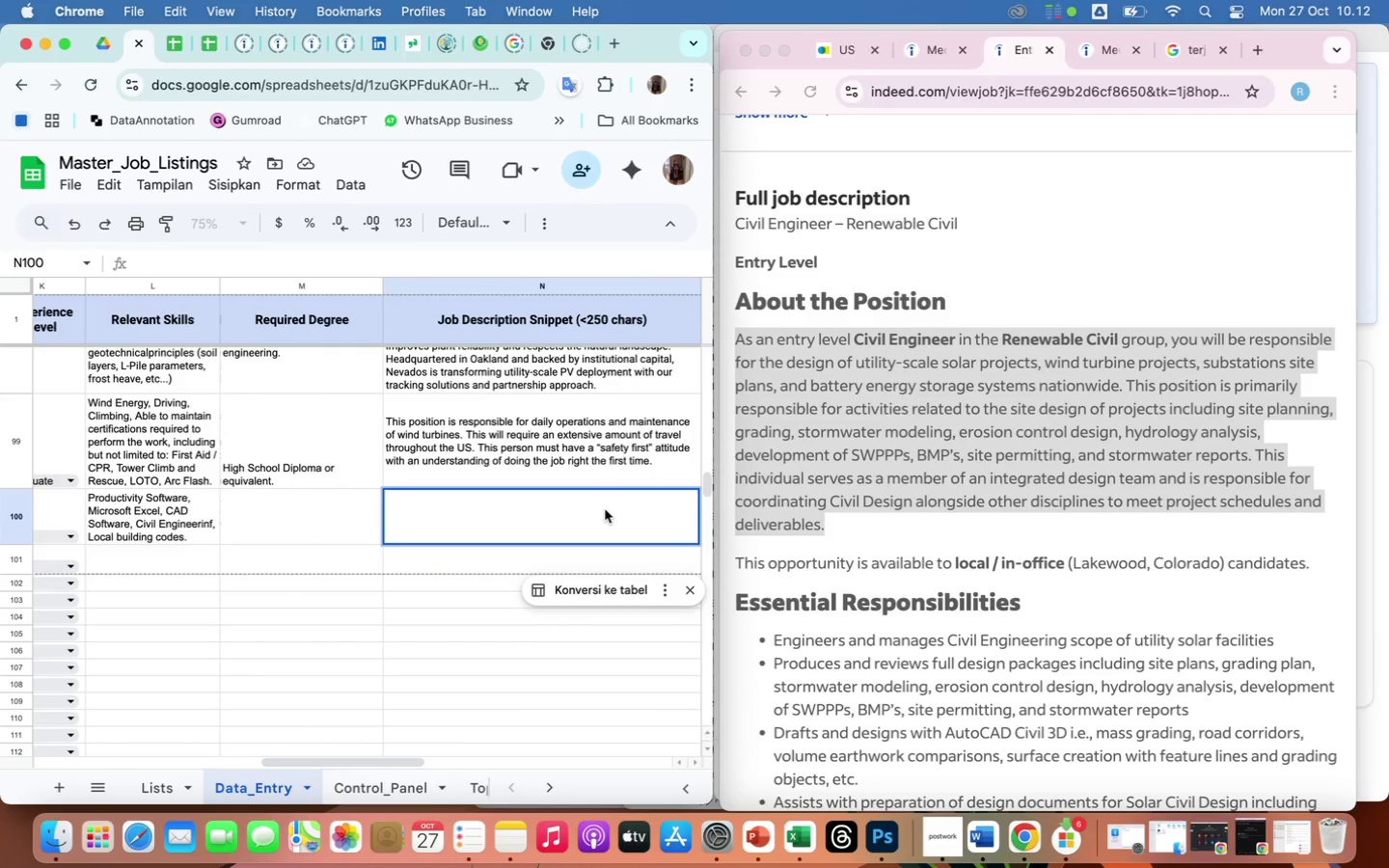 
right_click([605, 509])
 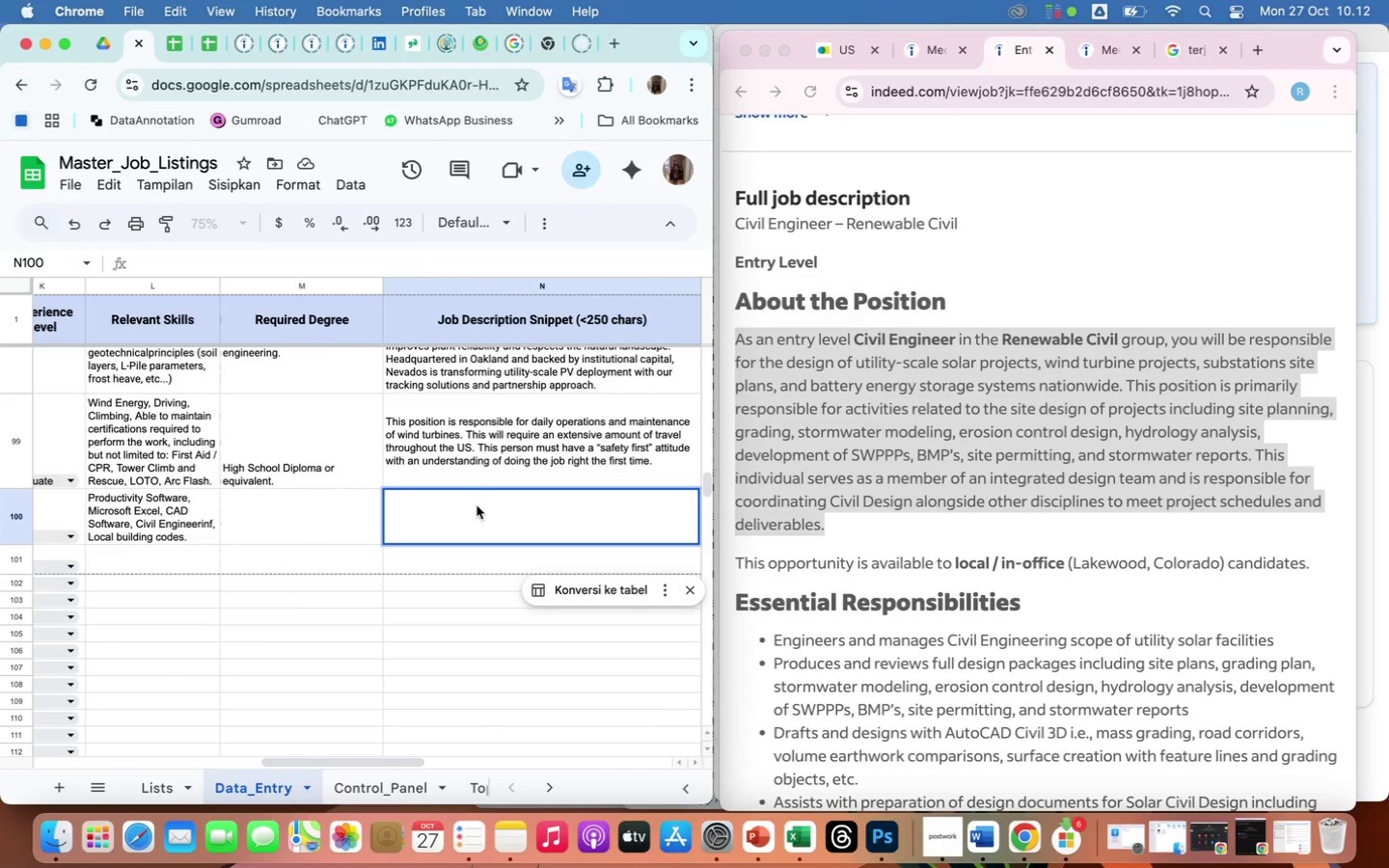 
double_click([477, 505])
 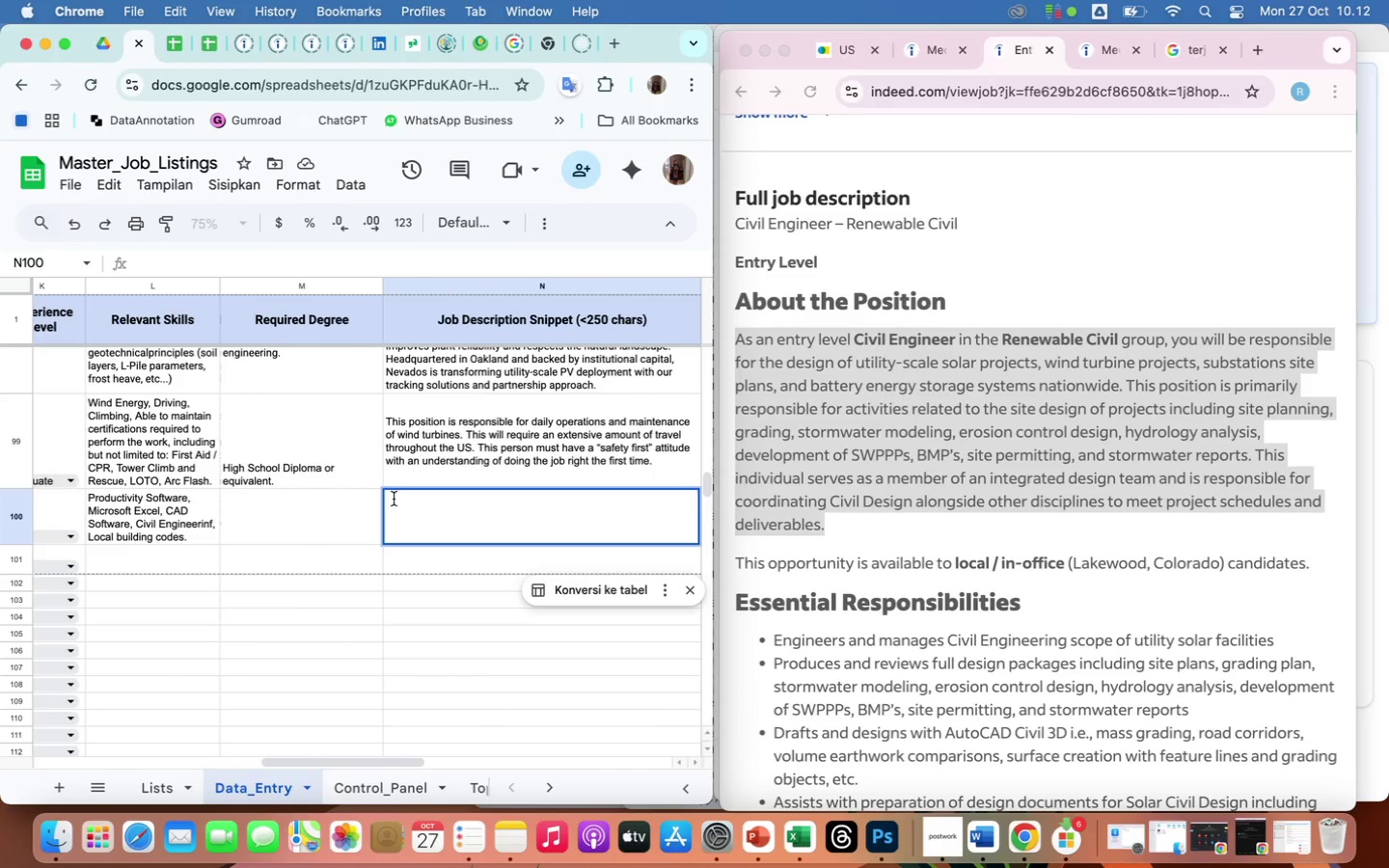 
left_click([394, 499])
 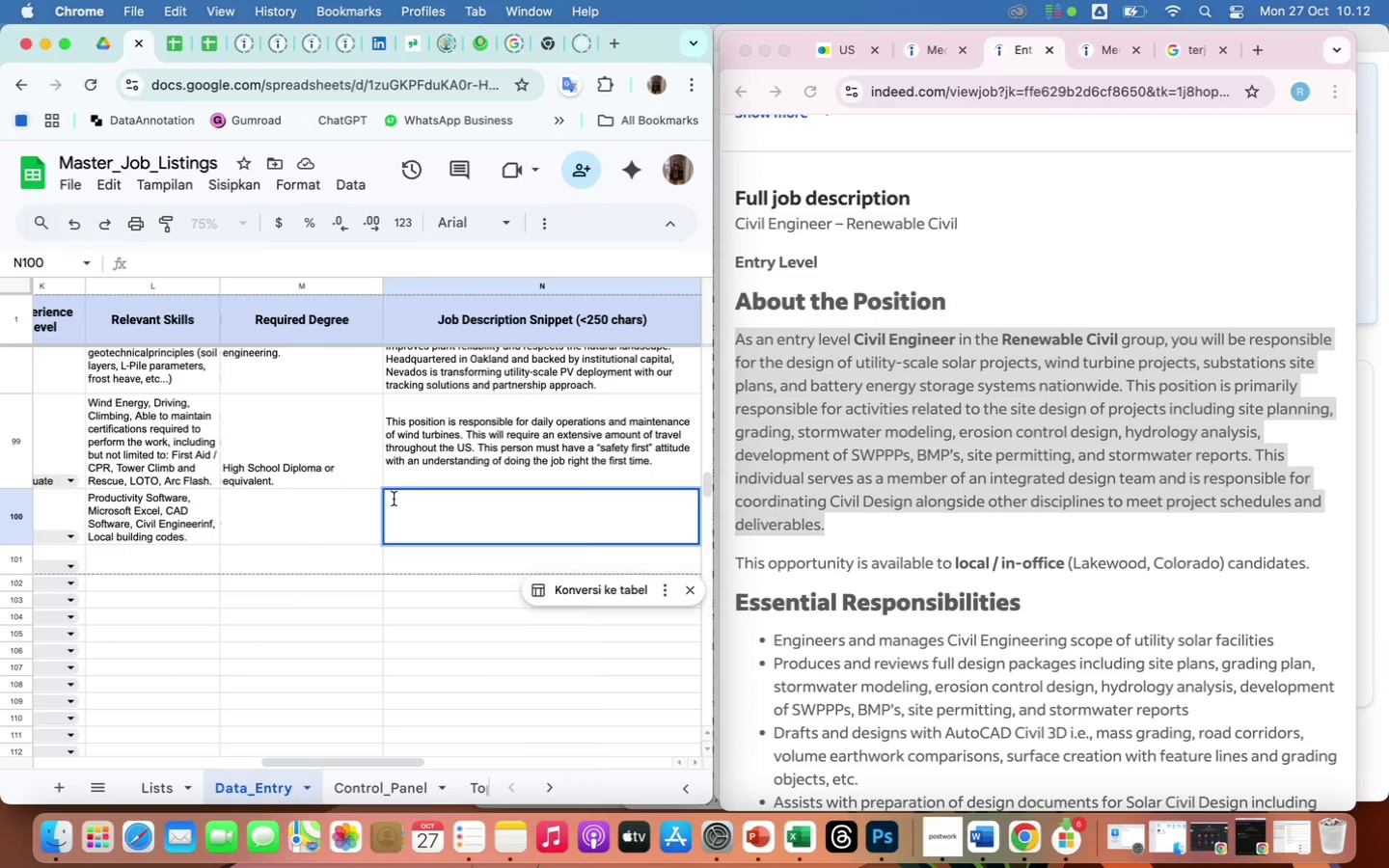 
right_click([394, 499])
 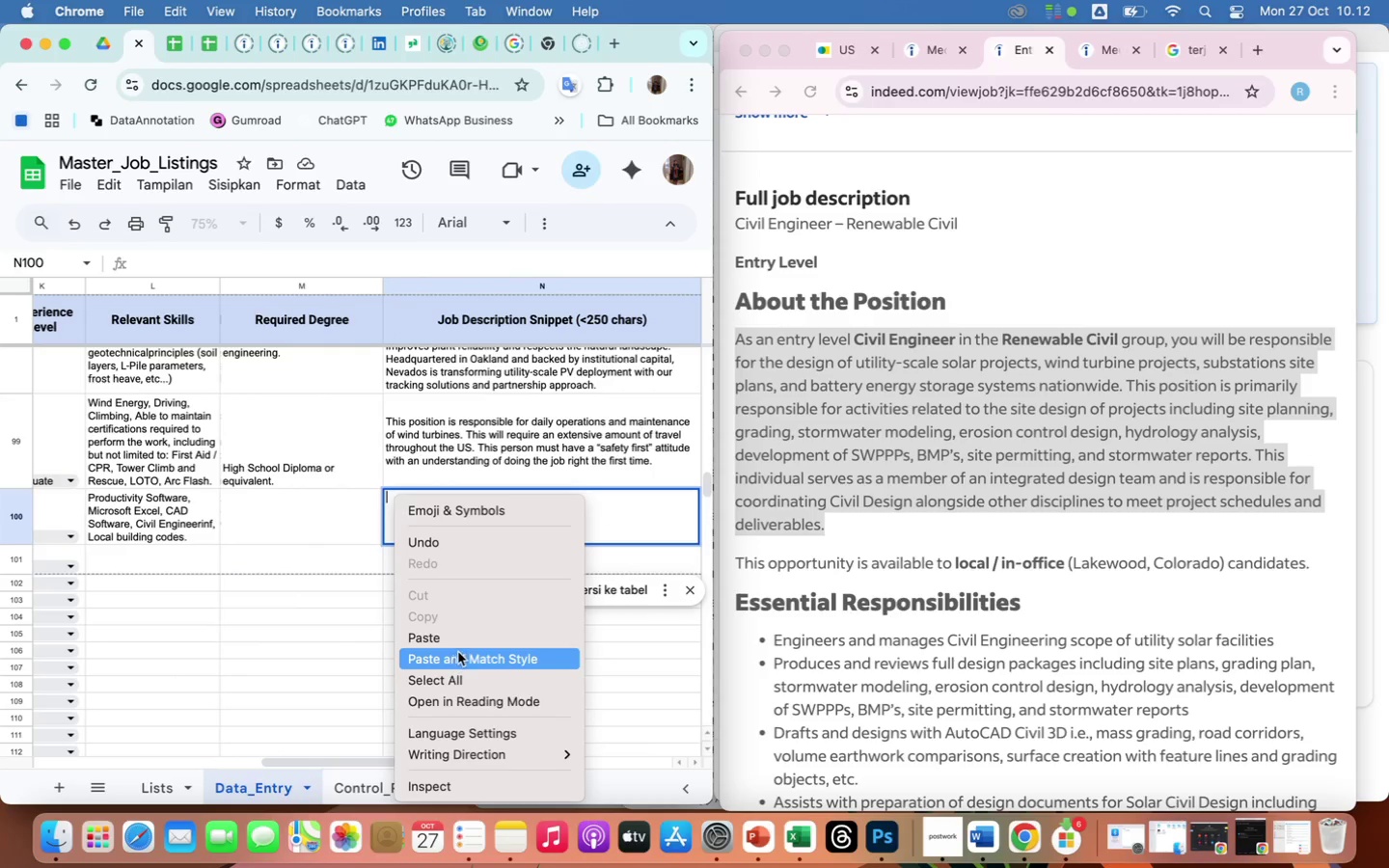 
left_click([458, 659])
 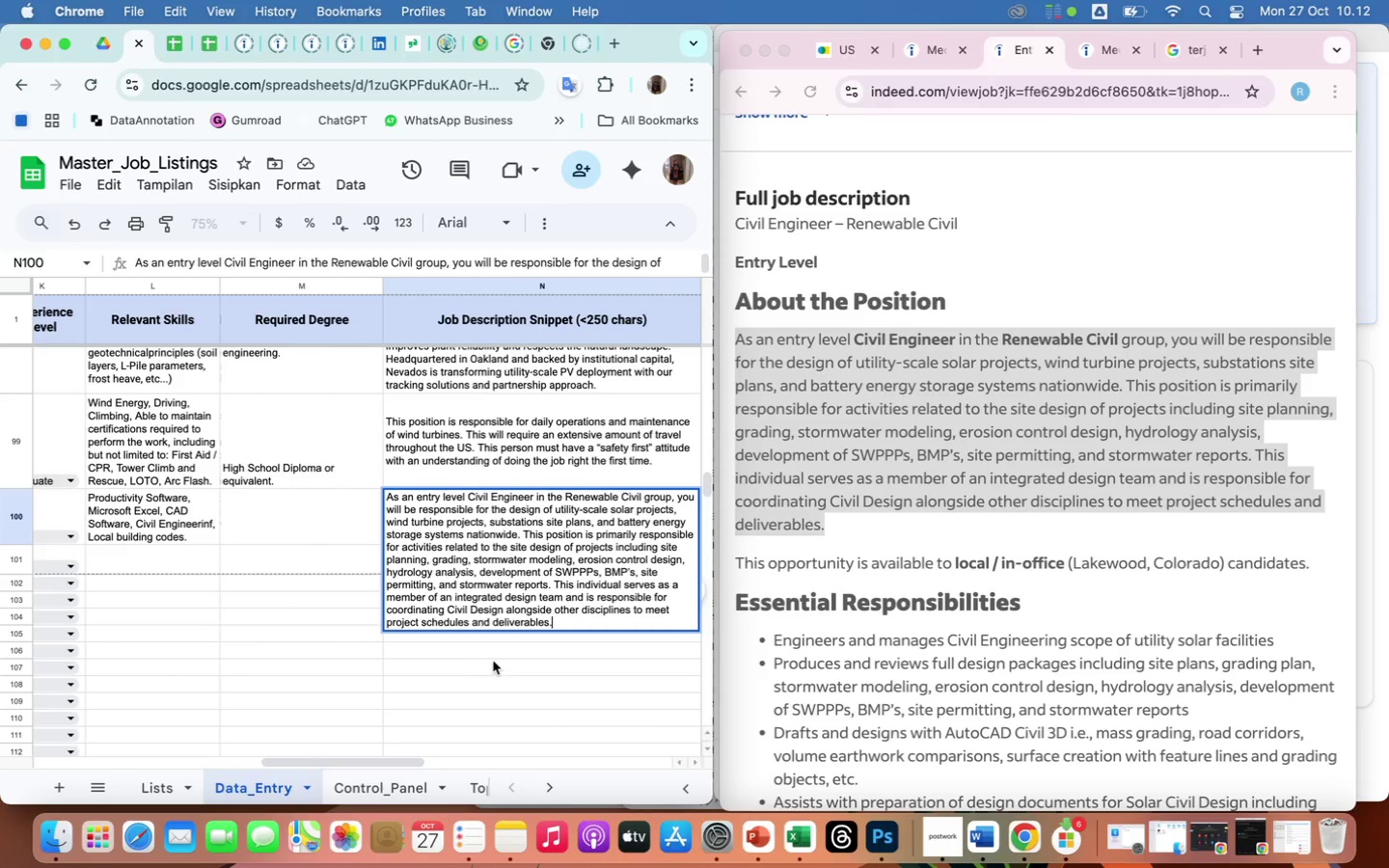 
left_click([468, 677])
 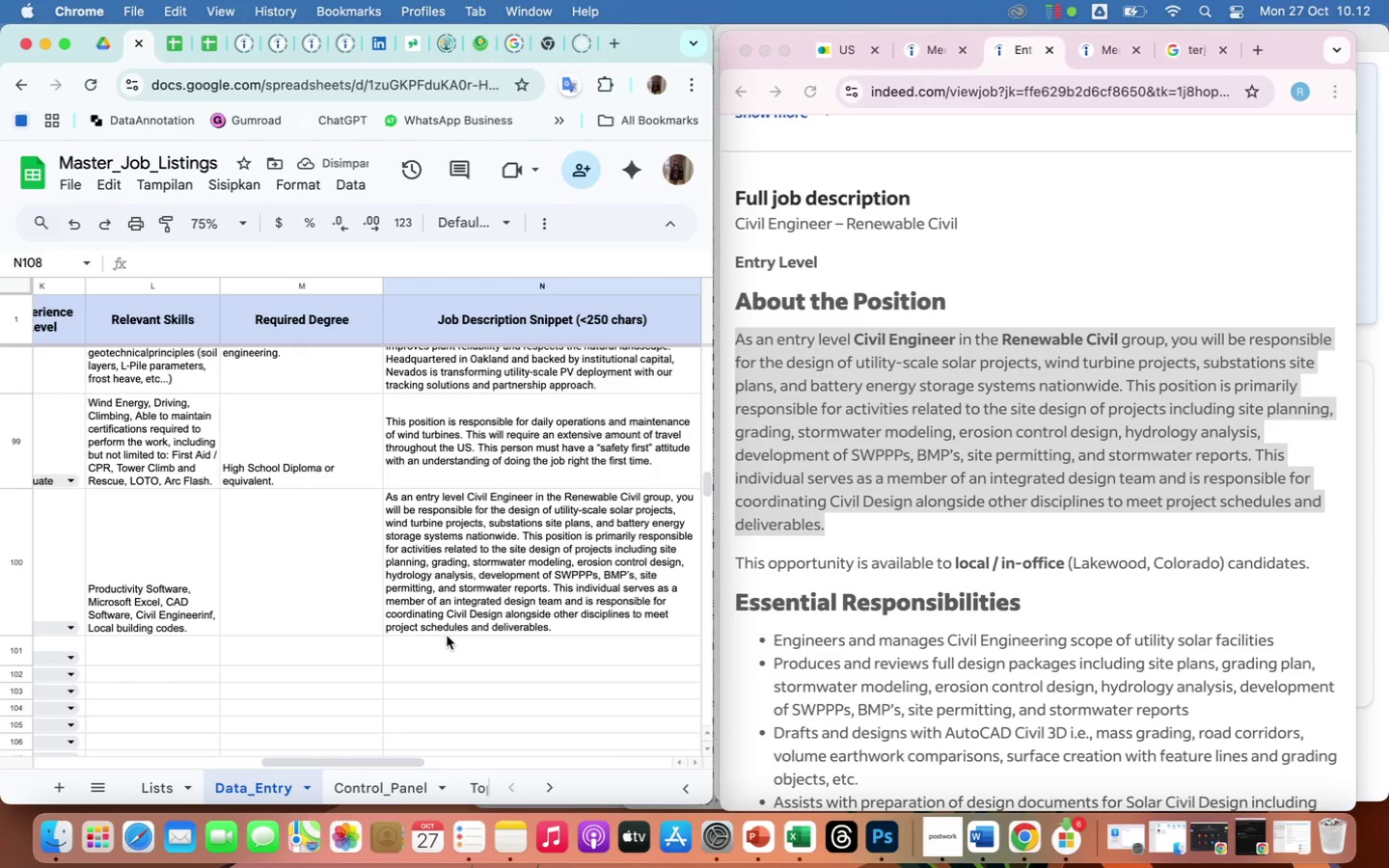 
scroll: coordinate [1046, 633], scroll_direction: down, amount: 88.0
 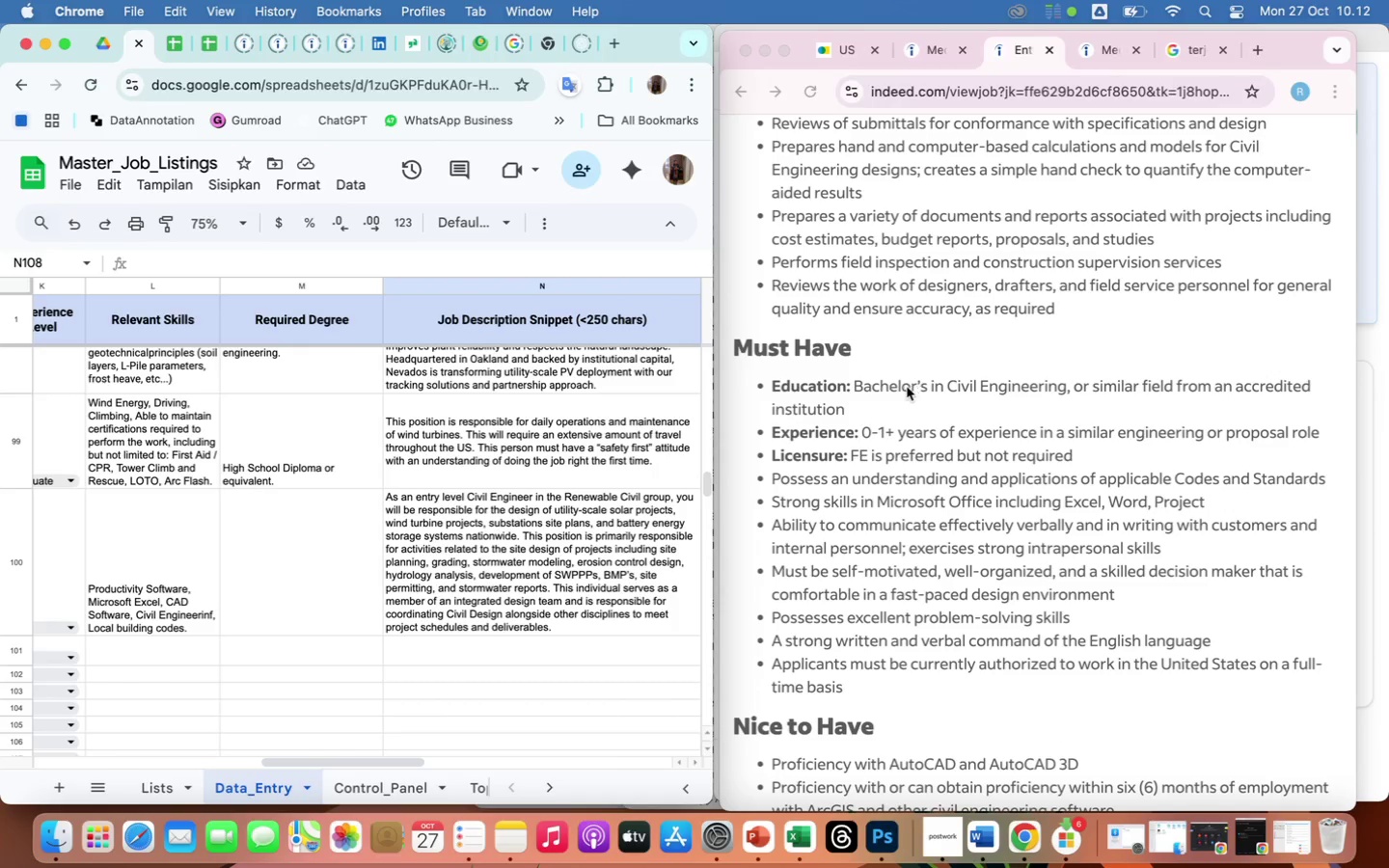 
left_click([902, 389])
 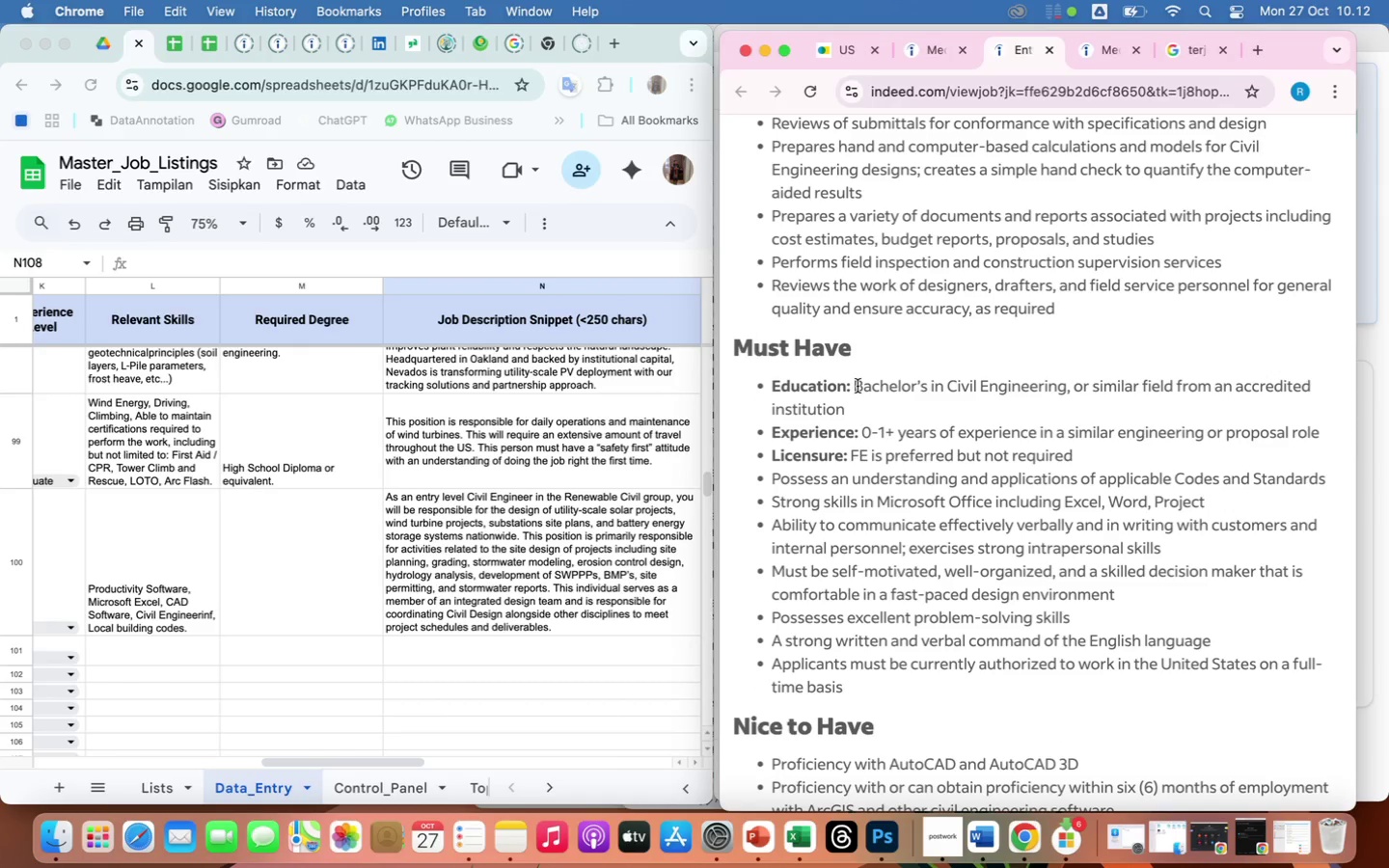 
left_click_drag(start_coordinate=[858, 386], to_coordinate=[873, 412])
 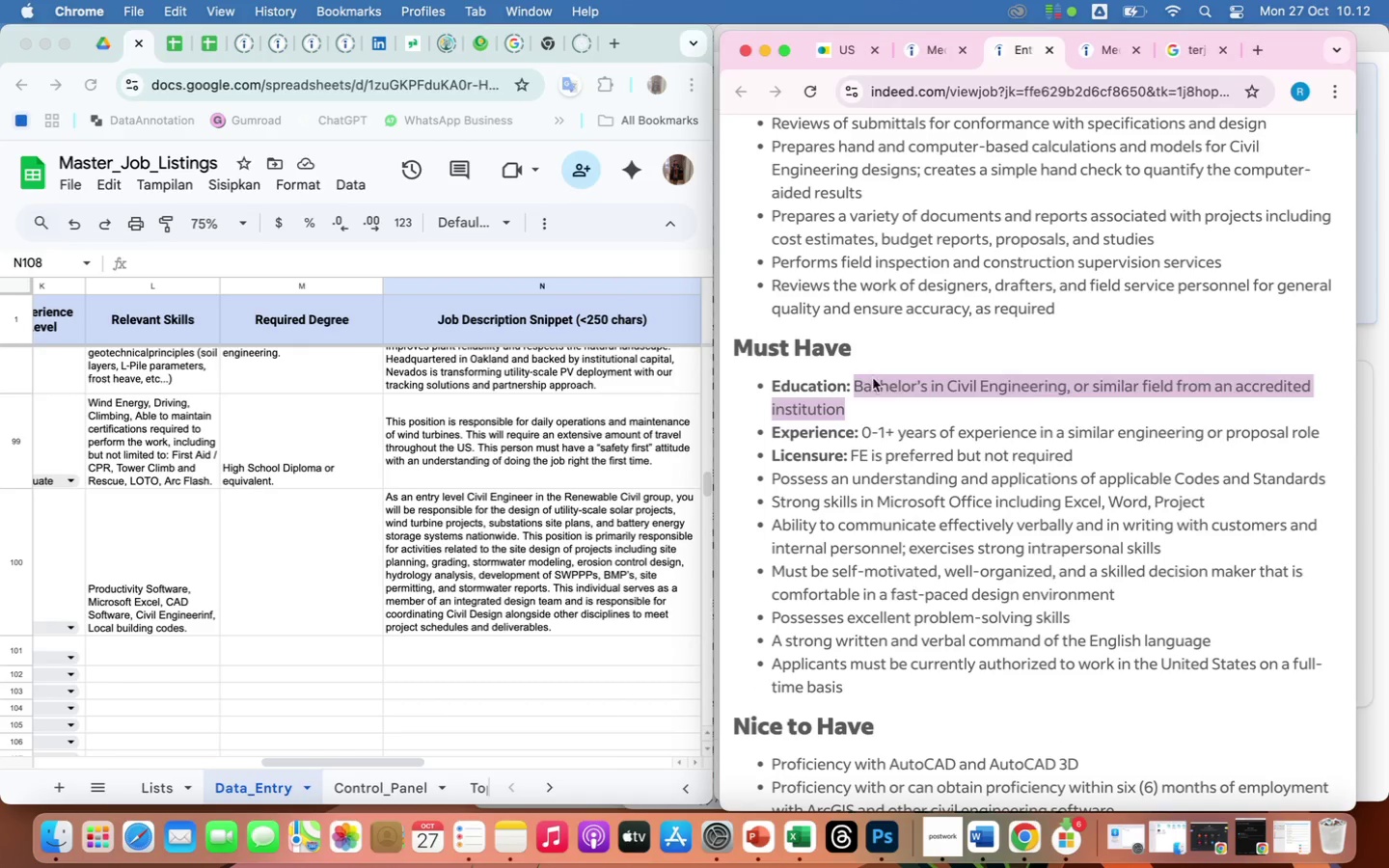 
right_click([873, 378])
 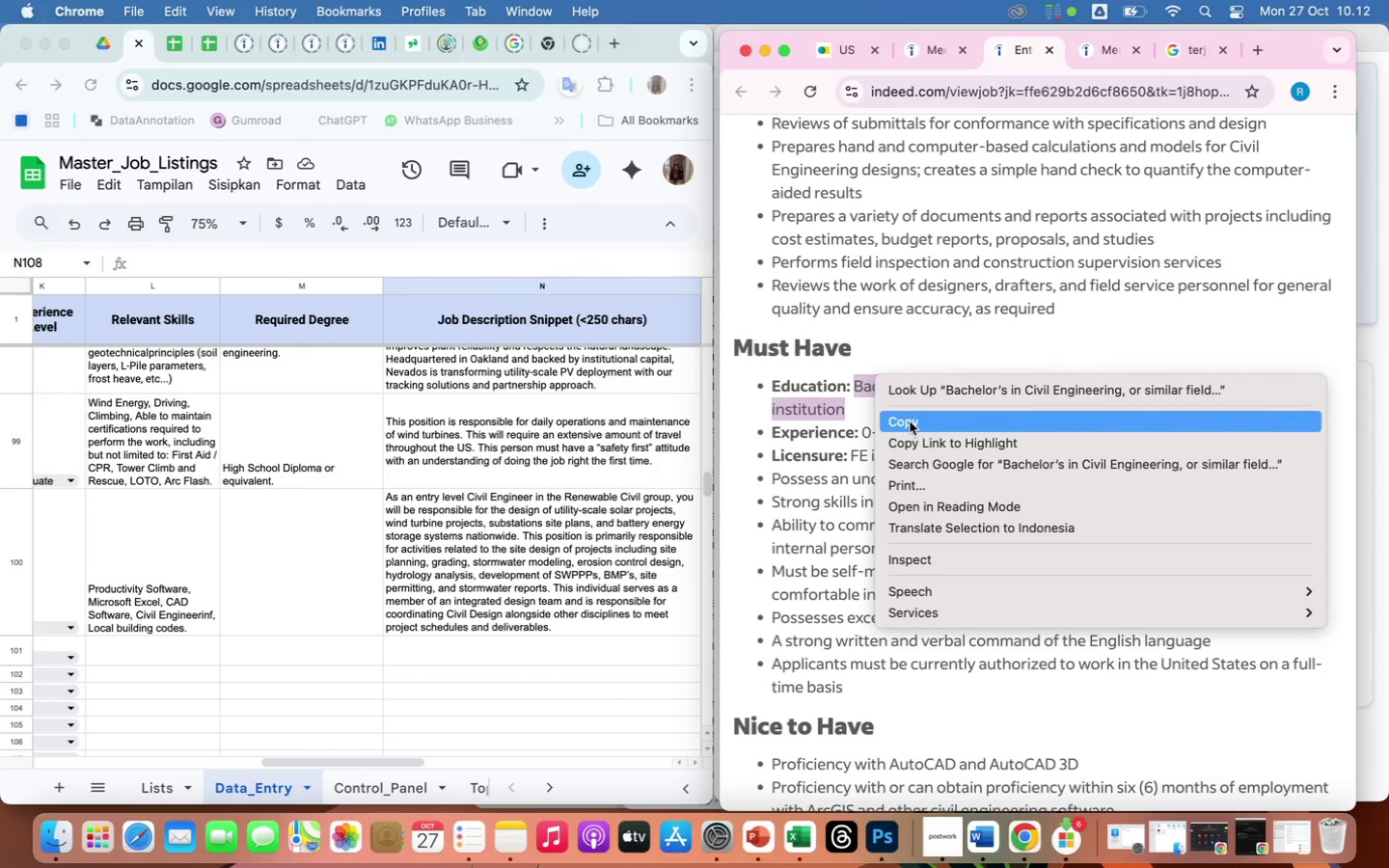 
left_click([910, 421])
 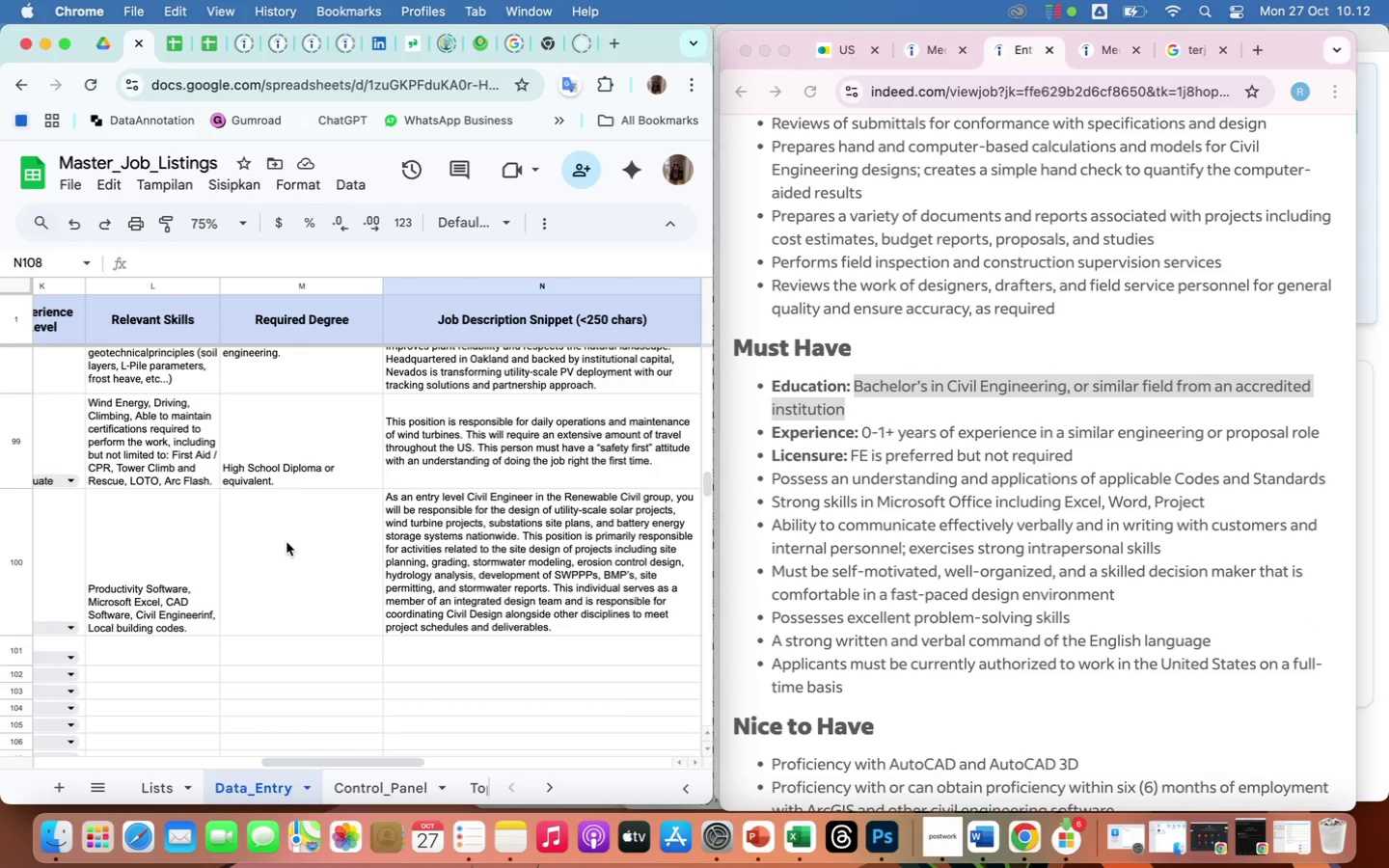 
double_click([286, 542])
 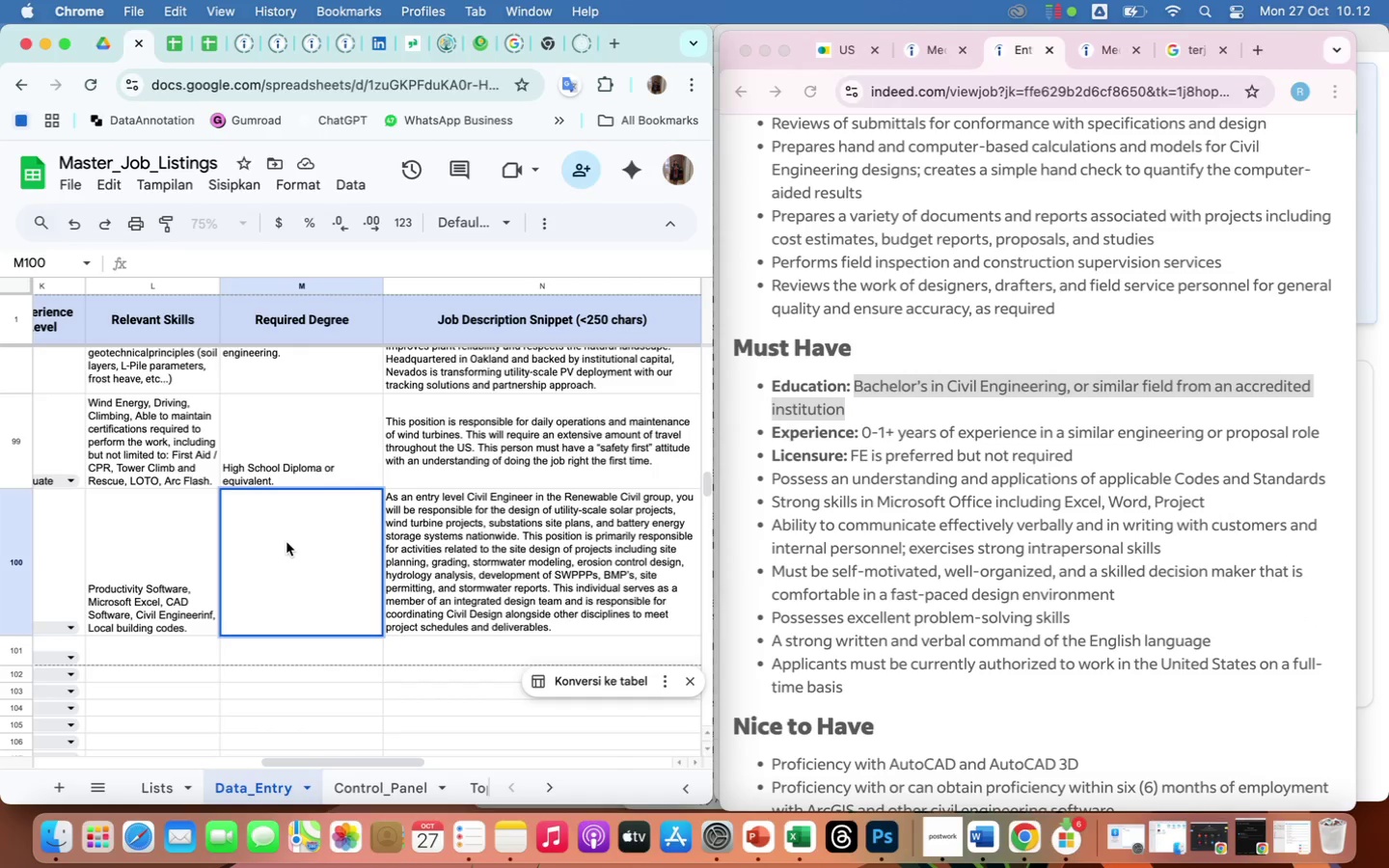 
right_click([286, 542])
 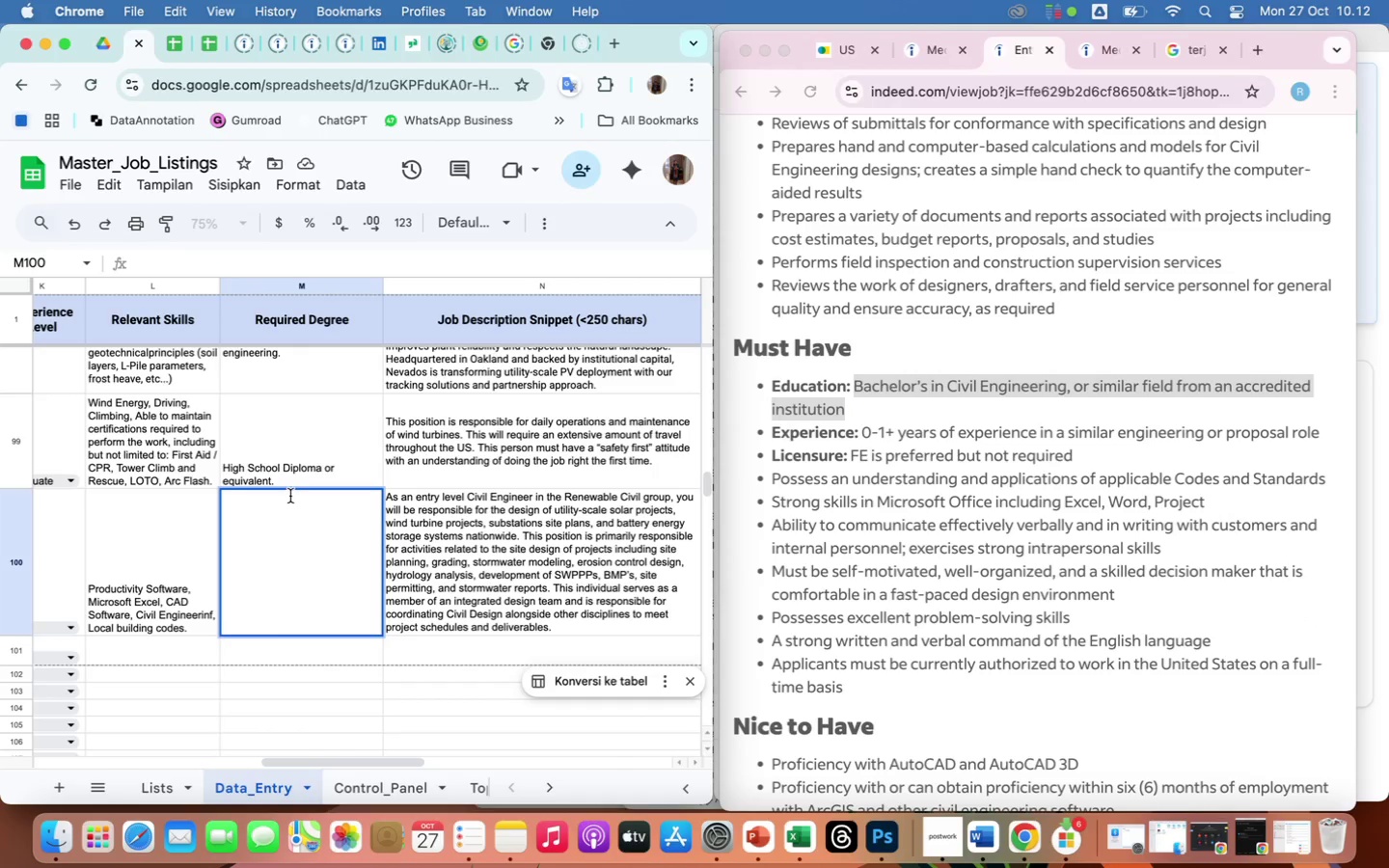 
left_click([290, 496])
 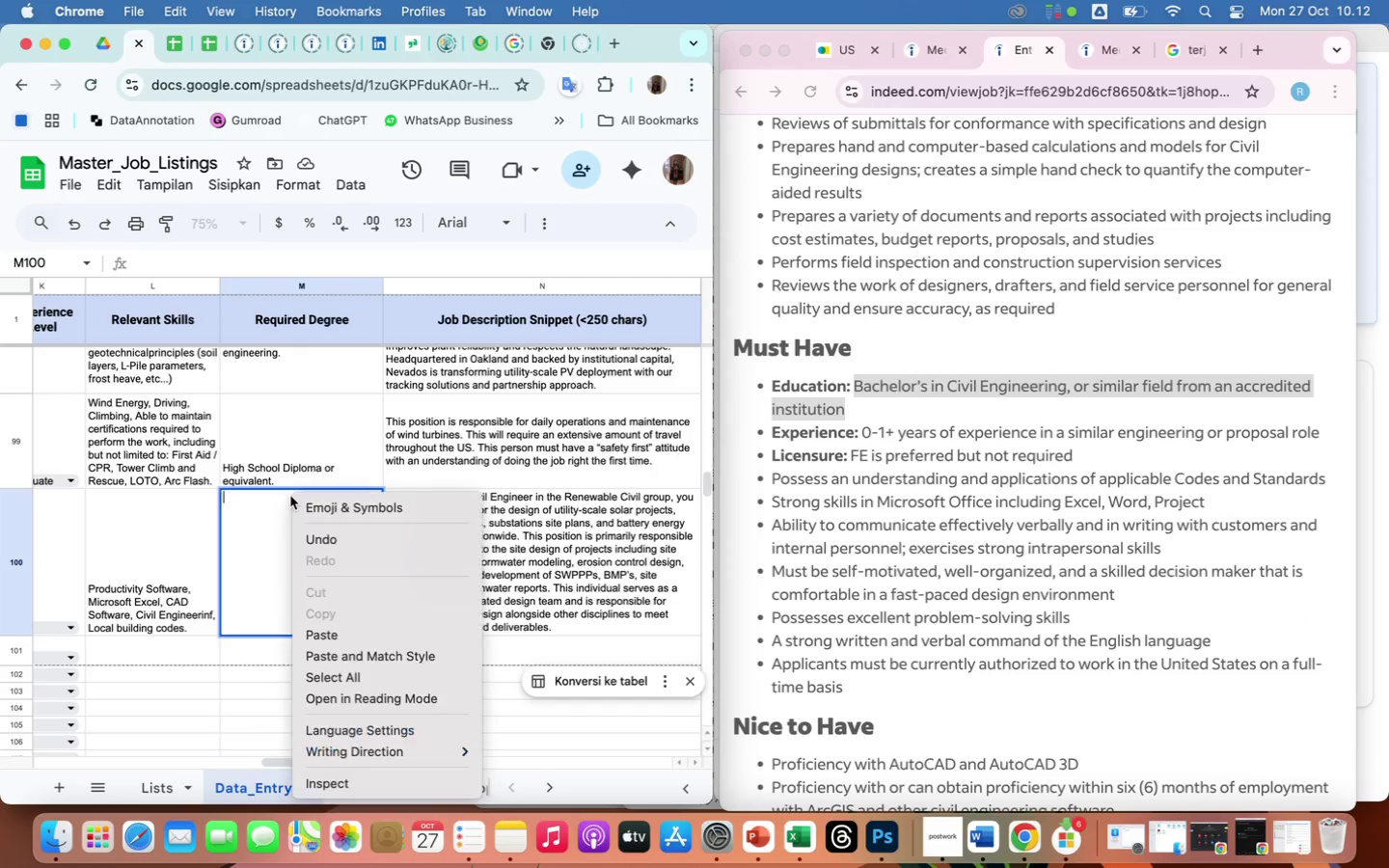 
right_click([290, 496])
 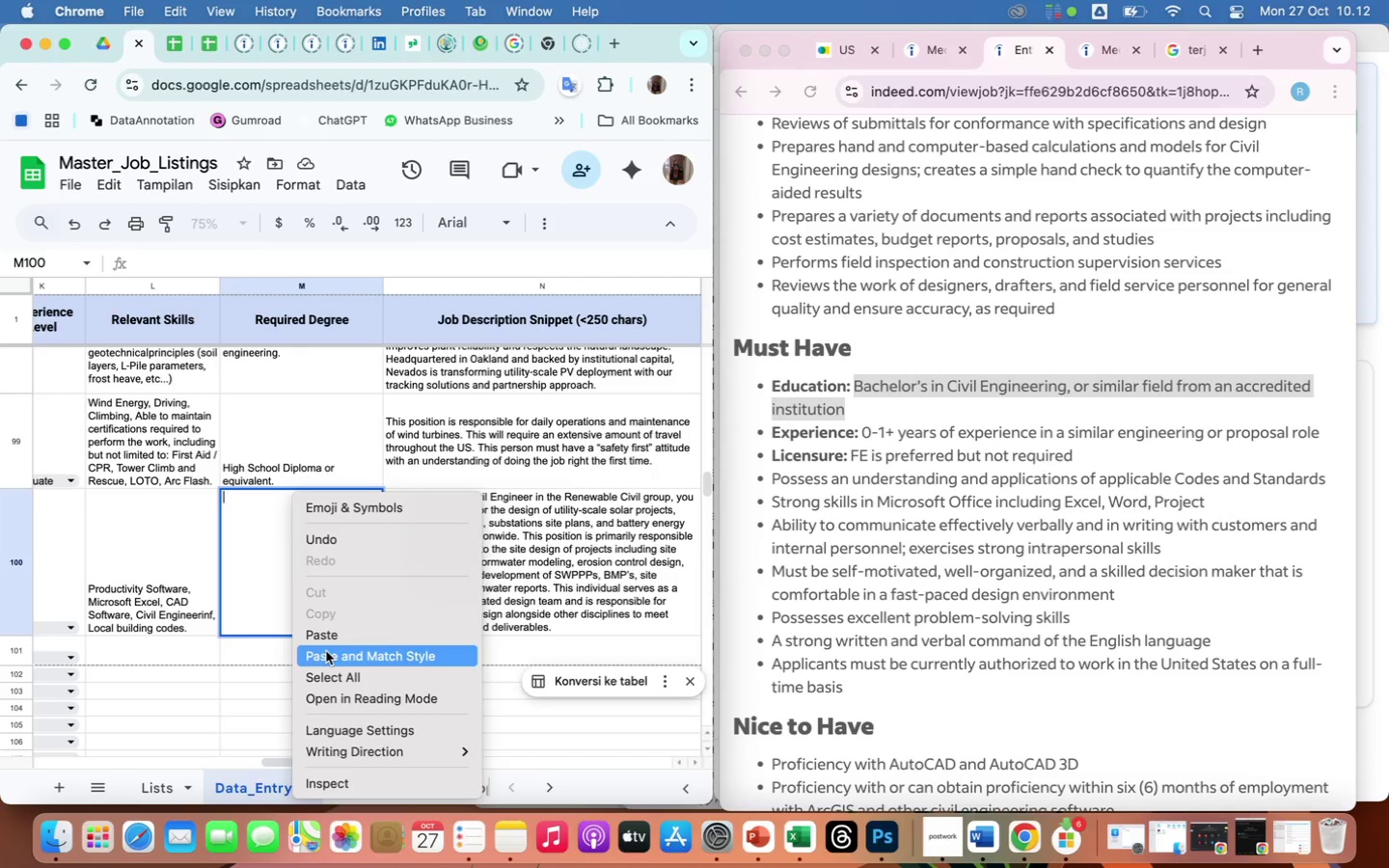 
left_click([326, 651])
 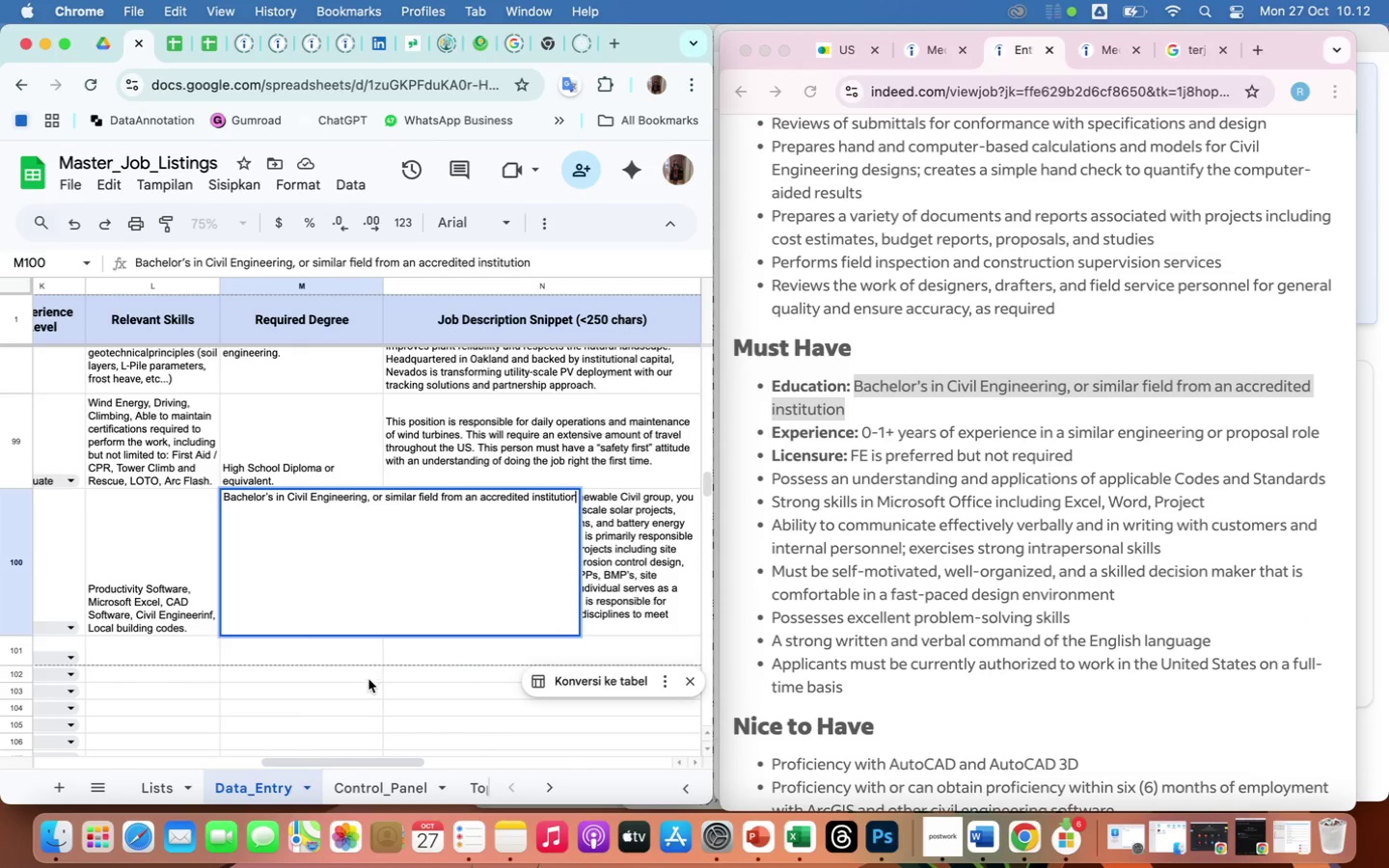 
left_click([368, 680])
 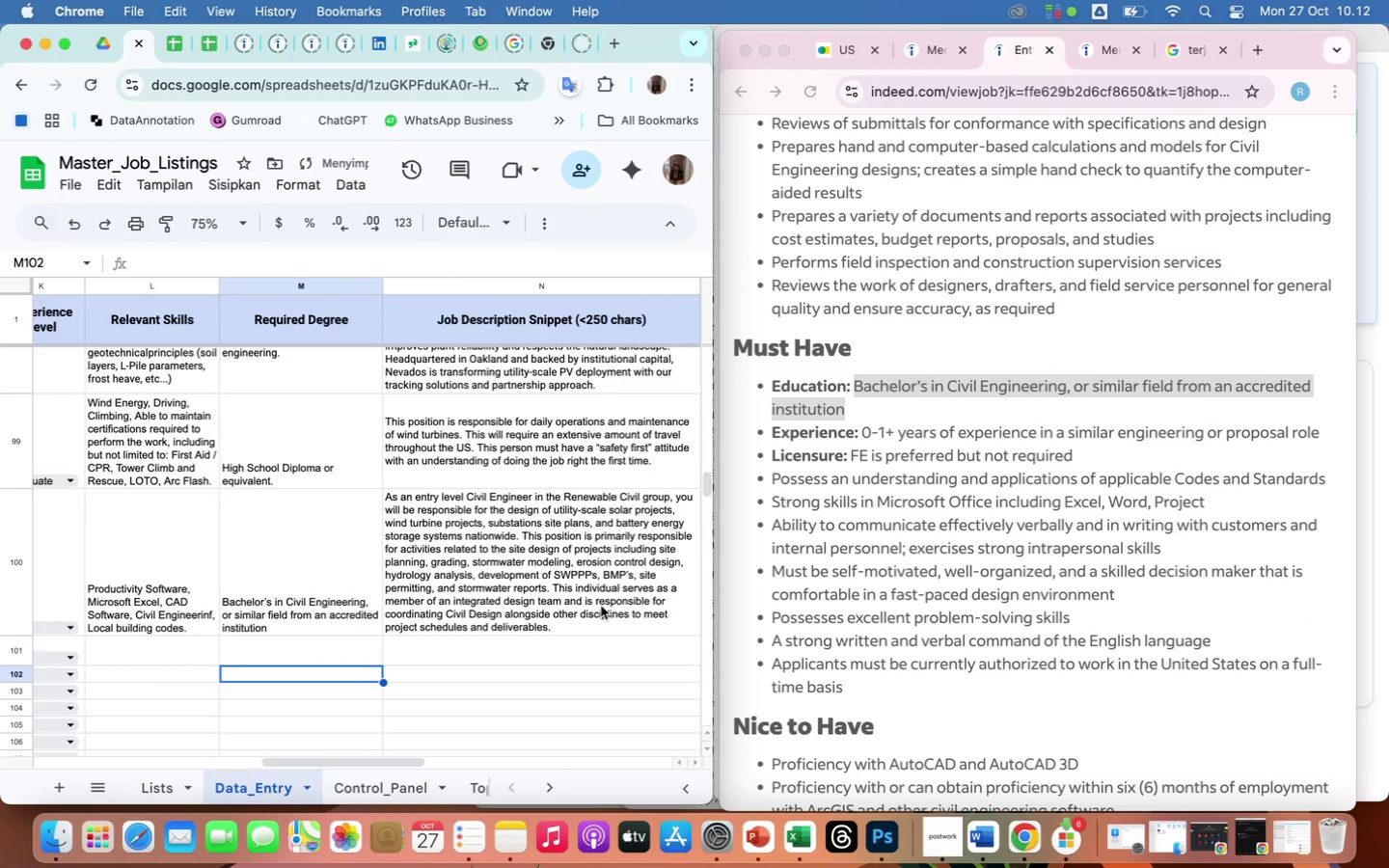 
scroll: coordinate [990, 544], scroll_direction: down, amount: 77.0
 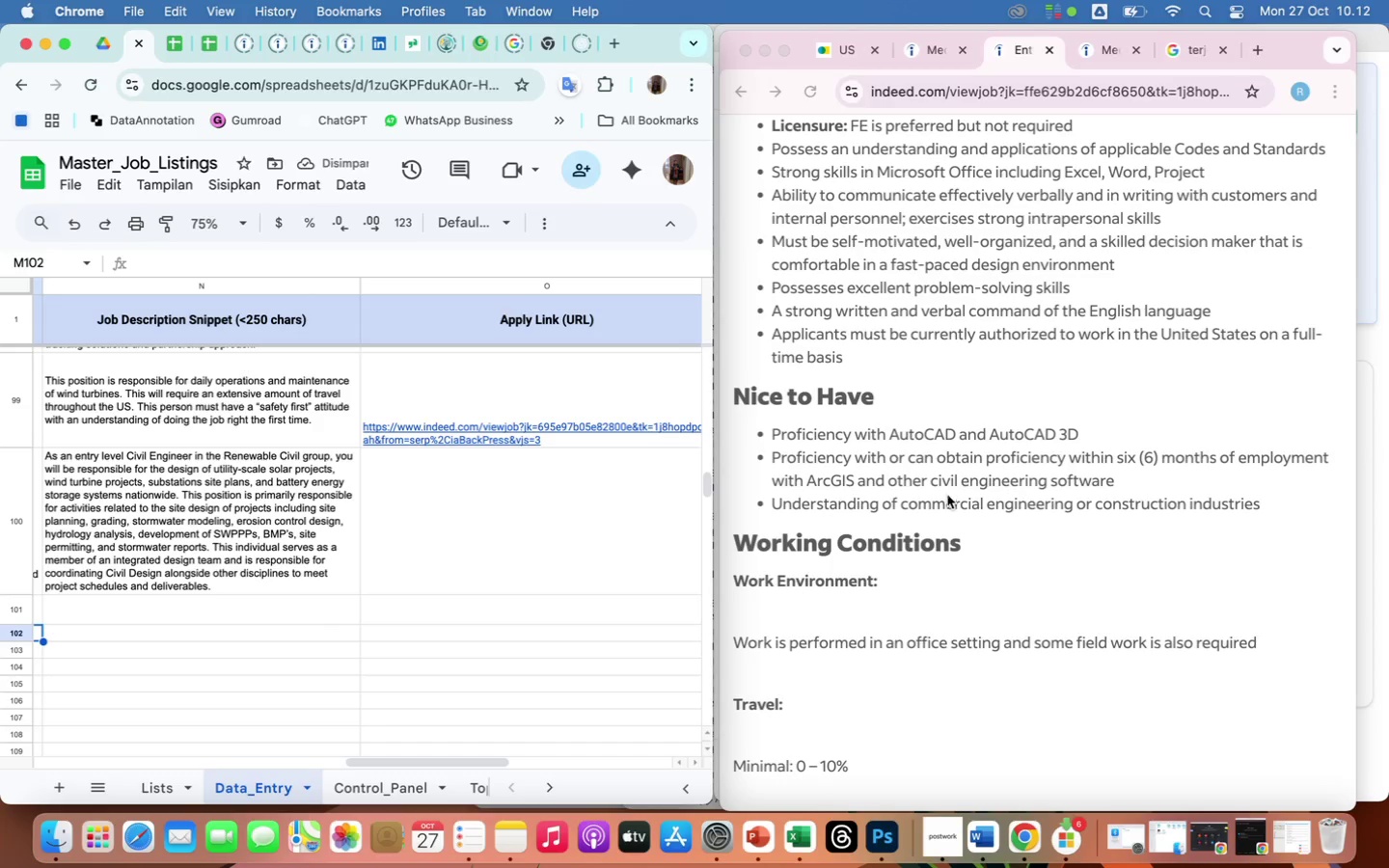 
left_click([937, 464])
 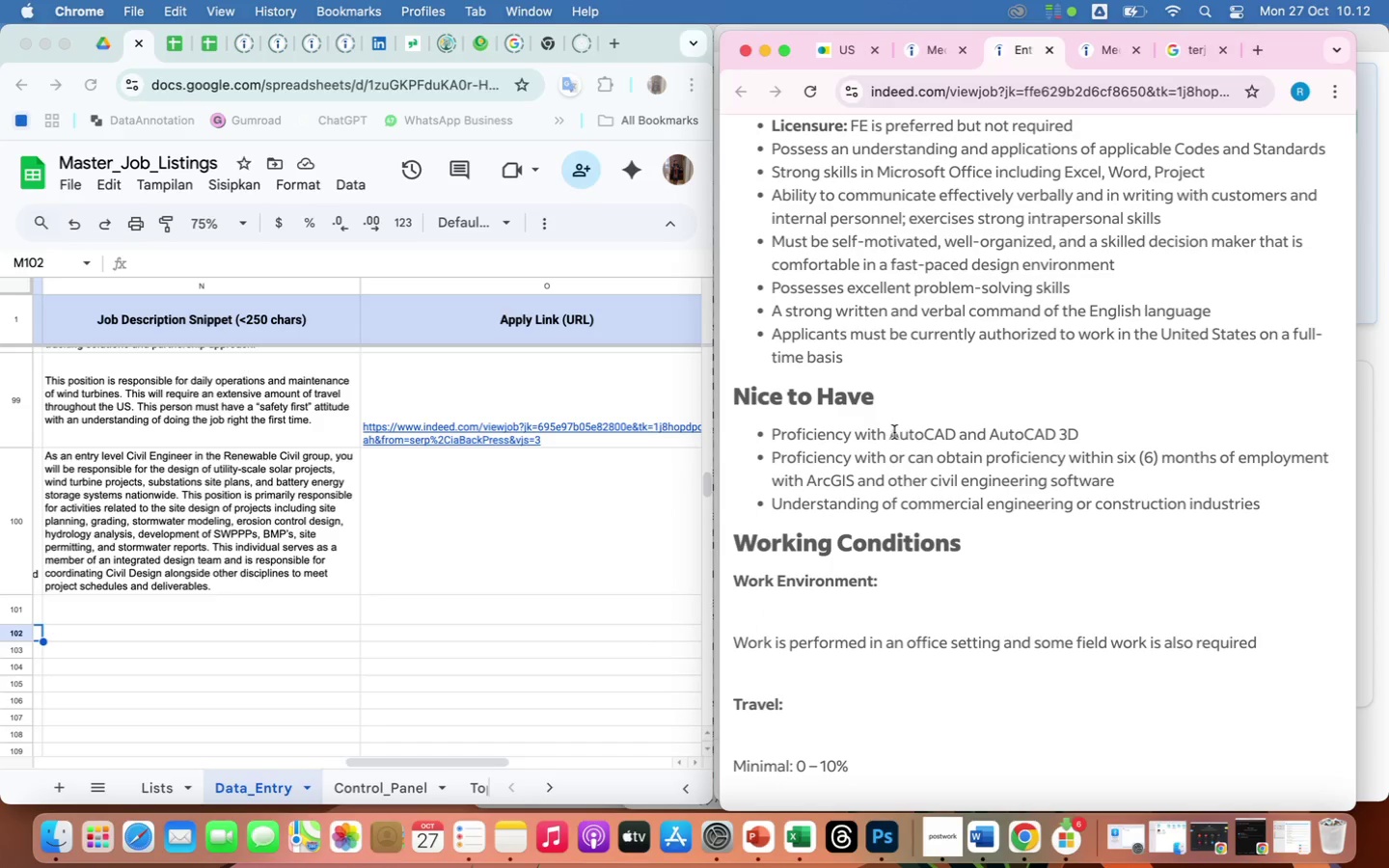 
left_click_drag(start_coordinate=[892, 433], to_coordinate=[1103, 438])
 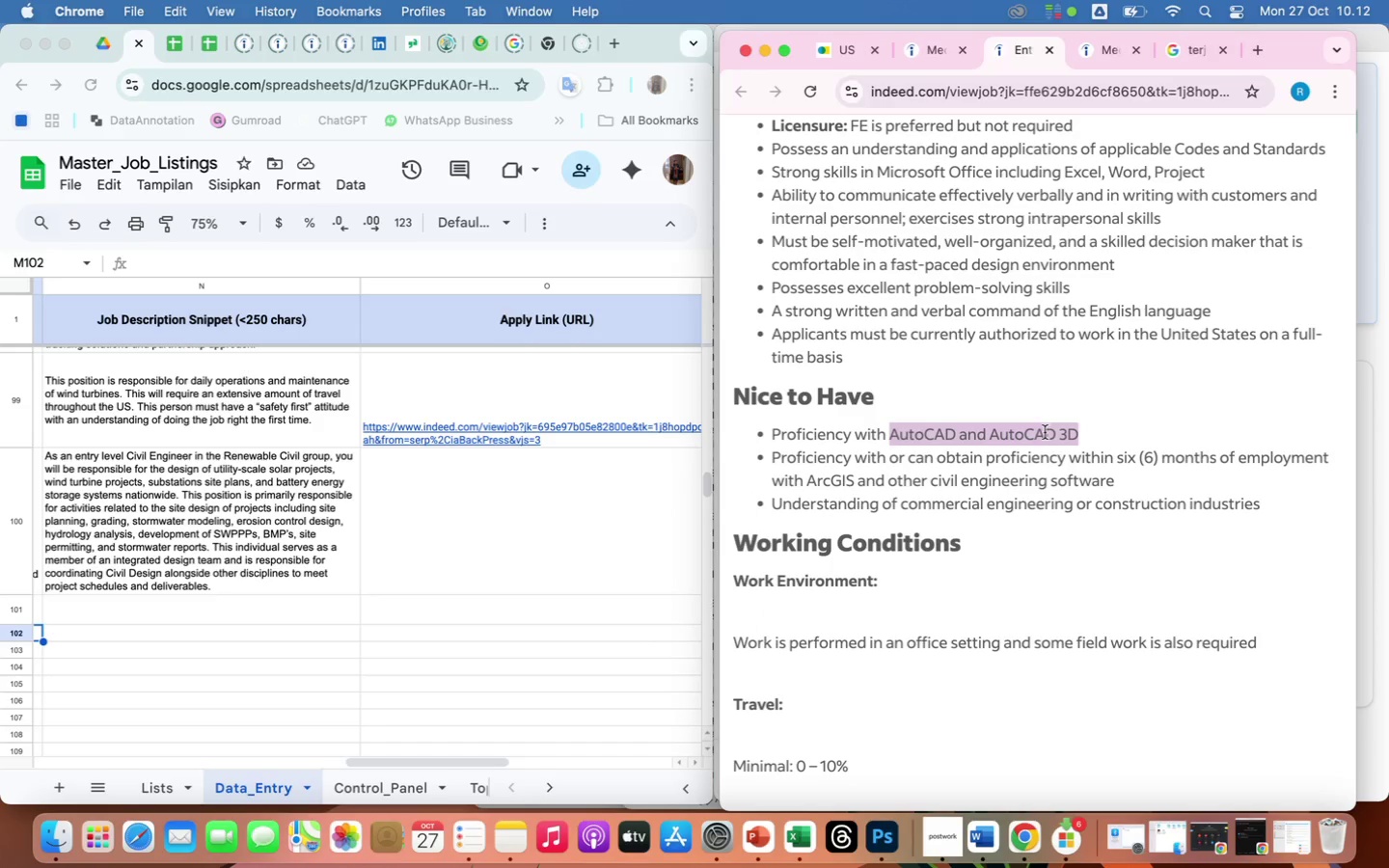 
right_click([1045, 432])
 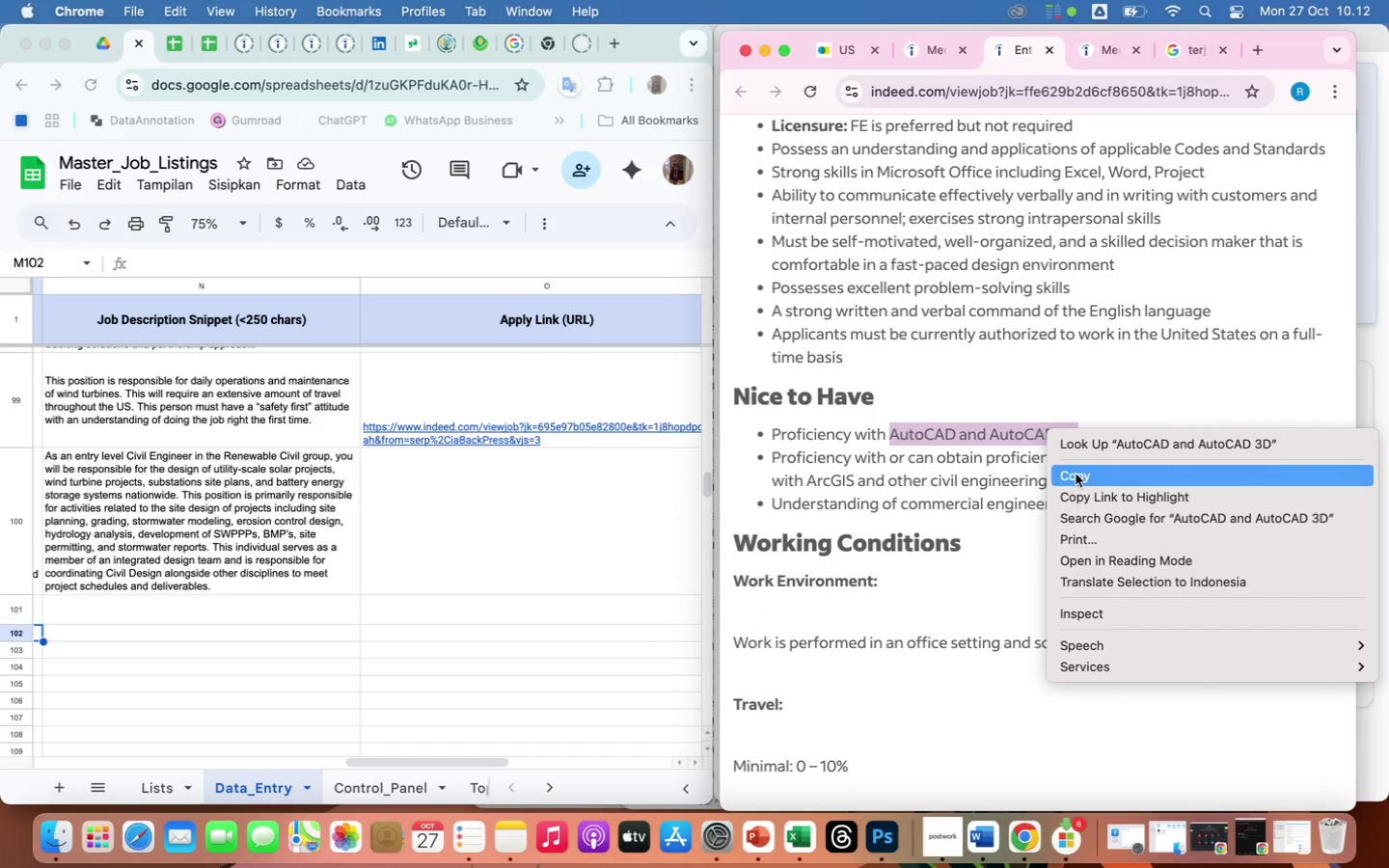 
left_click([1076, 474])
 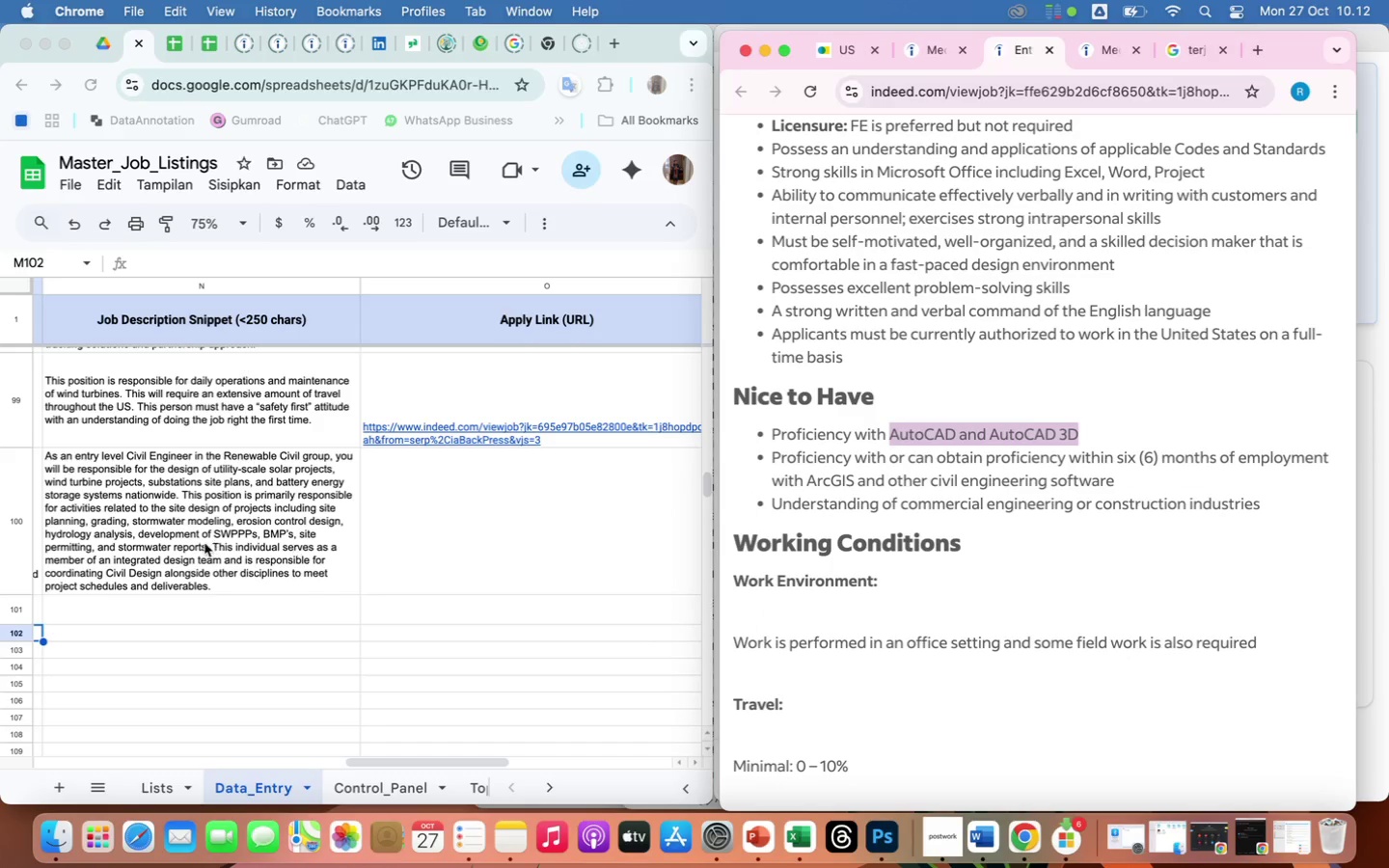 
scroll: coordinate [204, 543], scroll_direction: up, amount: 52.0
 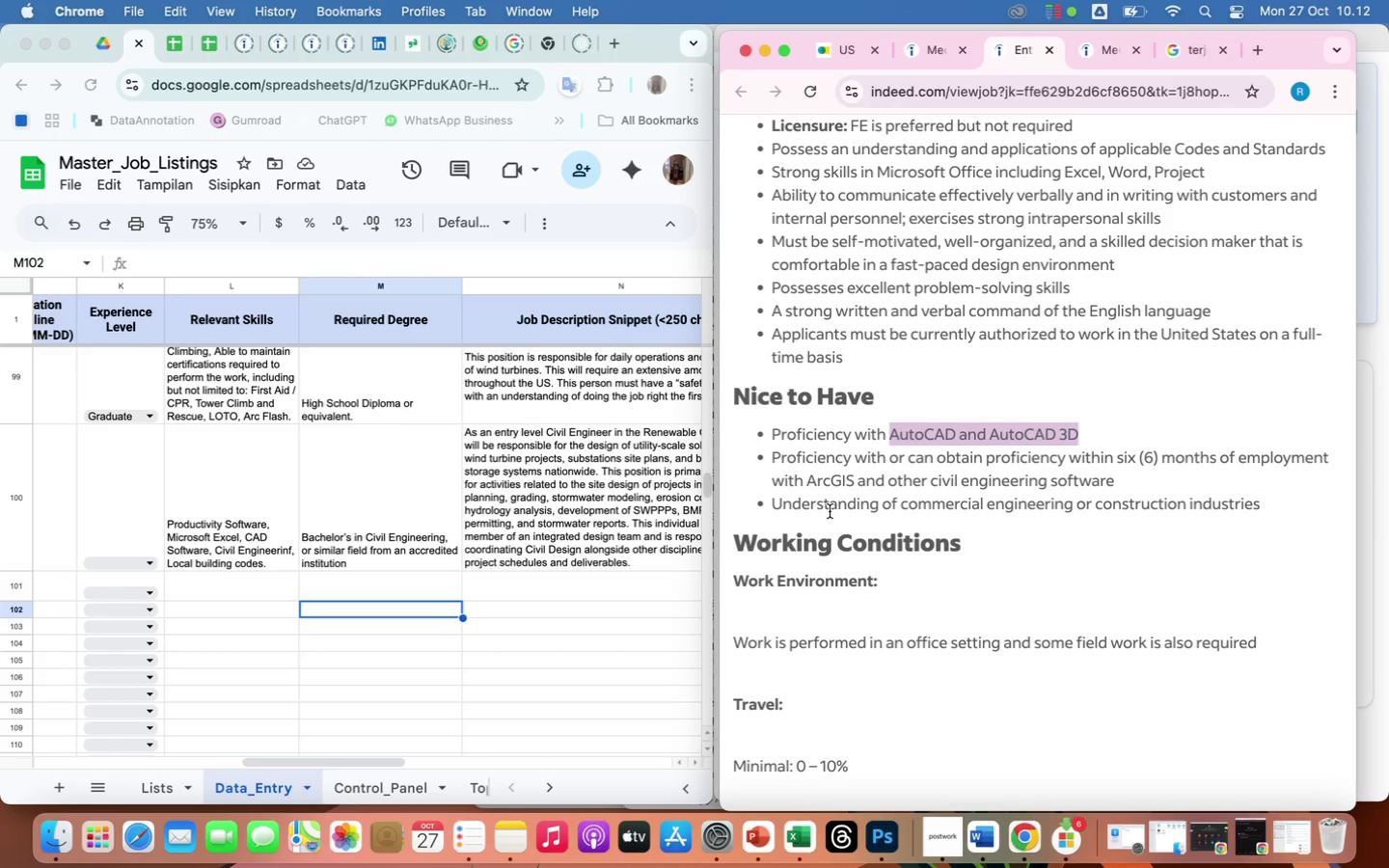 
scroll: coordinate [968, 498], scroll_direction: down, amount: 57.0
 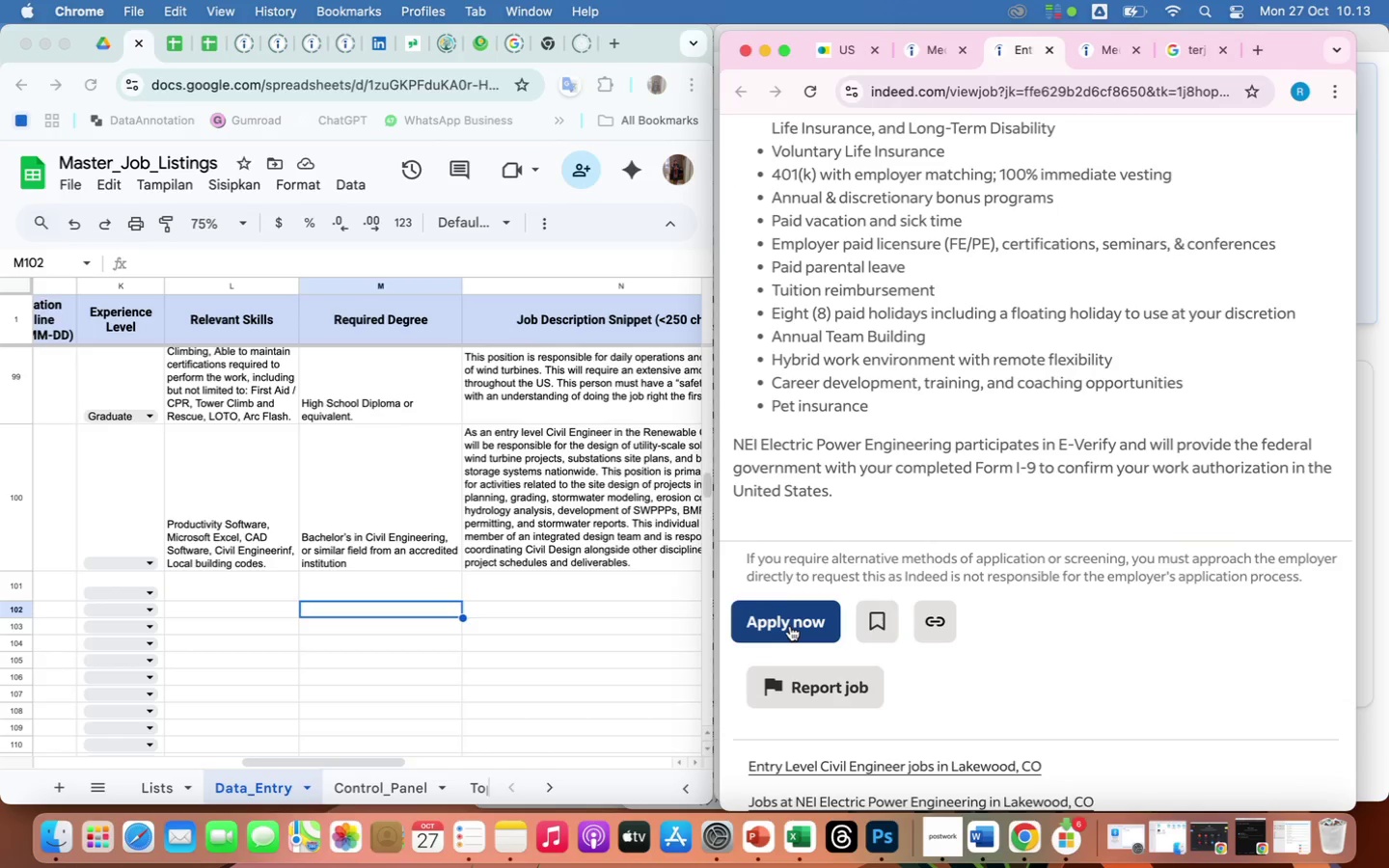 
left_click([790, 626])
 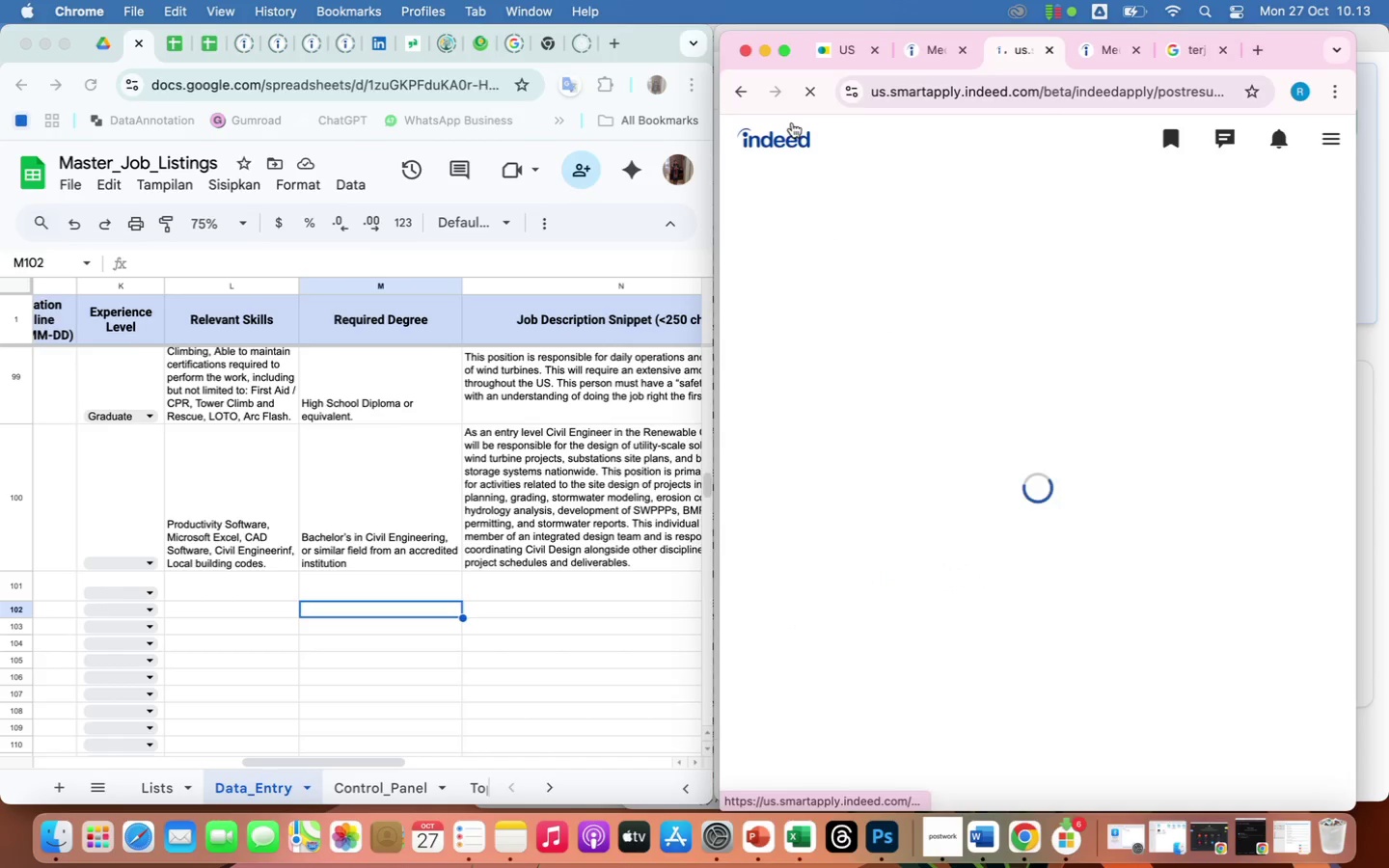 
wait(7.07)
 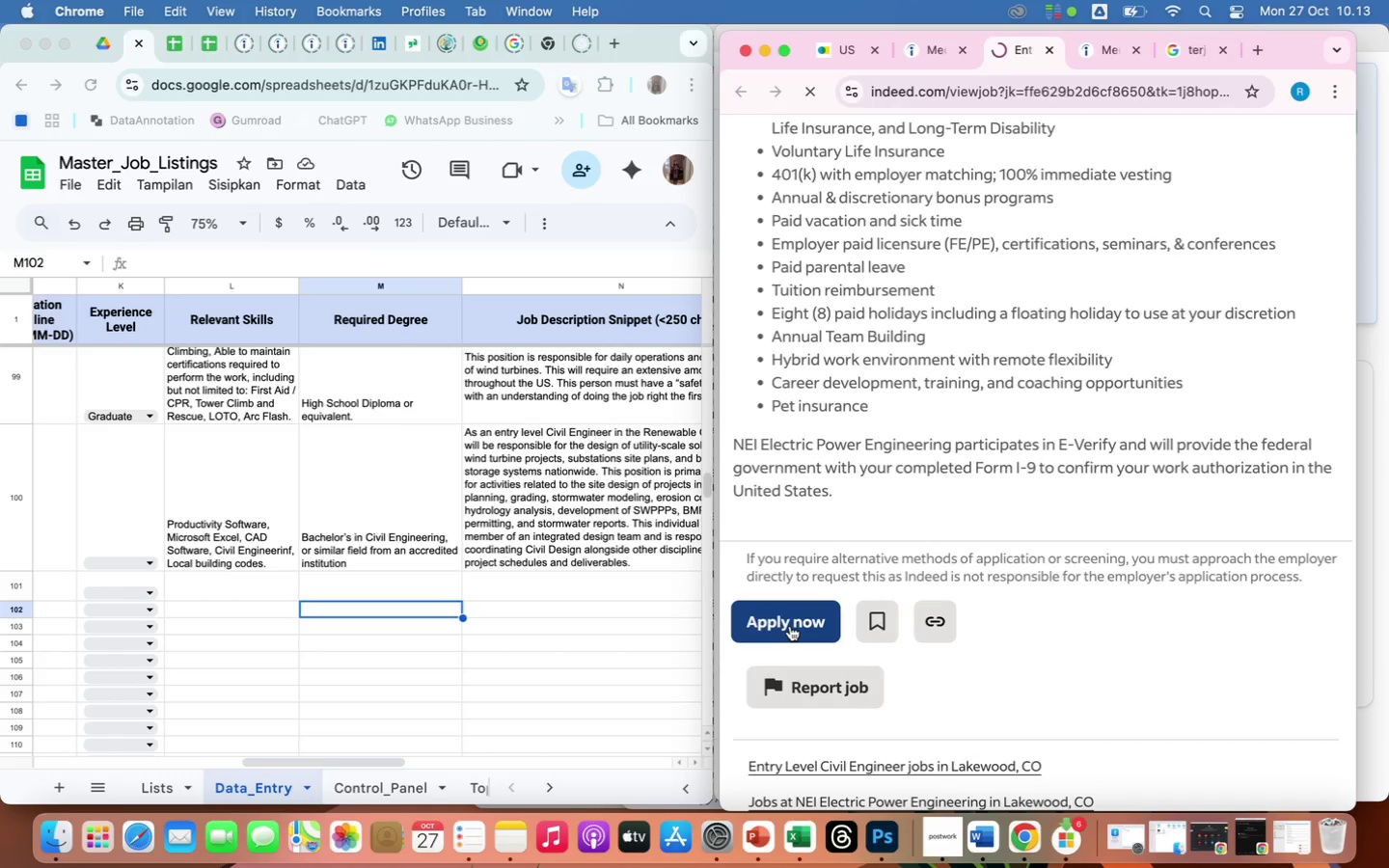 
left_click([743, 94])
 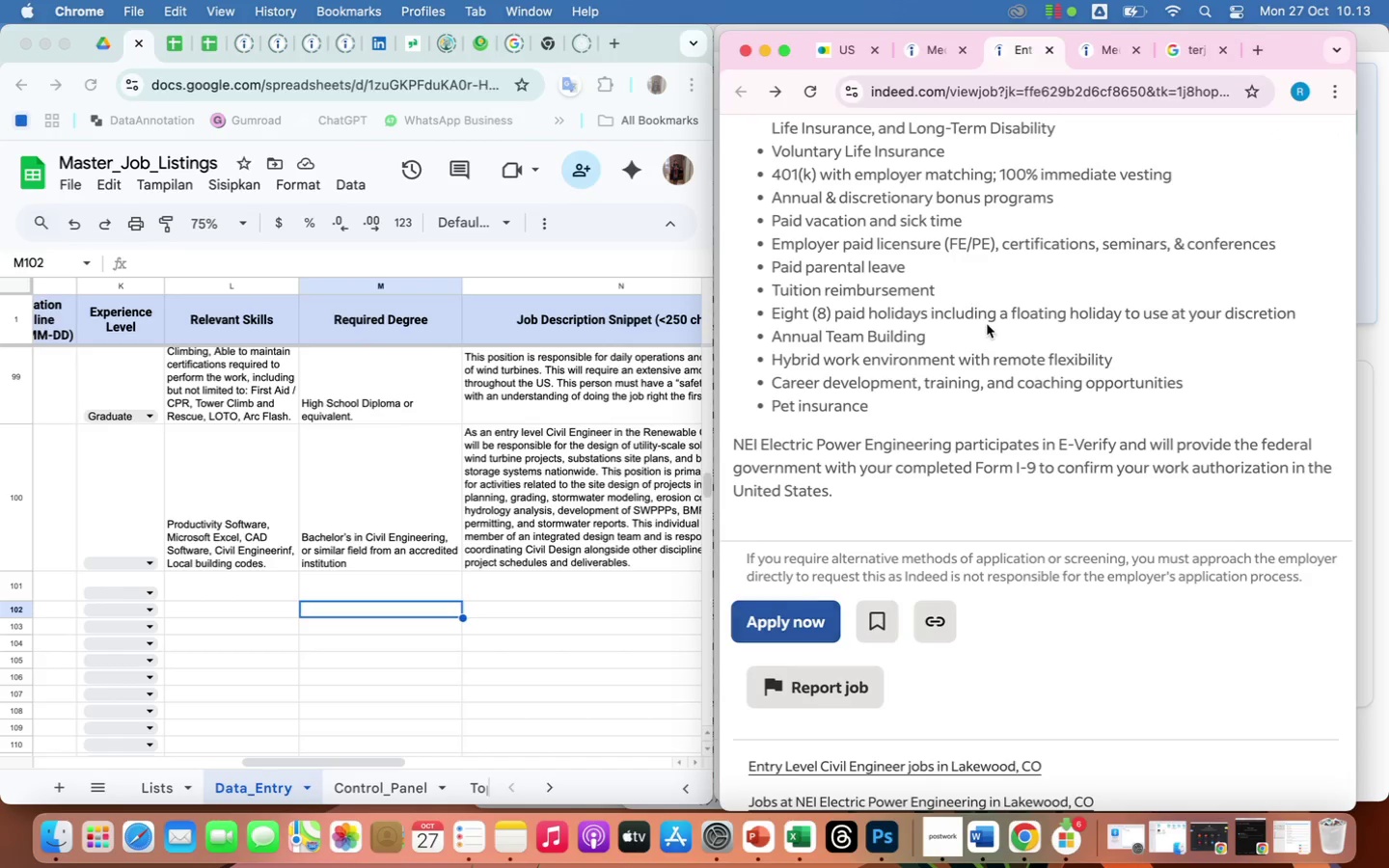 
scroll: coordinate [991, 328], scroll_direction: up, amount: 533.0
 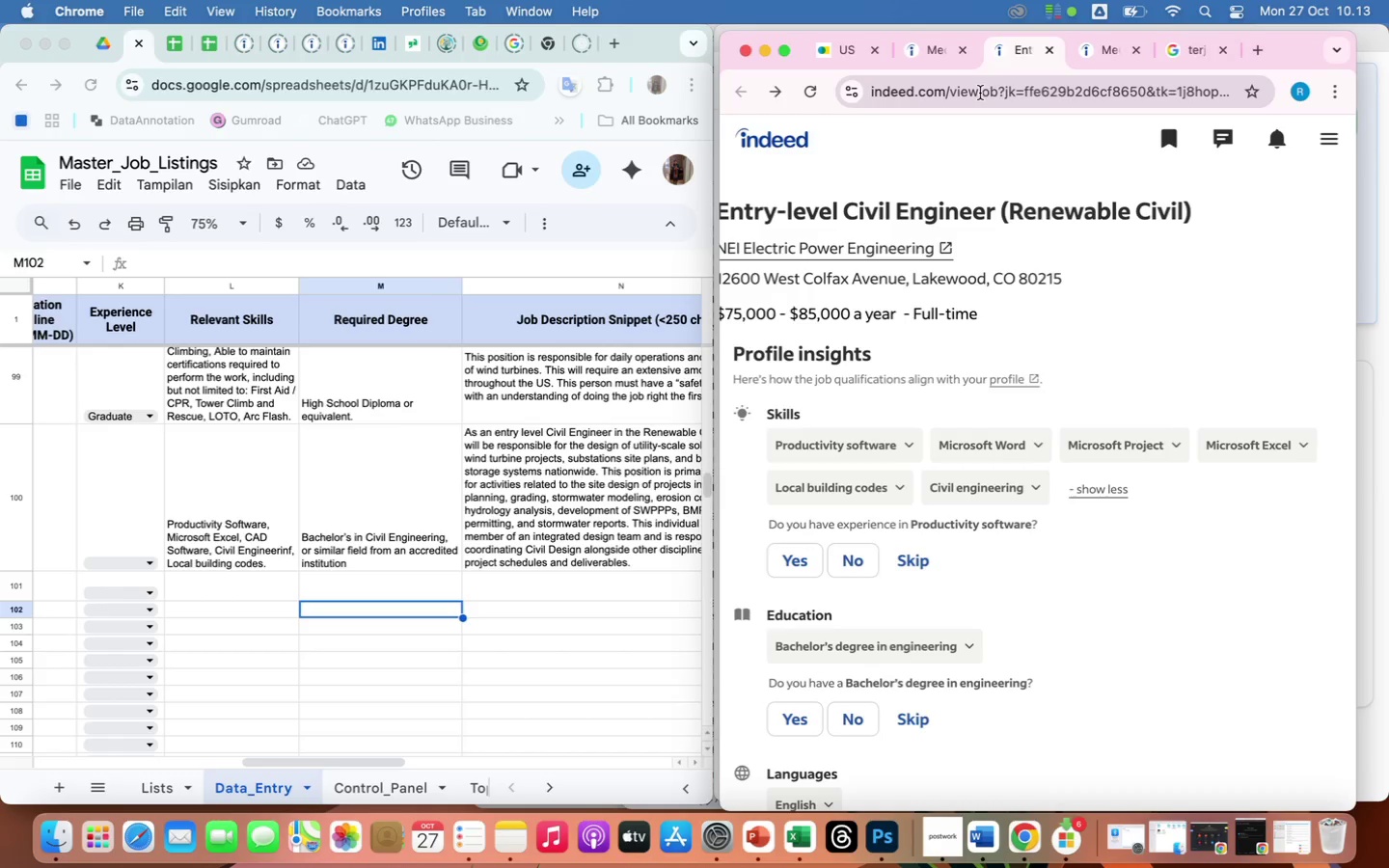 
left_click([980, 94])
 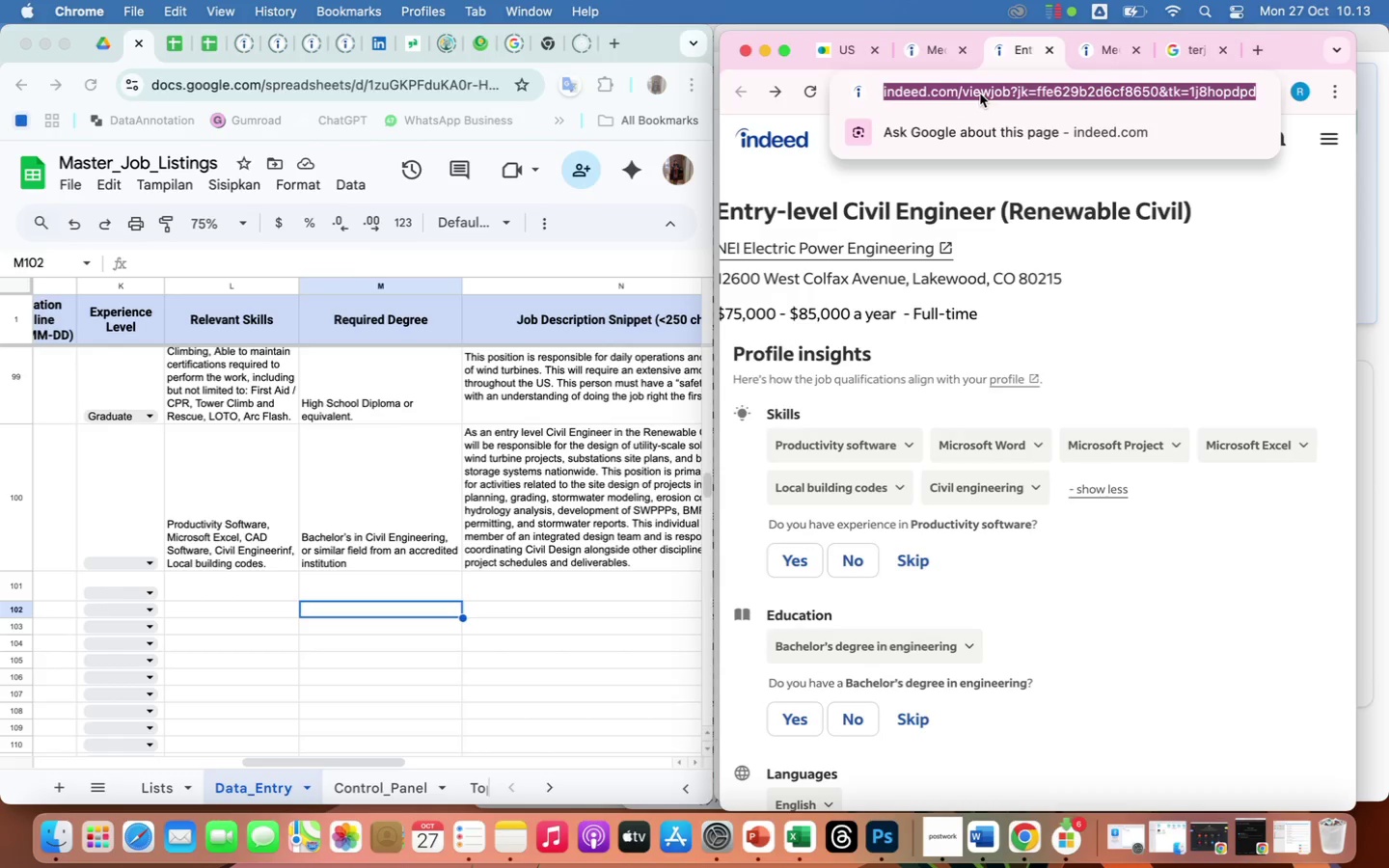 
right_click([980, 94])
 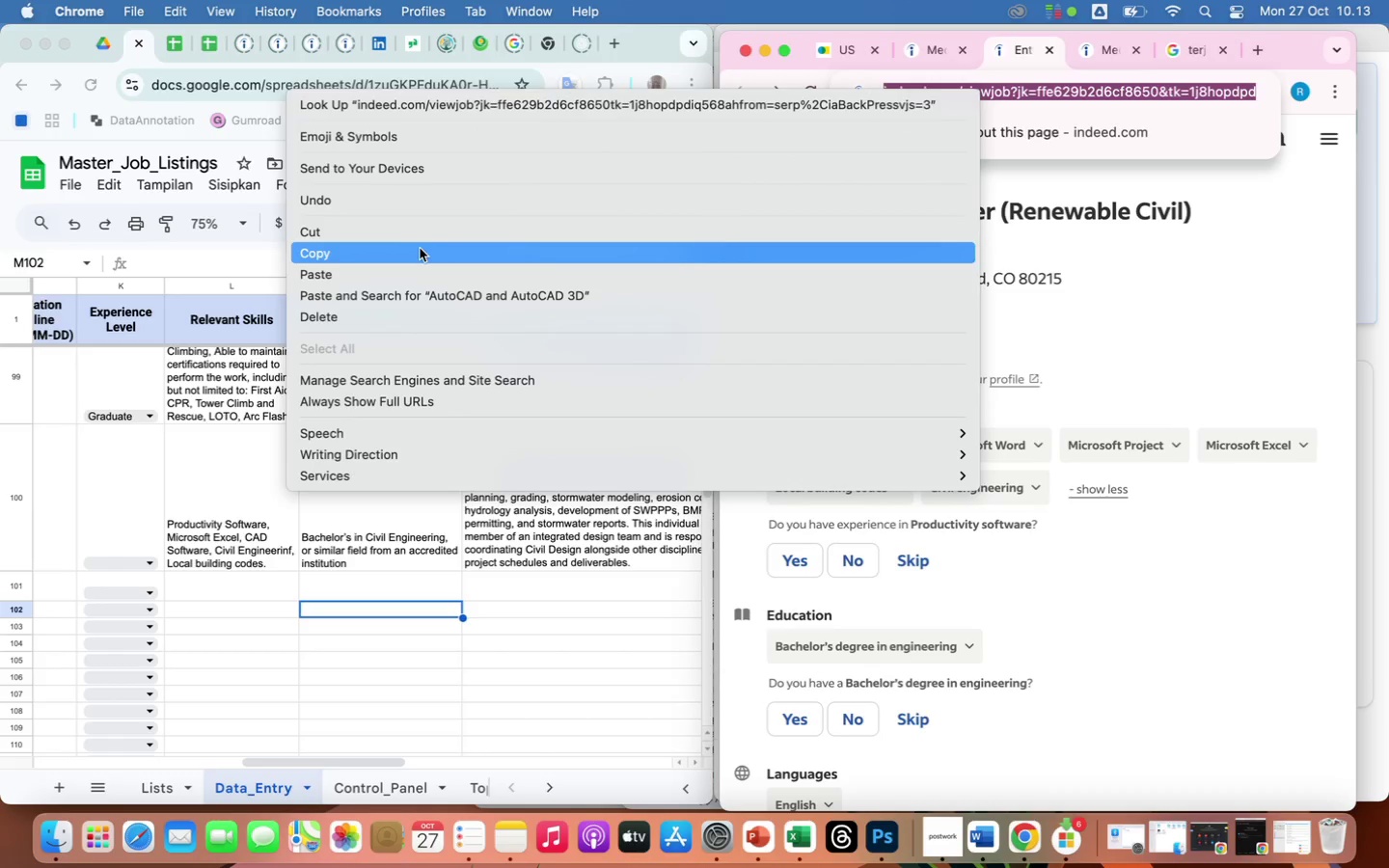 
left_click([406, 257])
 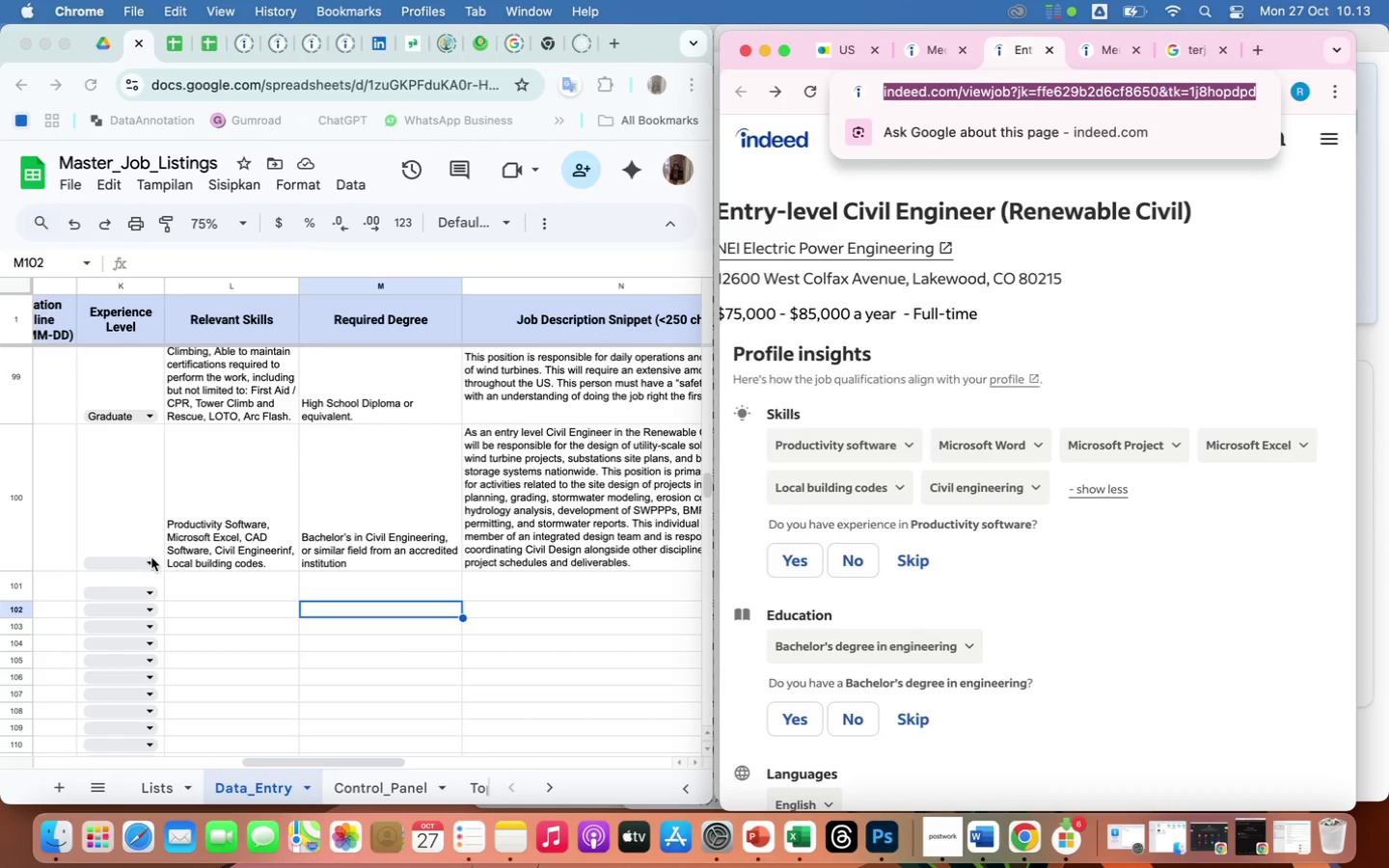 
scroll: coordinate [151, 561], scroll_direction: up, amount: 19.0
 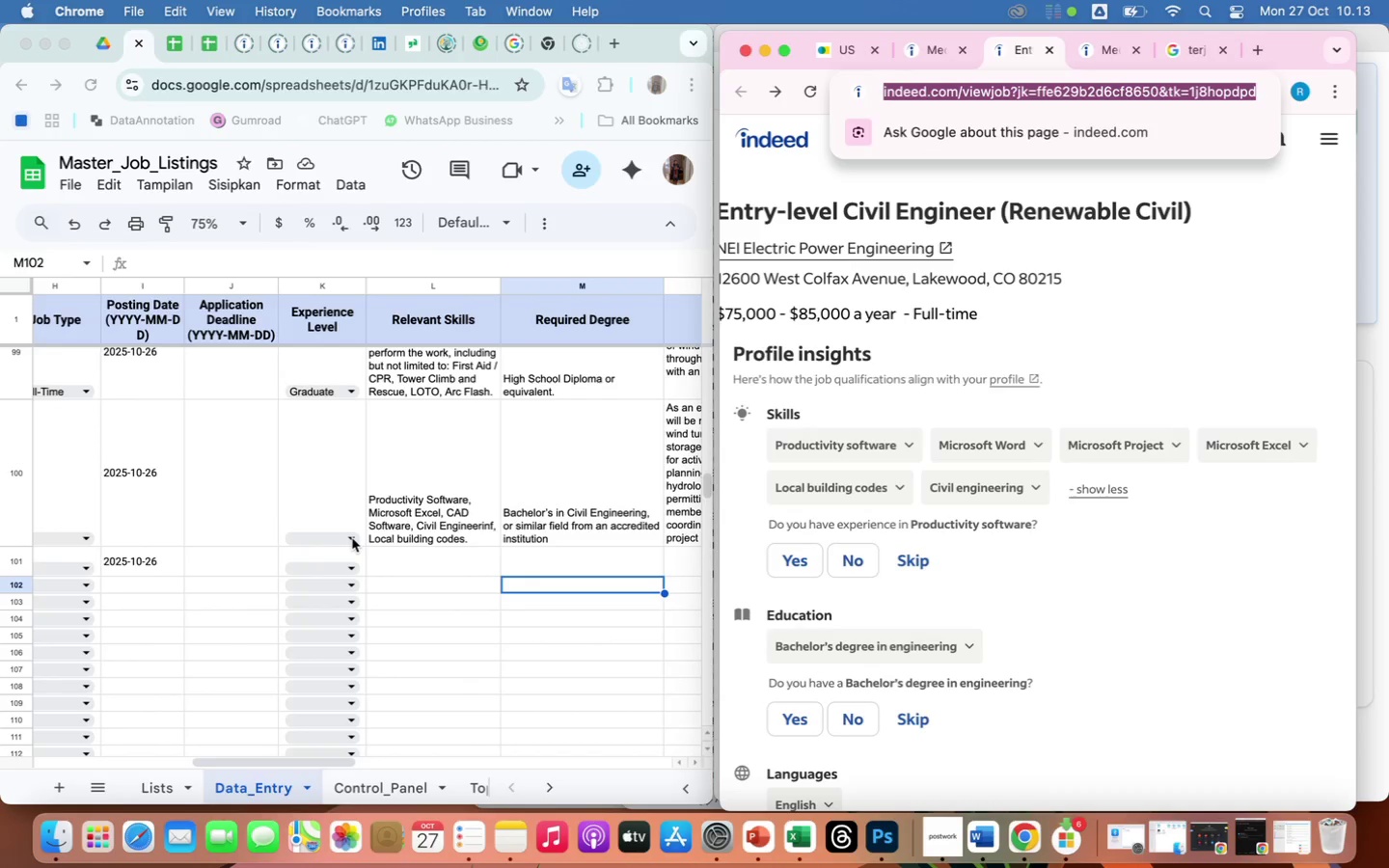 
left_click([352, 538])
 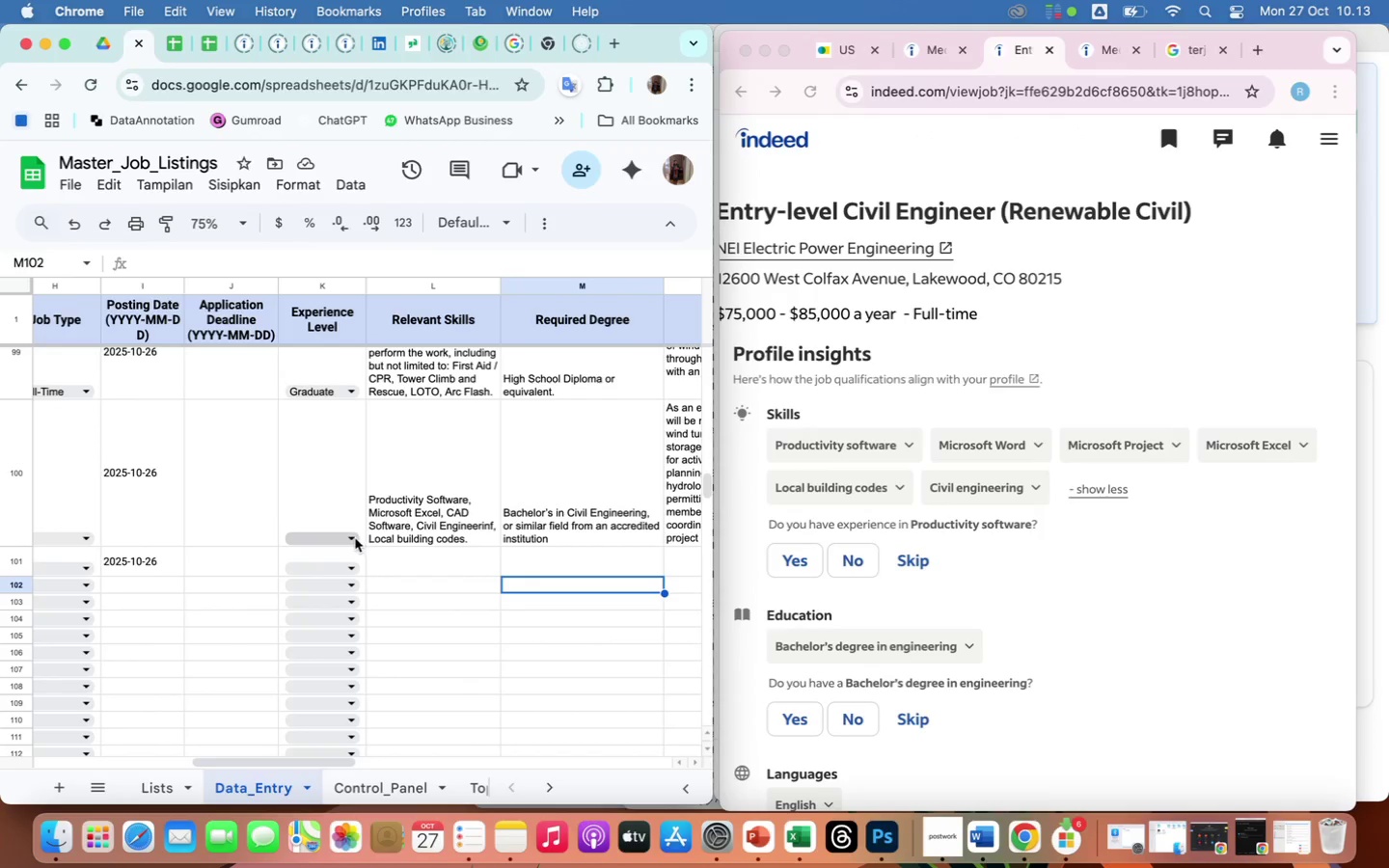 
left_click([355, 538])
 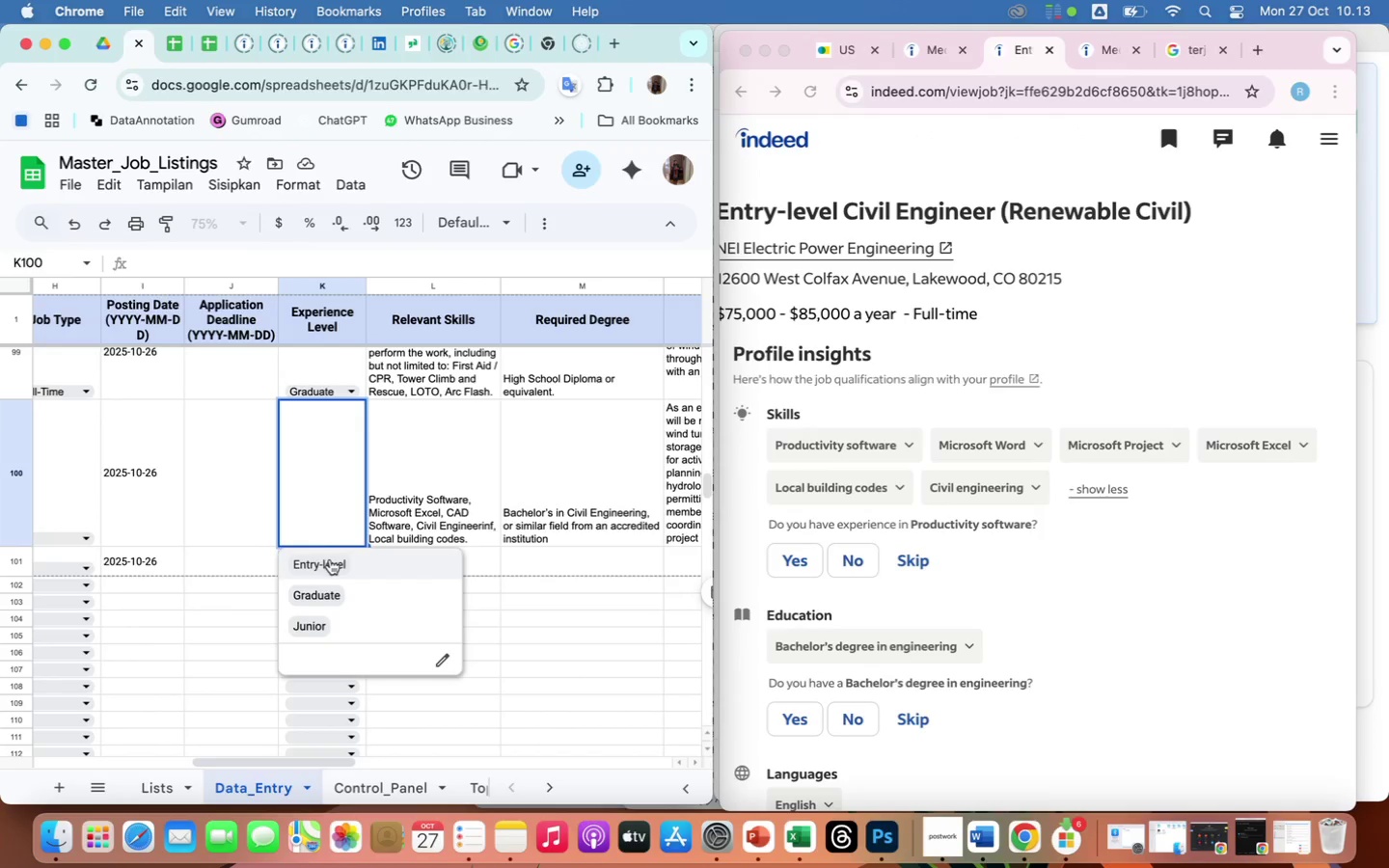 
left_click([330, 559])
 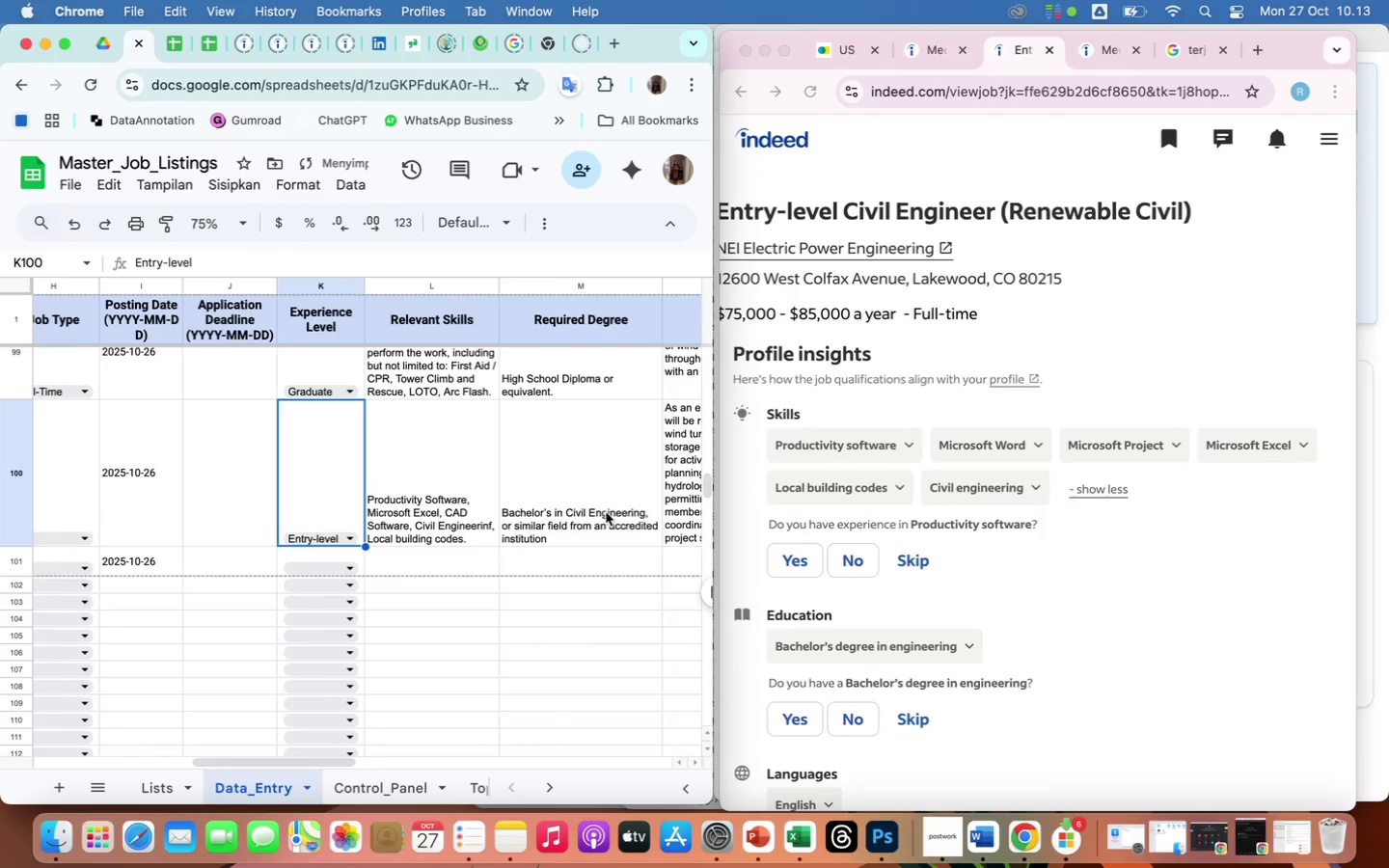 
scroll: coordinate [606, 512], scroll_direction: down, amount: 85.0
 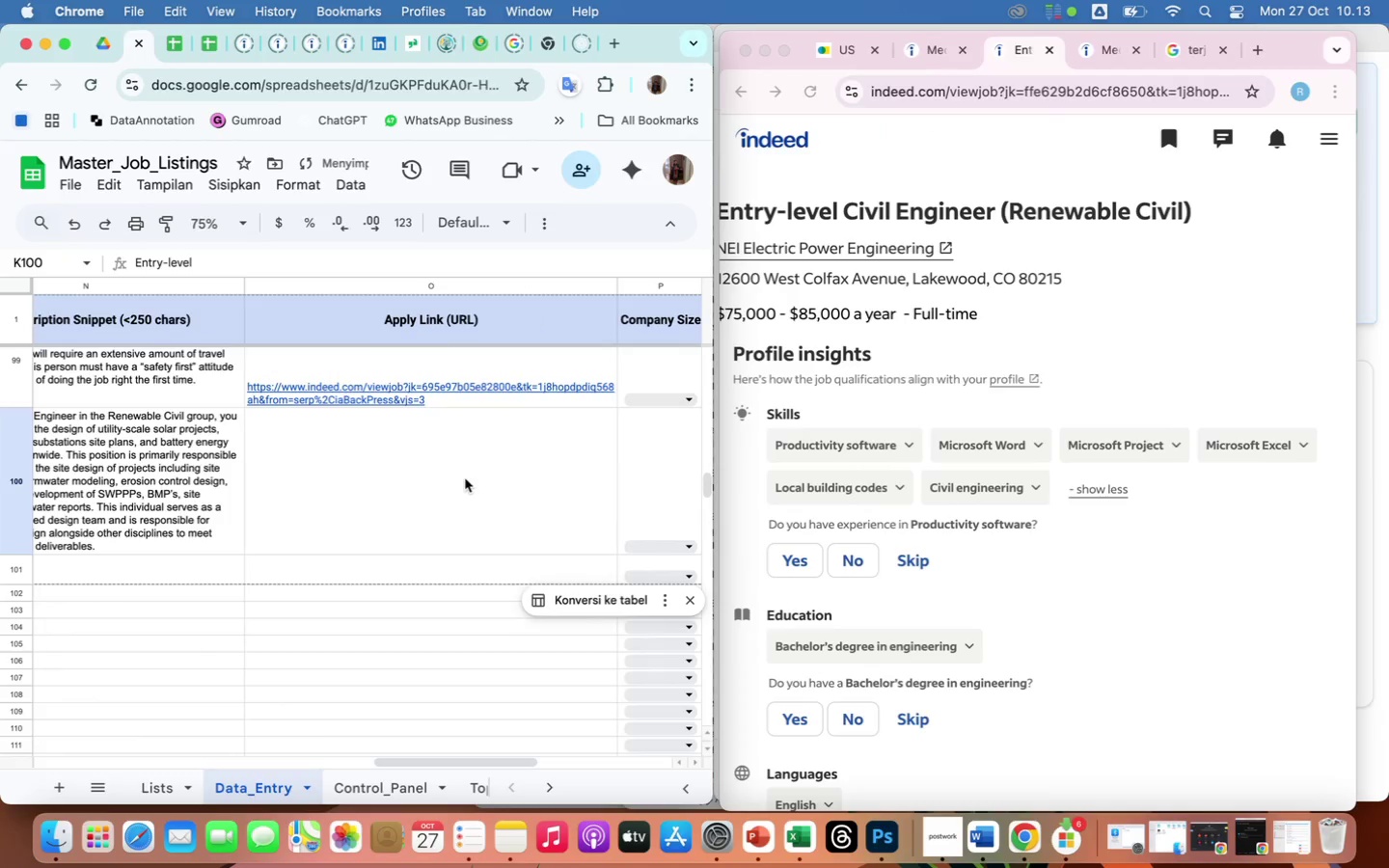 
left_click([465, 478])
 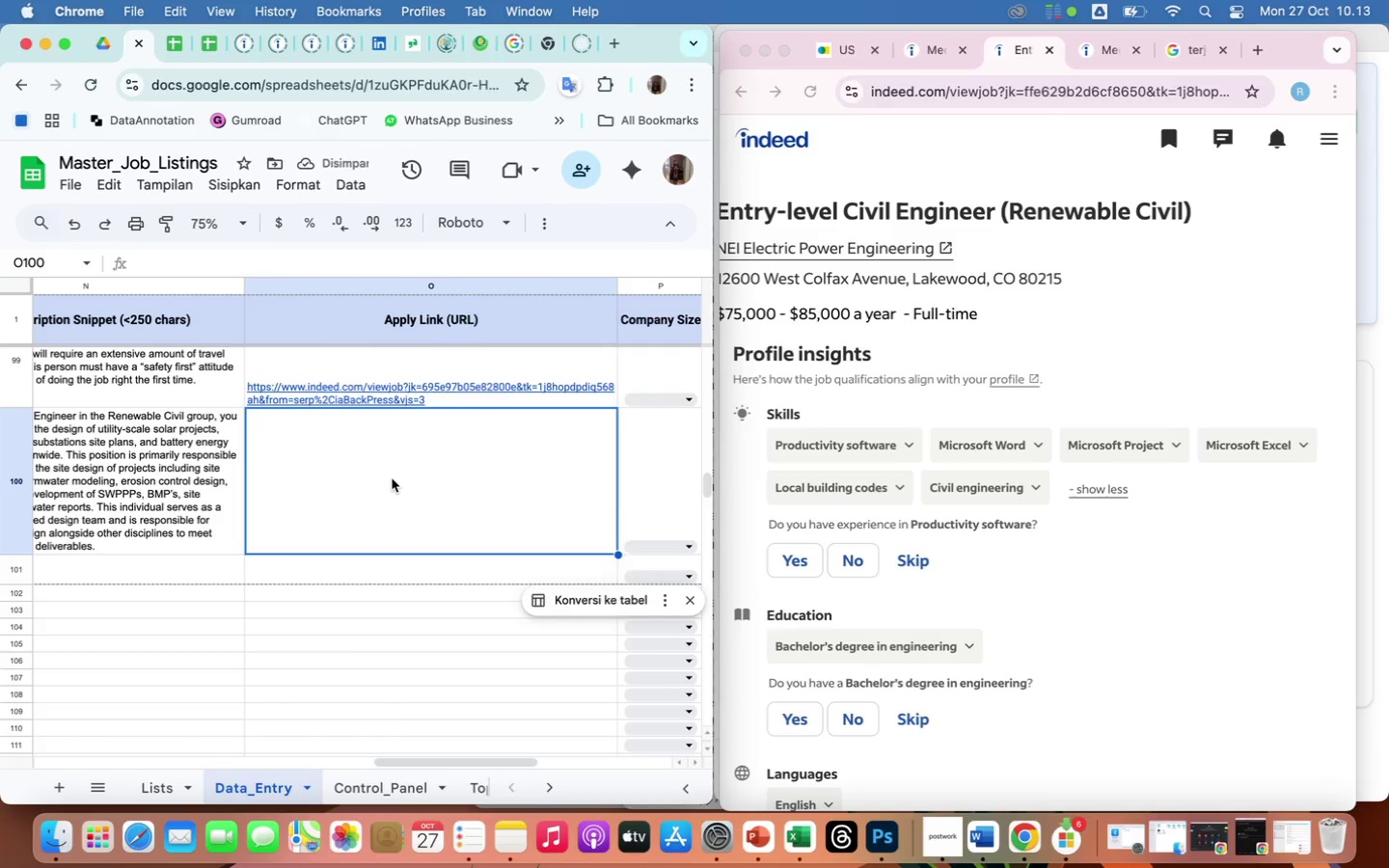 
right_click([392, 478])
 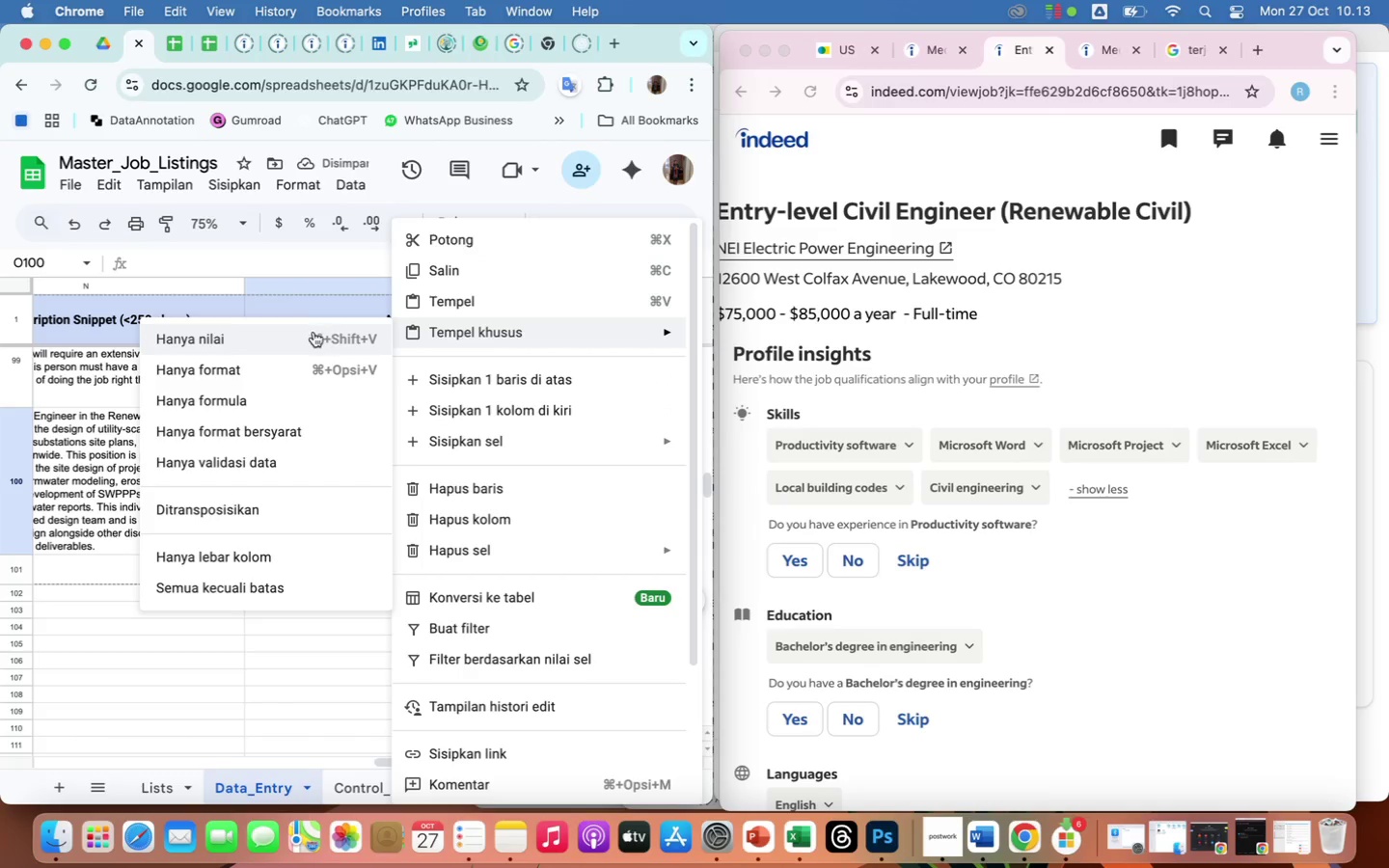 
left_click([299, 339])
 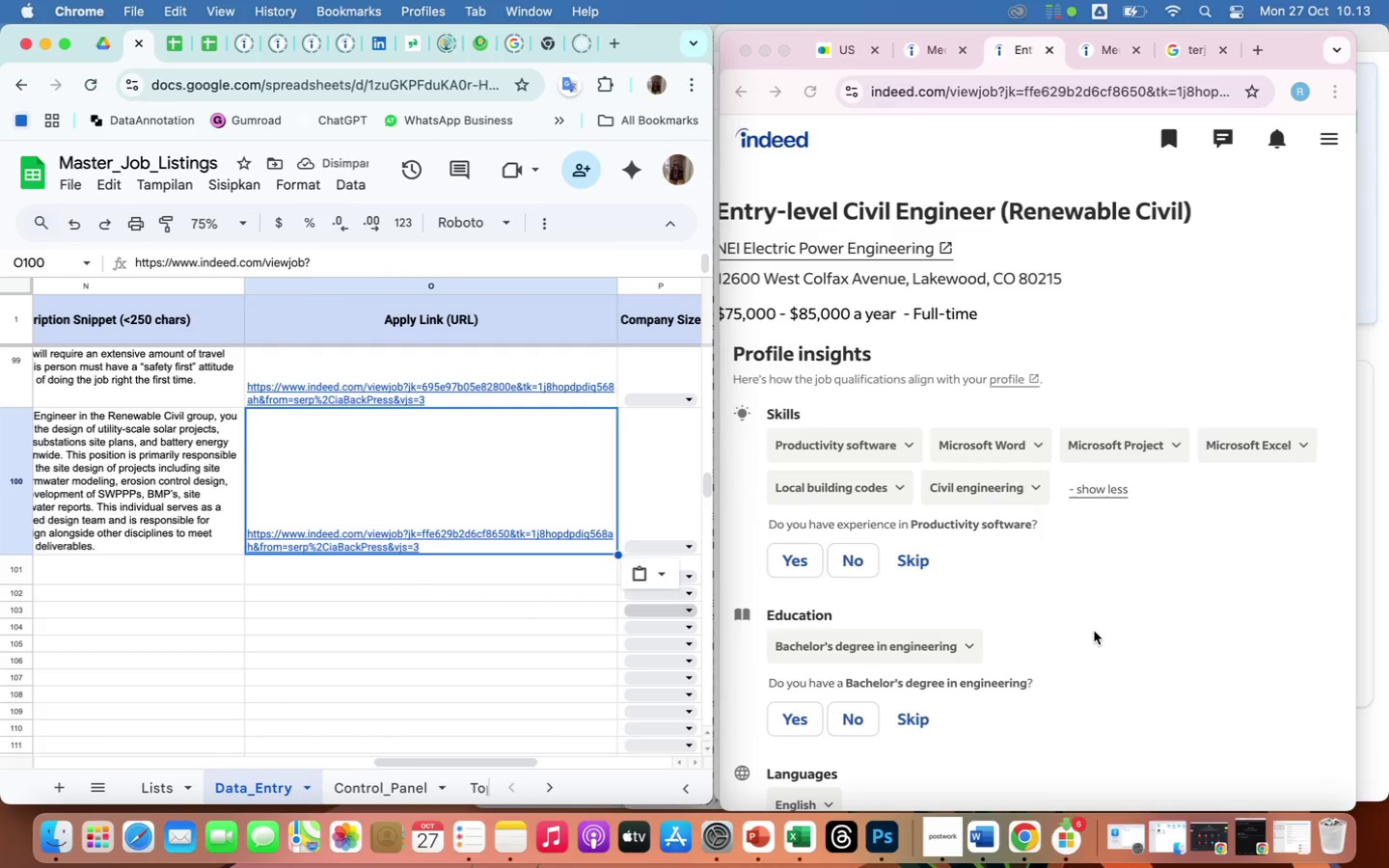 
wait(5.09)
 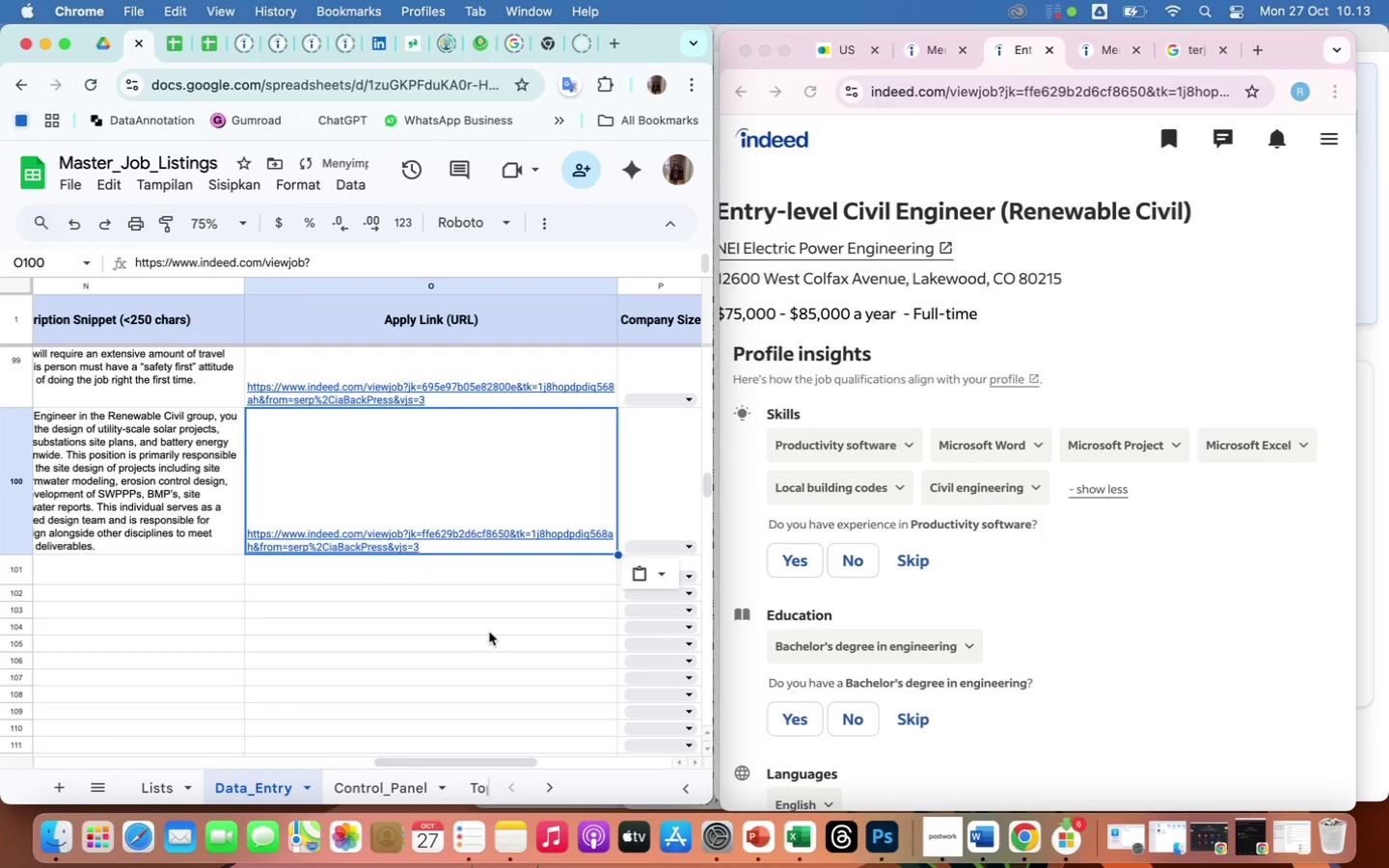 
left_click([1180, 601])
 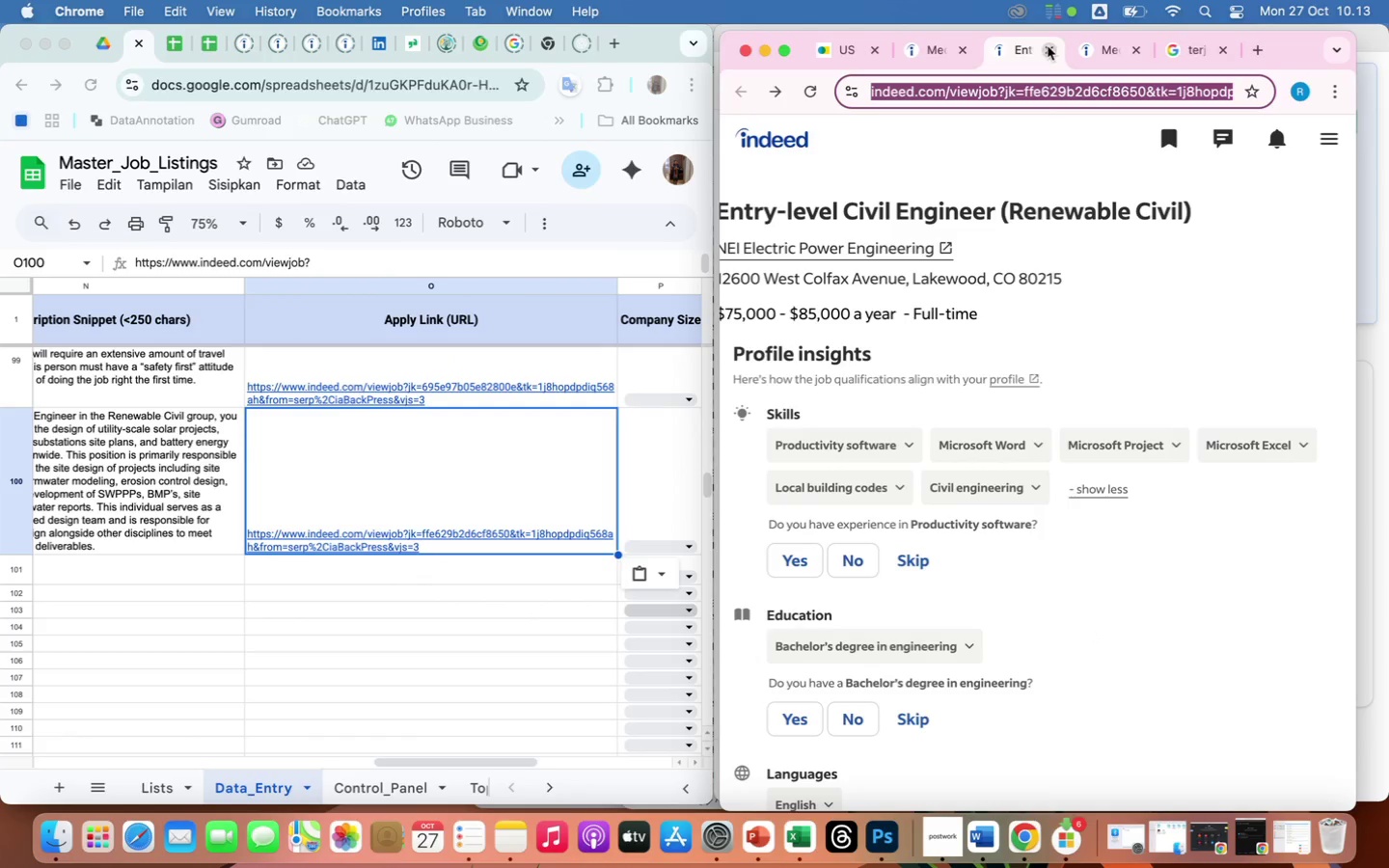 
left_click([1045, 47])
 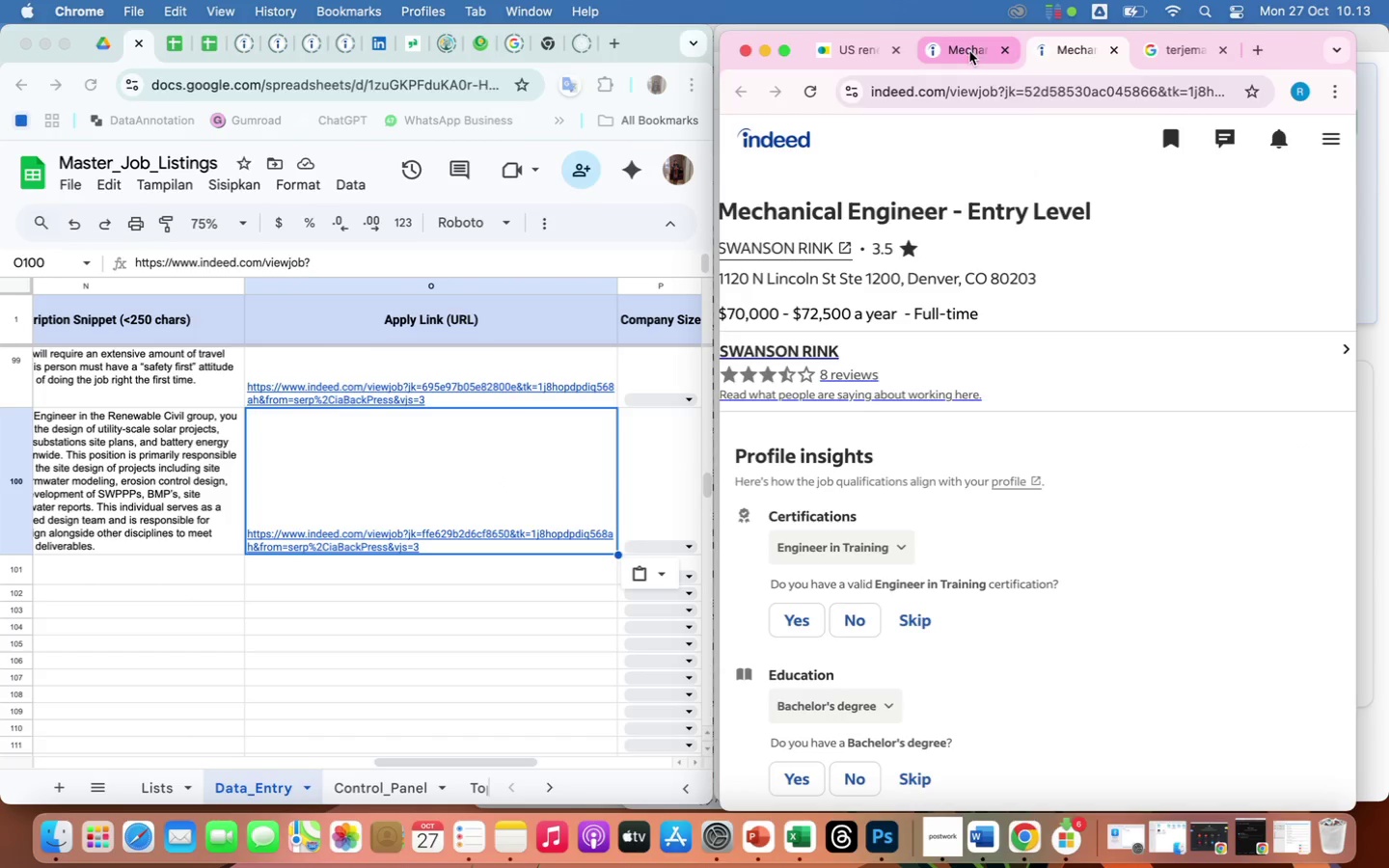 
wait(5.09)
 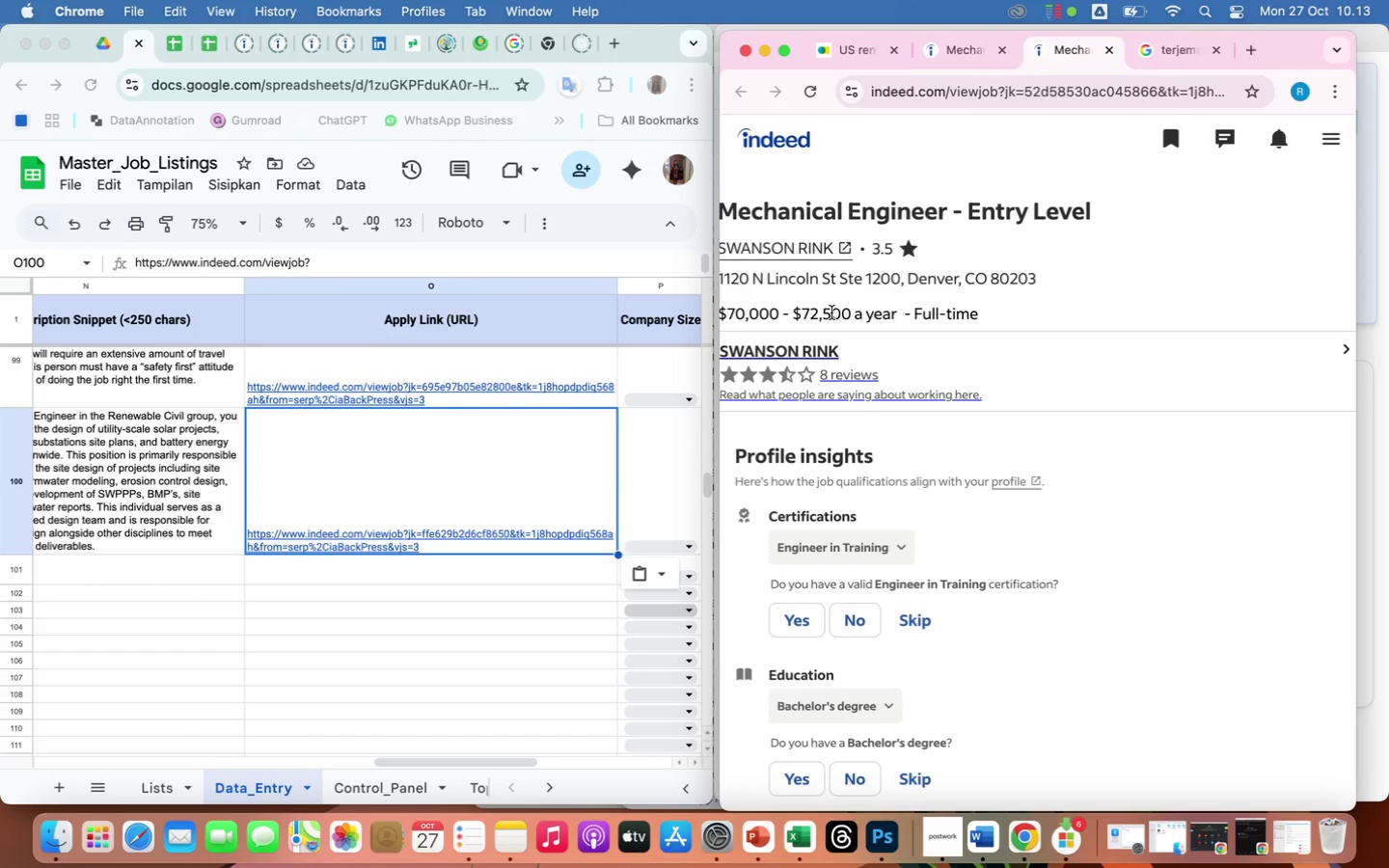 
scroll: coordinate [124, 508], scroll_direction: up, amount: 157.0
 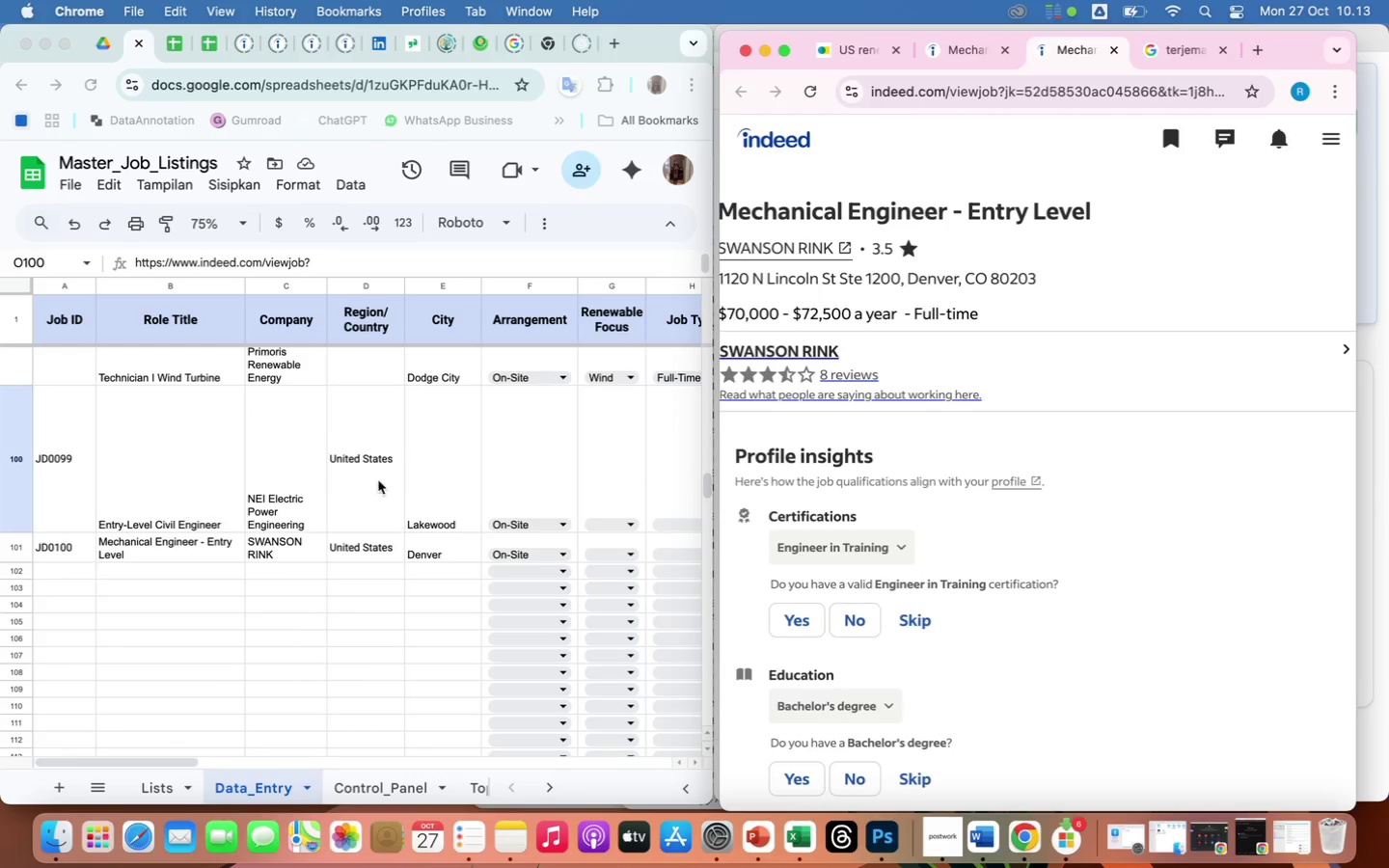 
scroll: coordinate [397, 475], scroll_direction: down, amount: 70.0
 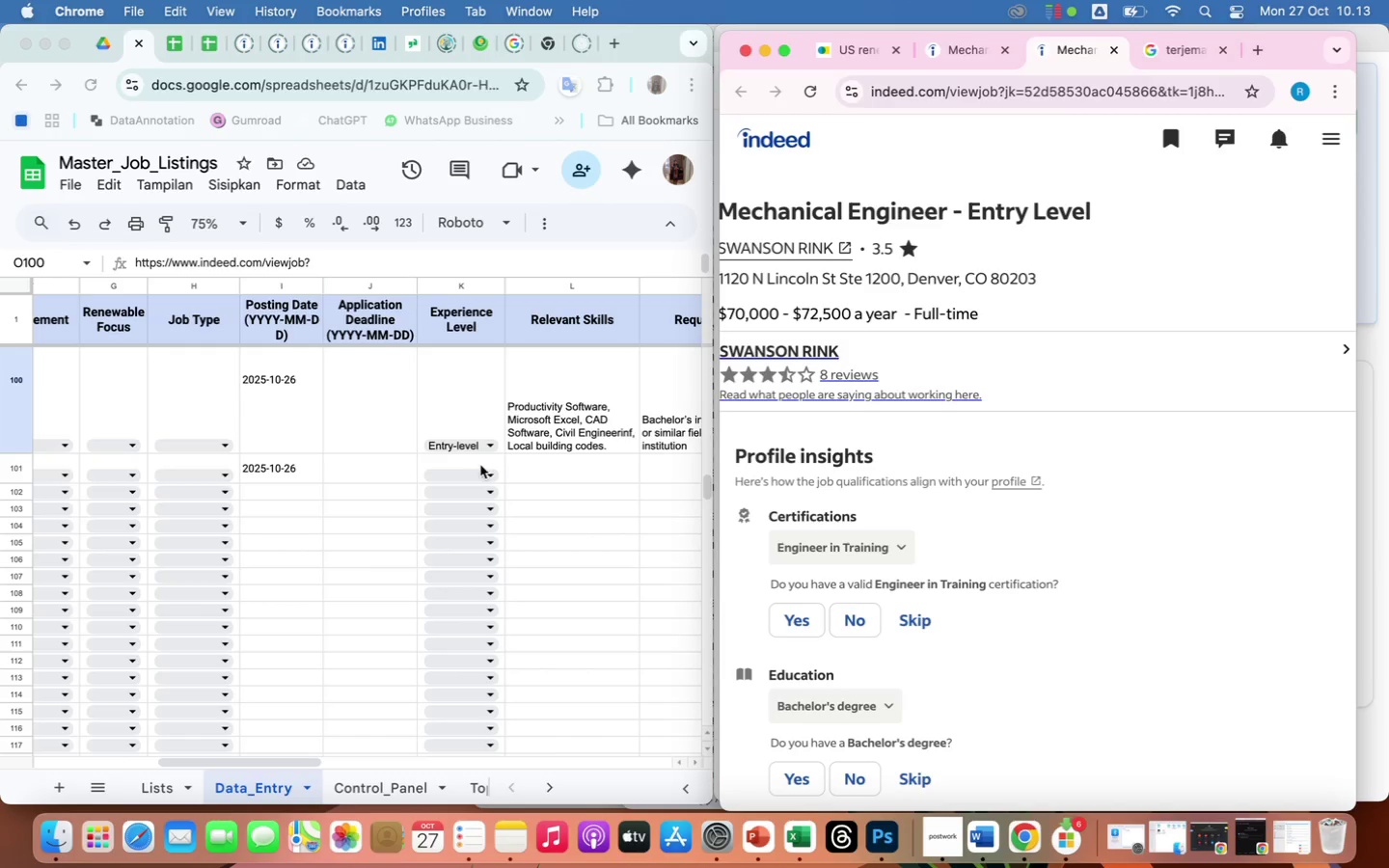 
left_click([490, 475])
 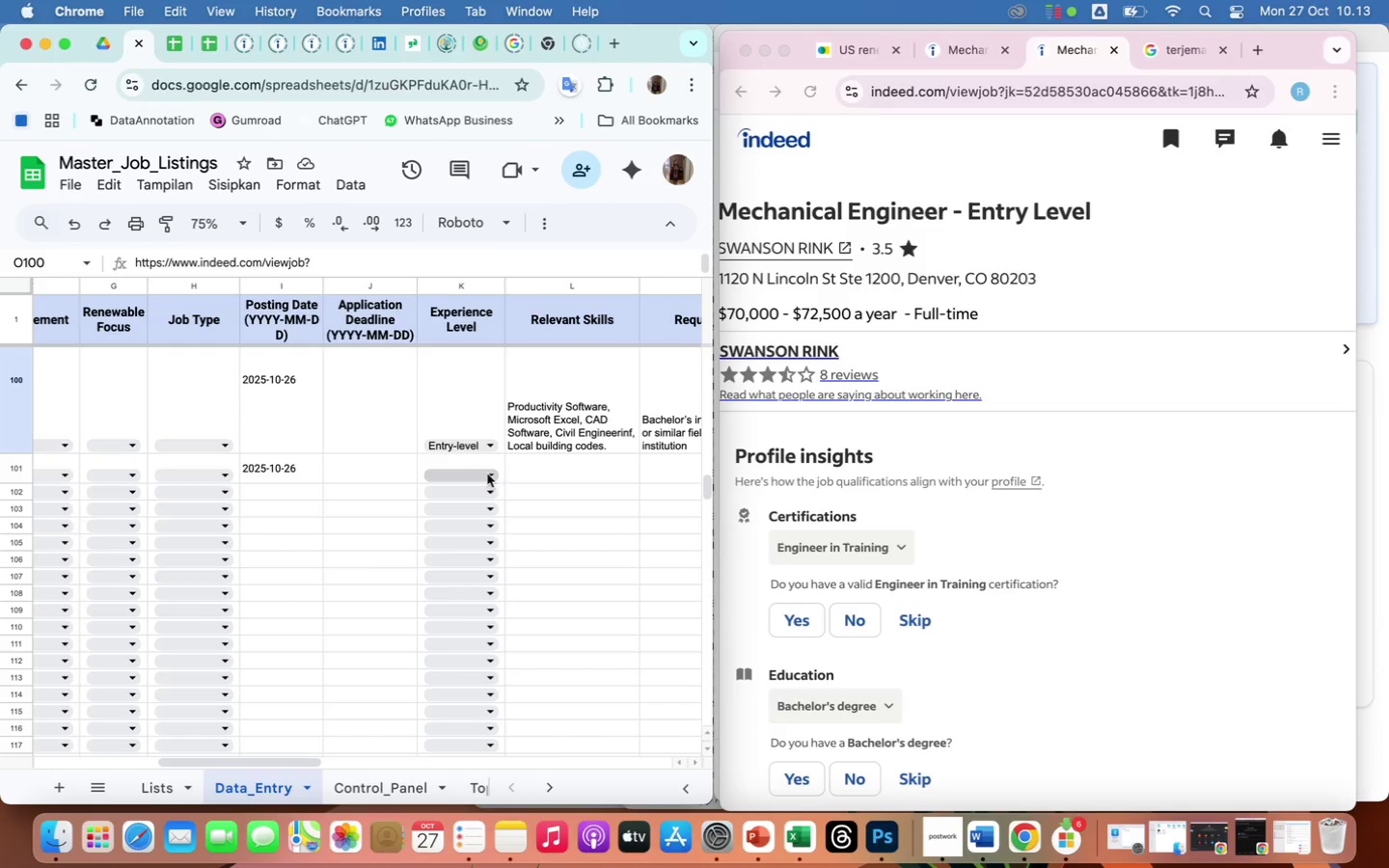 
left_click([487, 474])
 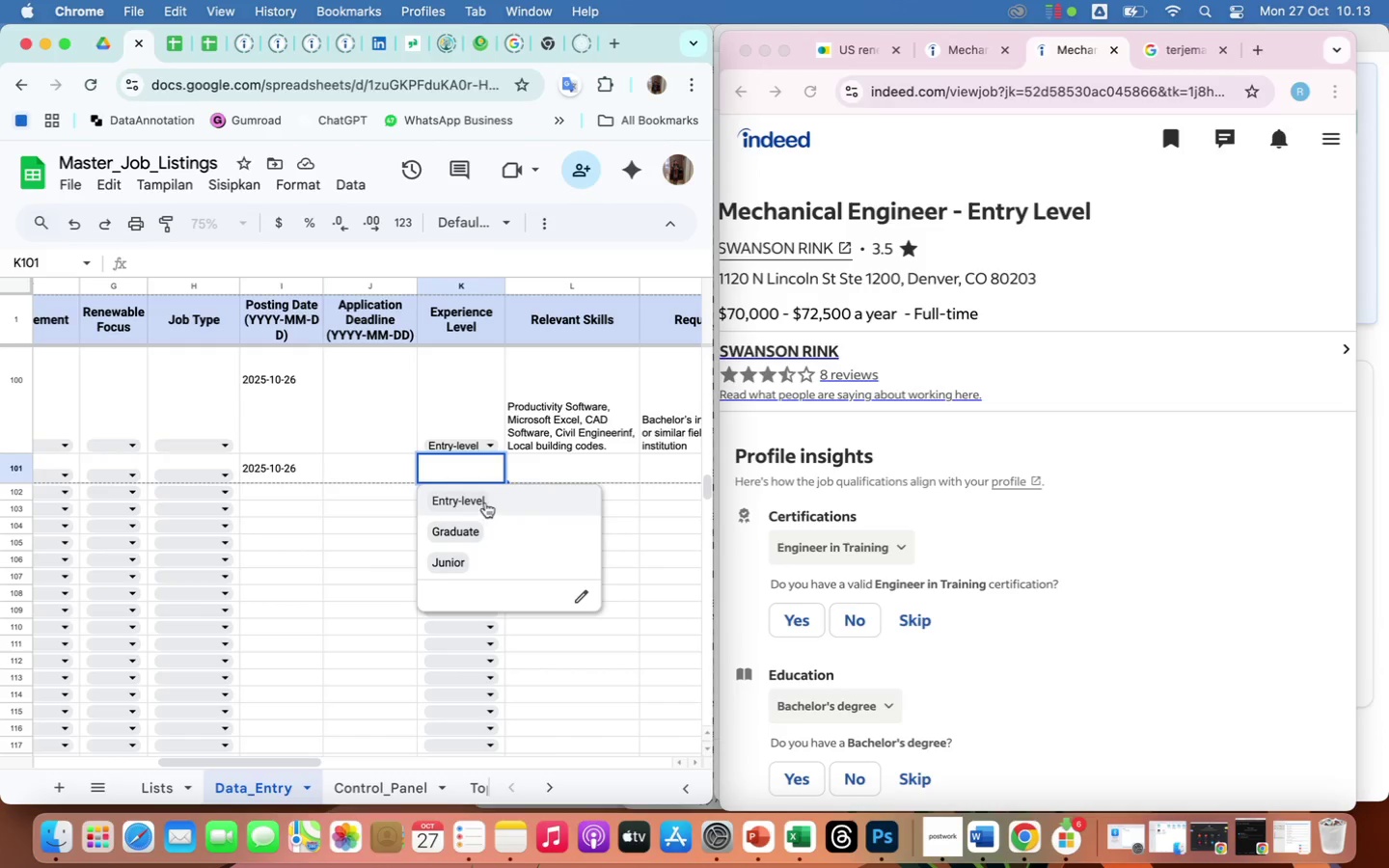 
left_click([485, 502])
 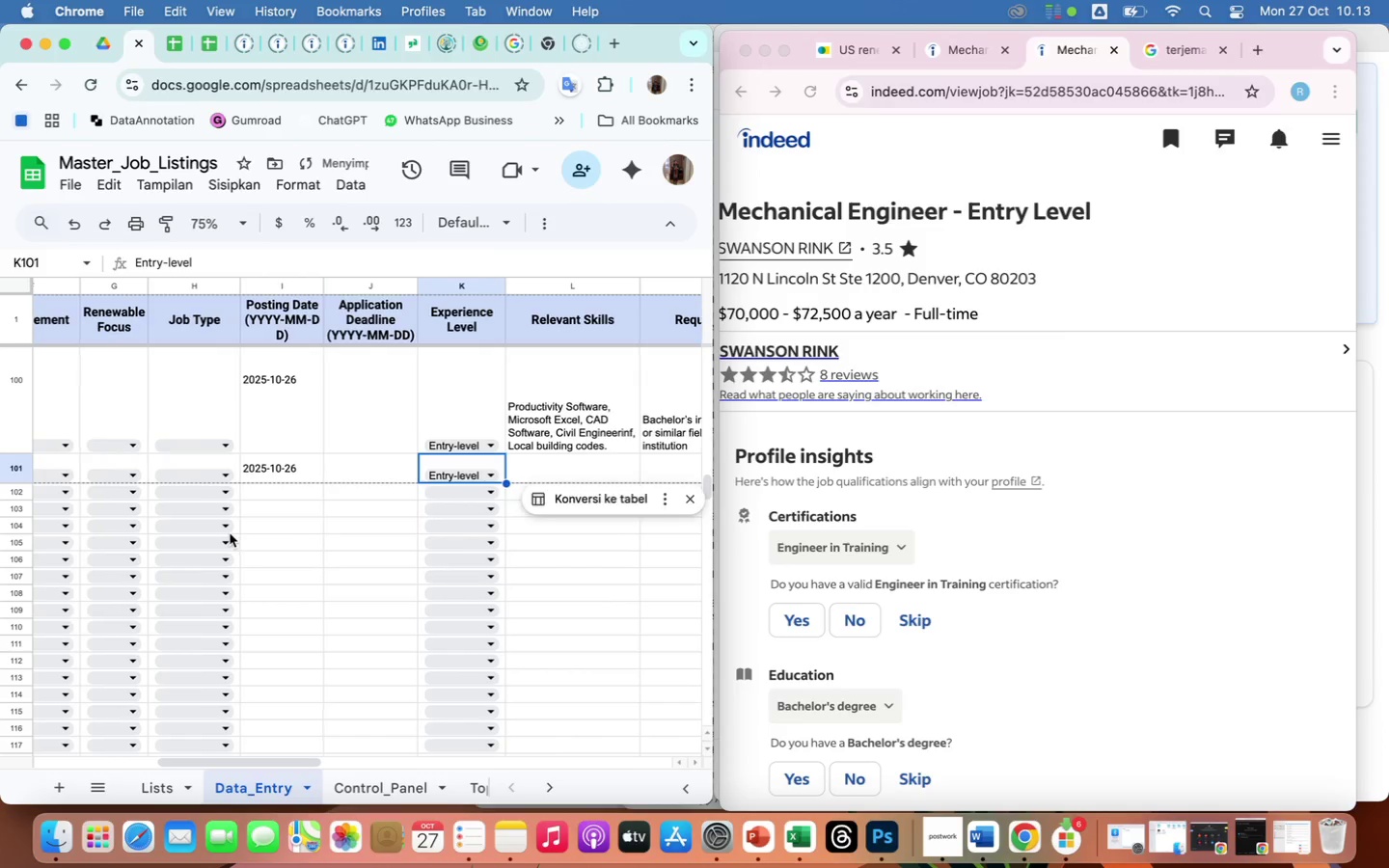 
scroll: coordinate [230, 533], scroll_direction: up, amount: 31.0
 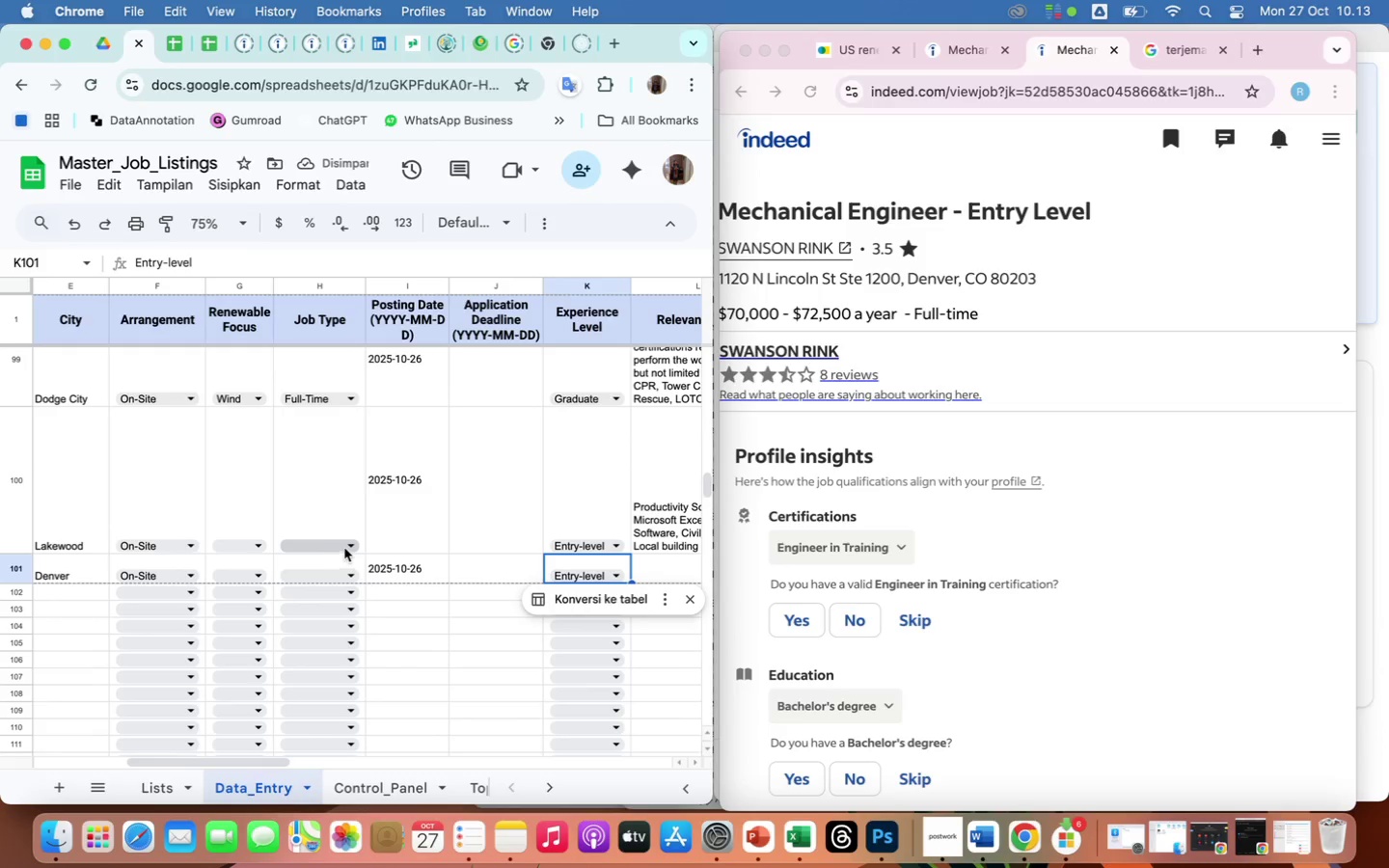 
left_click([348, 546])
 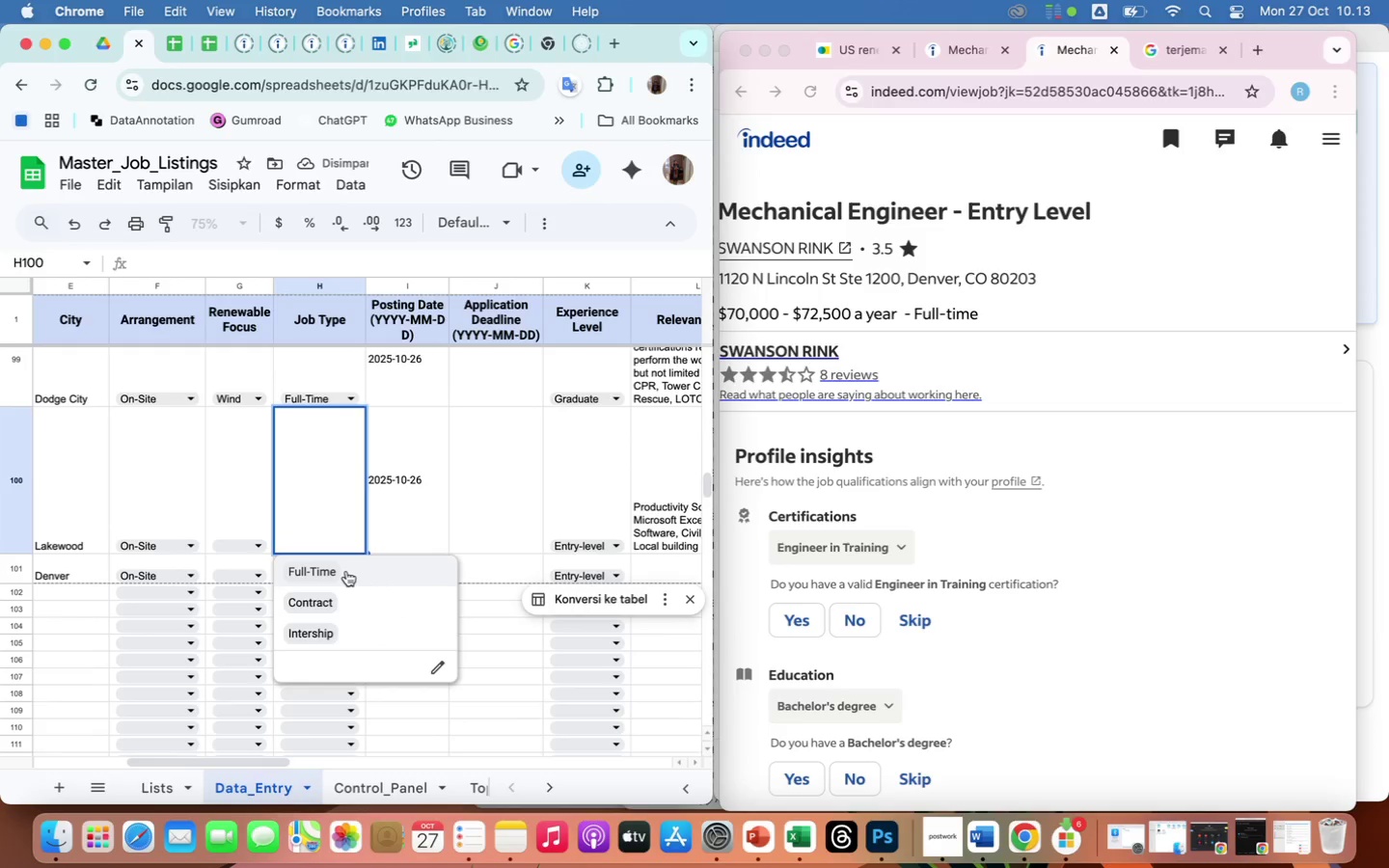 
left_click([346, 571])
 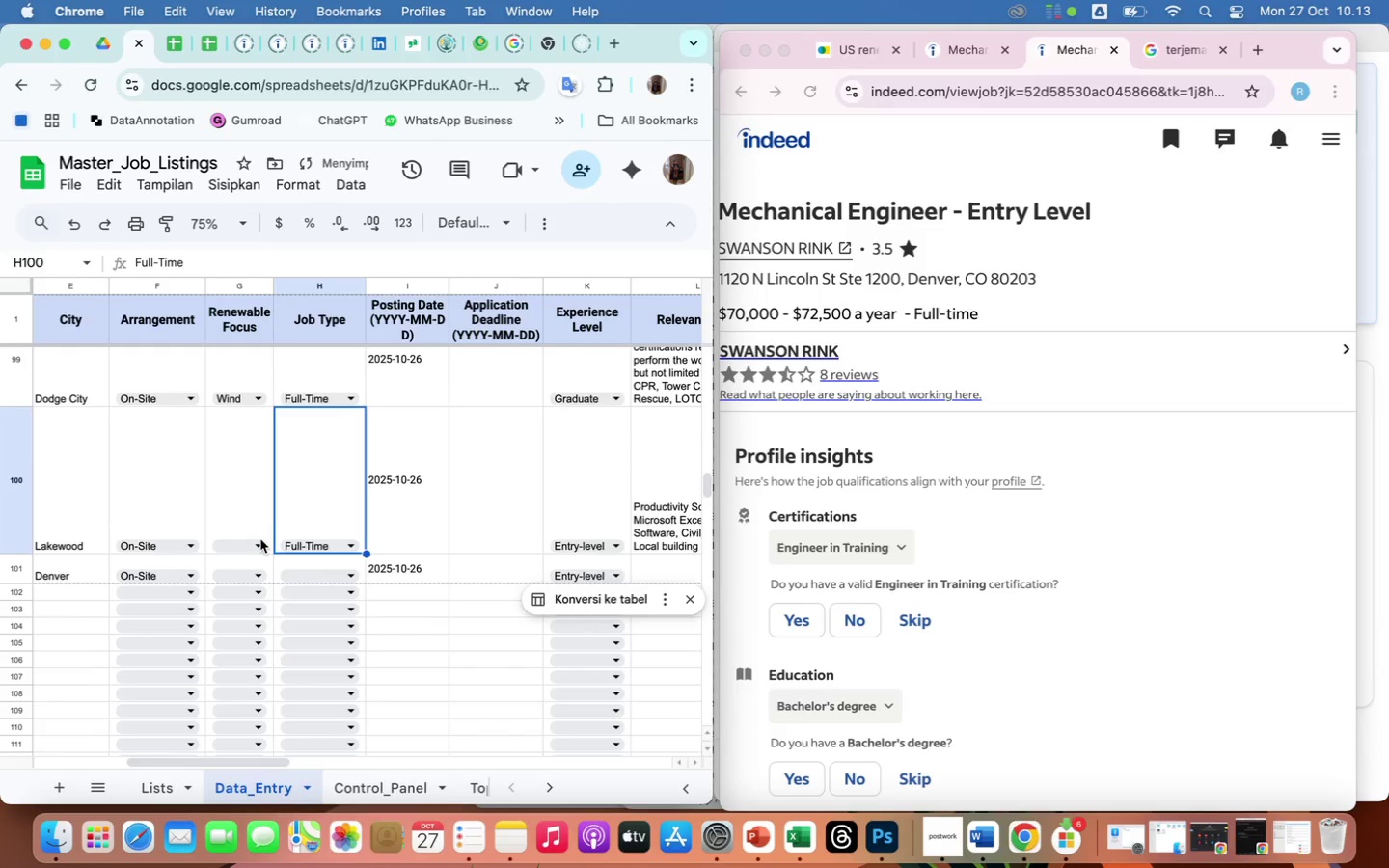 
left_click([259, 540])
 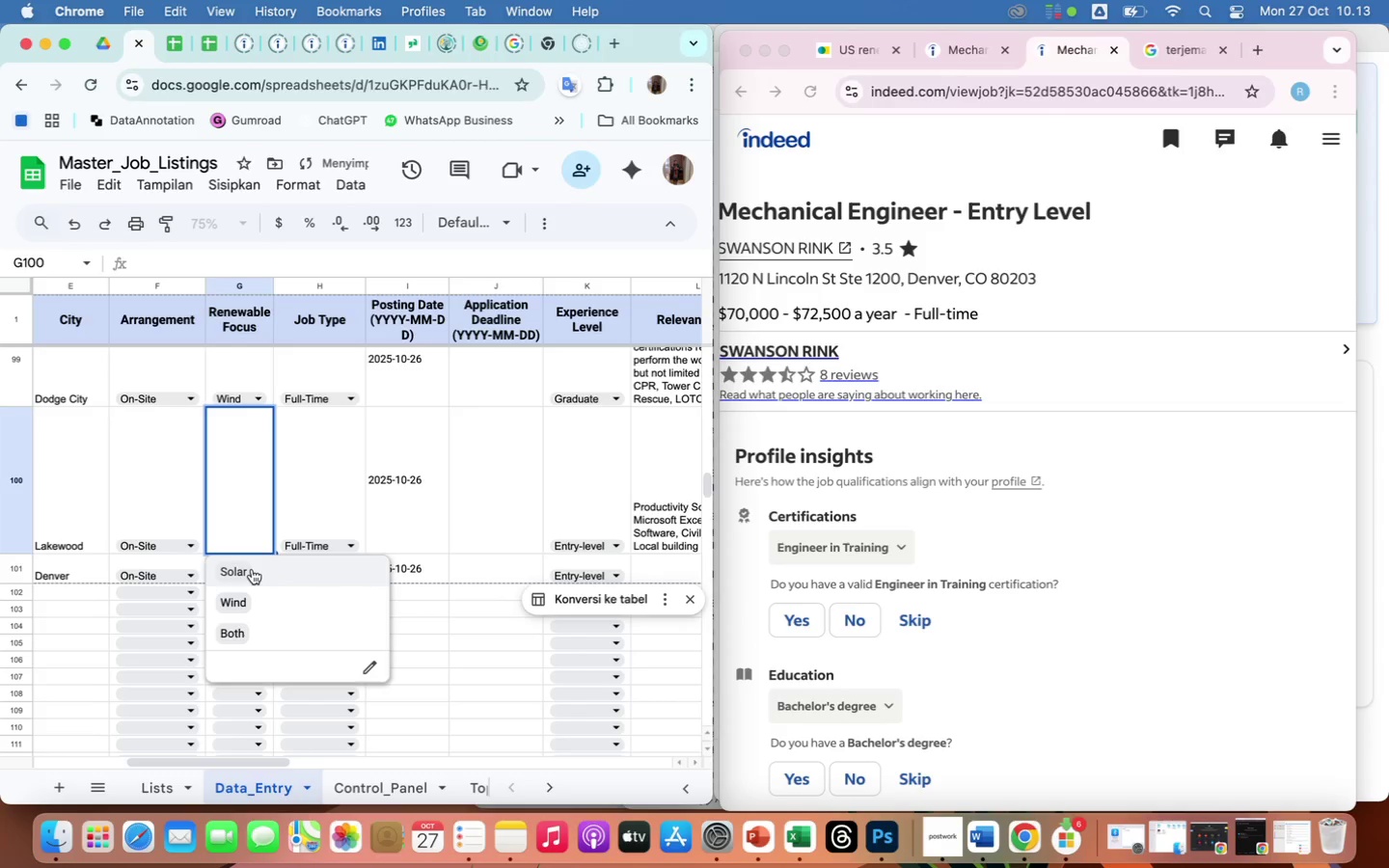 
left_click([252, 572])
 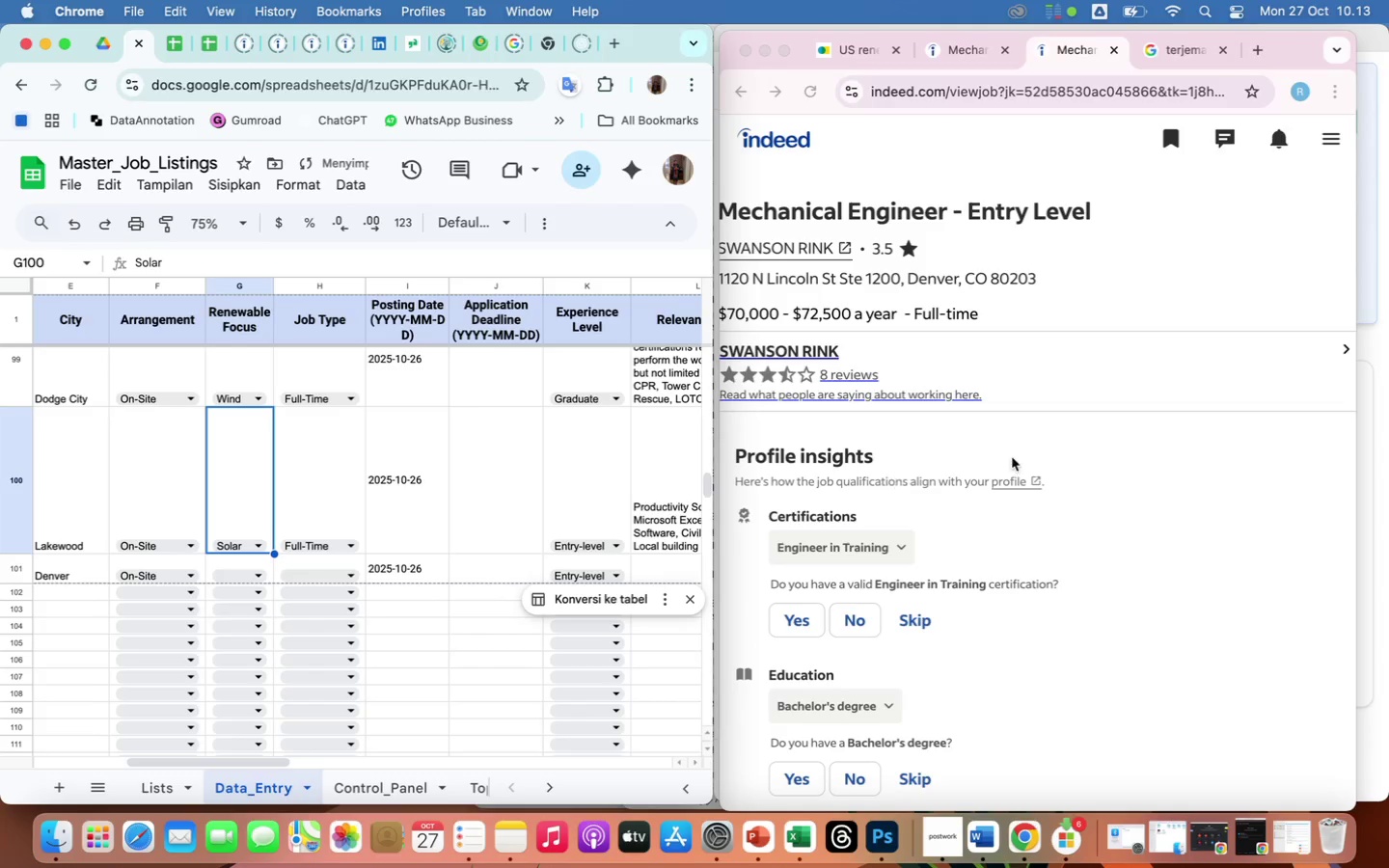 
left_click([1175, 458])
 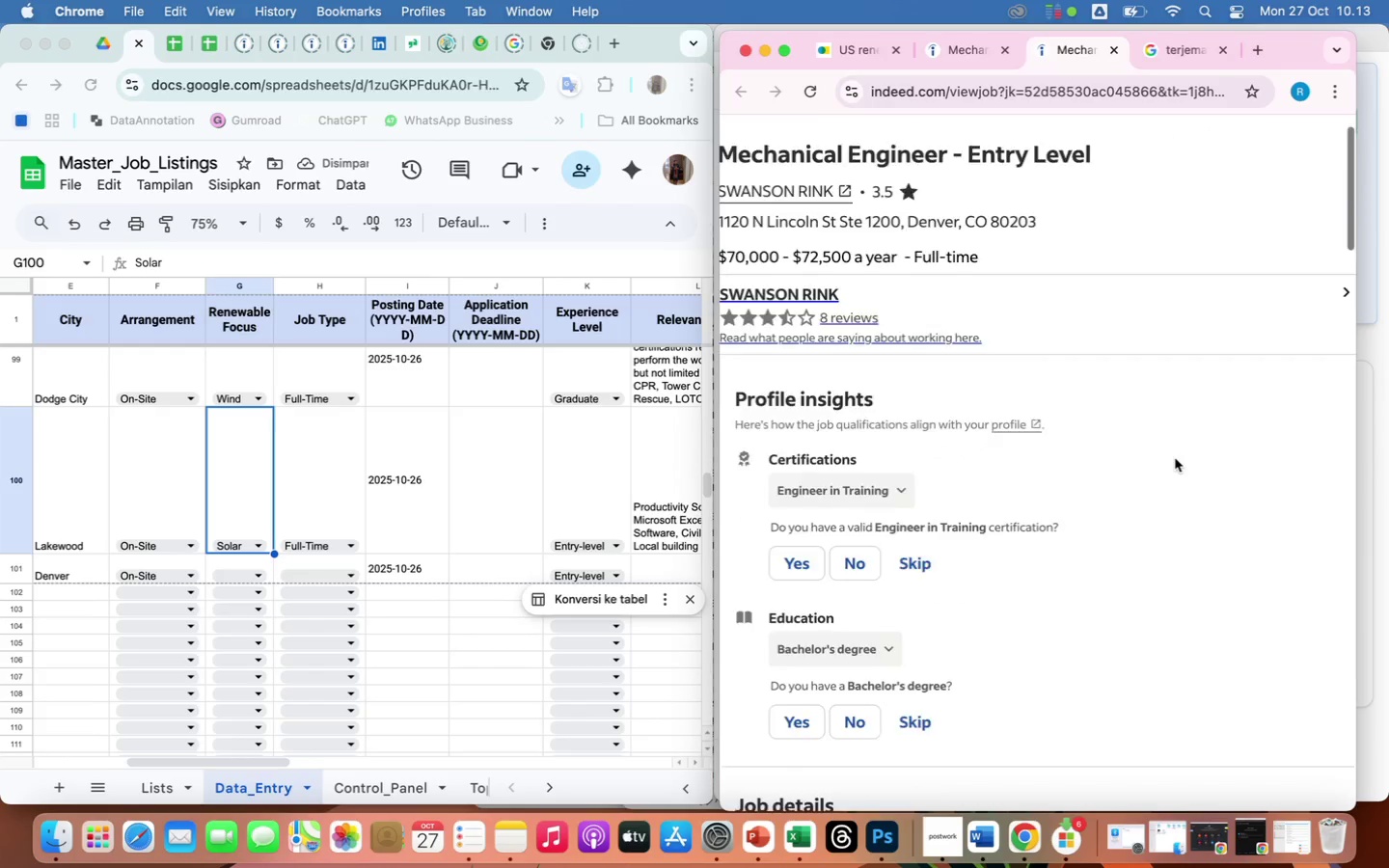 
scroll: coordinate [1175, 458], scroll_direction: down, amount: 37.0
 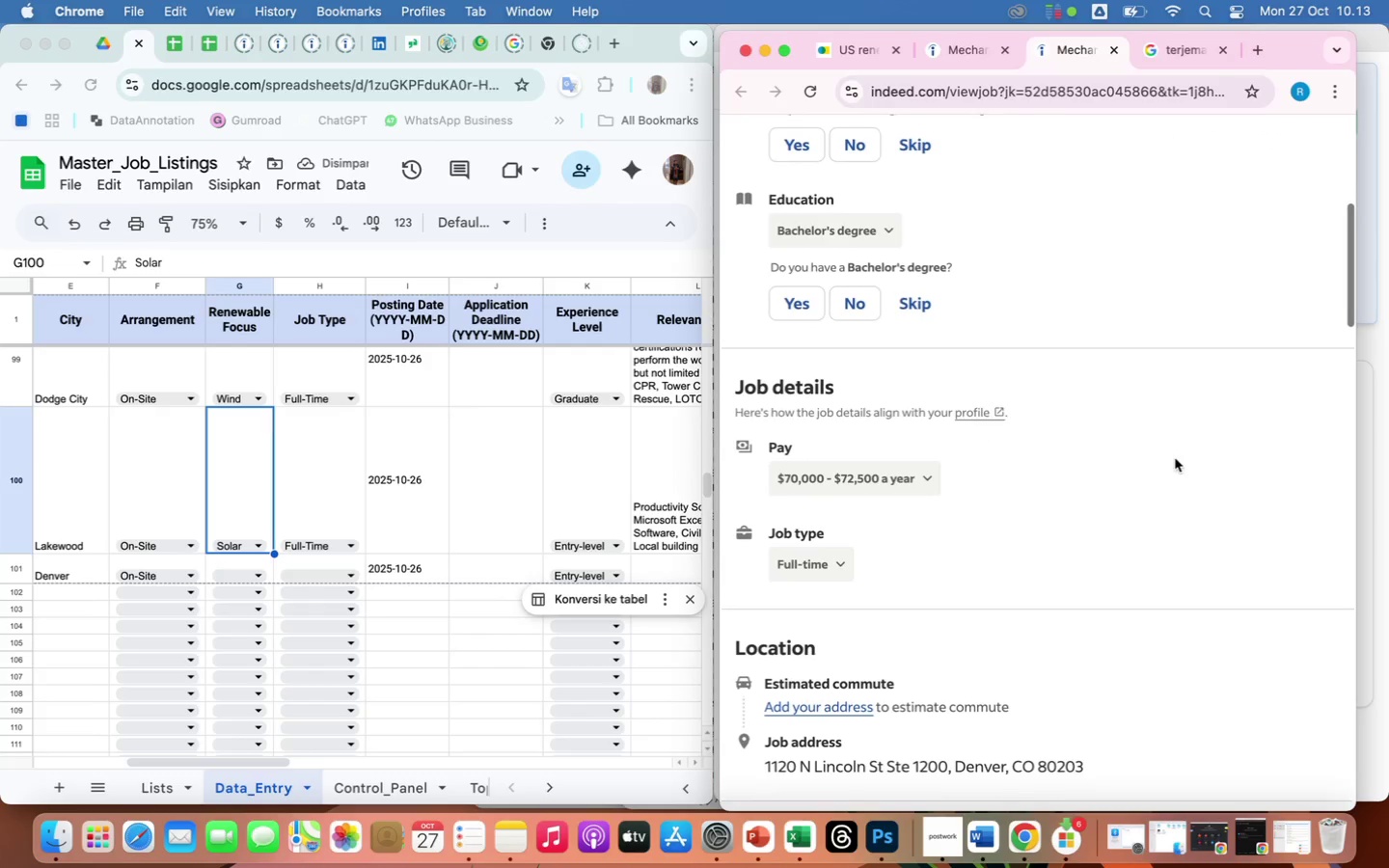 
scroll: coordinate [1175, 458], scroll_direction: up, amount: 18.0
 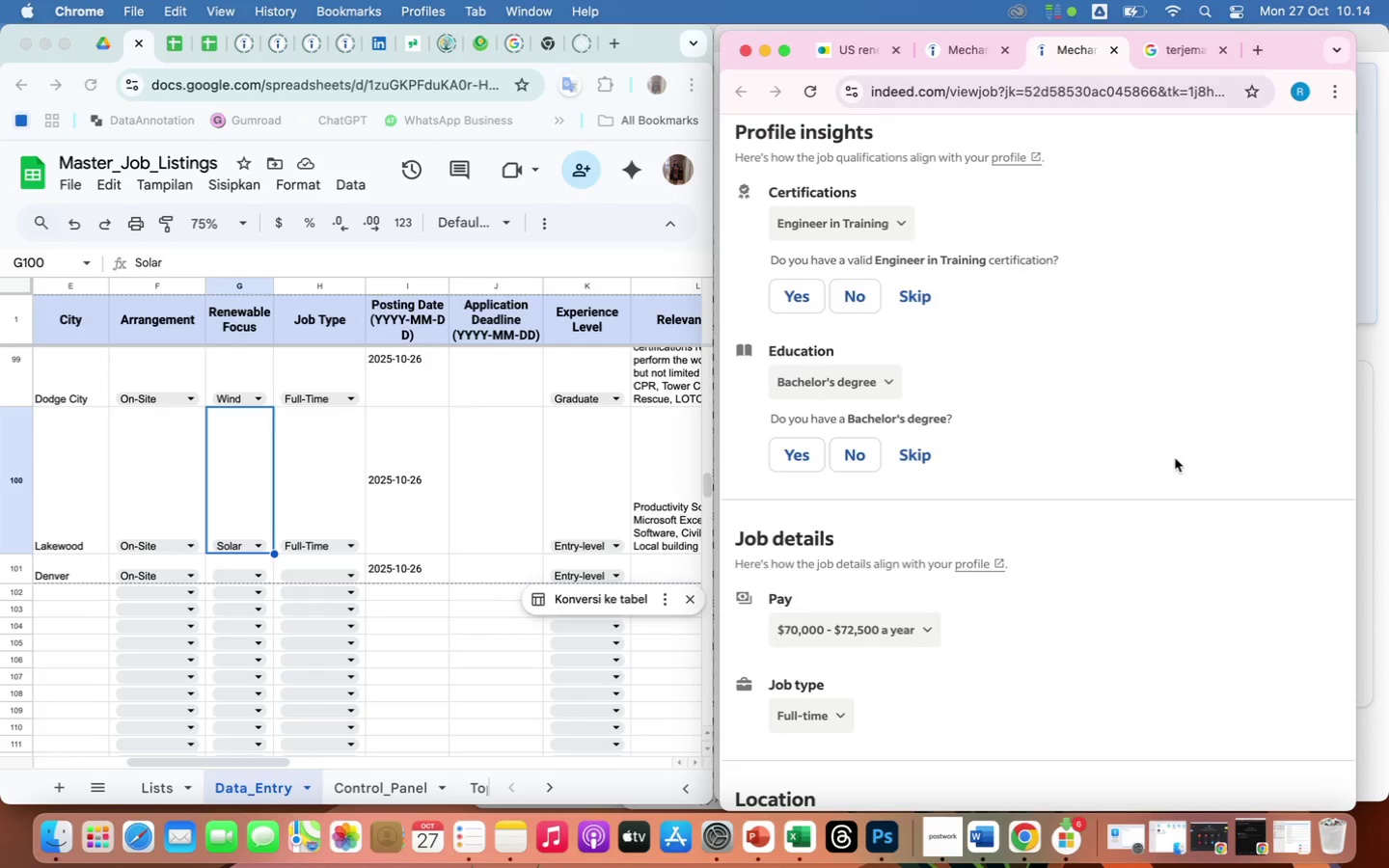 
scroll: coordinate [1175, 458], scroll_direction: down, amount: 71.0
 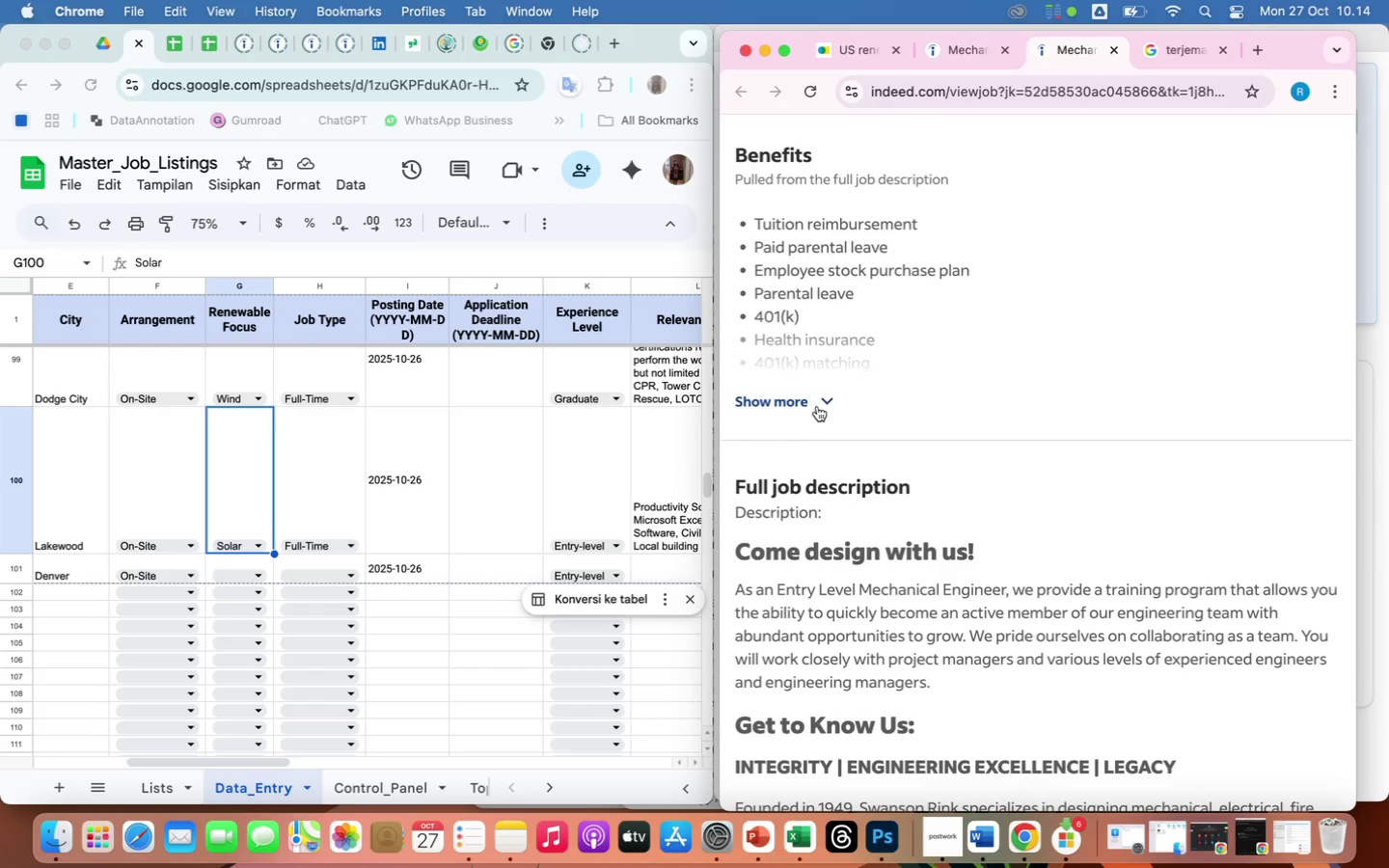 
left_click([819, 405])
 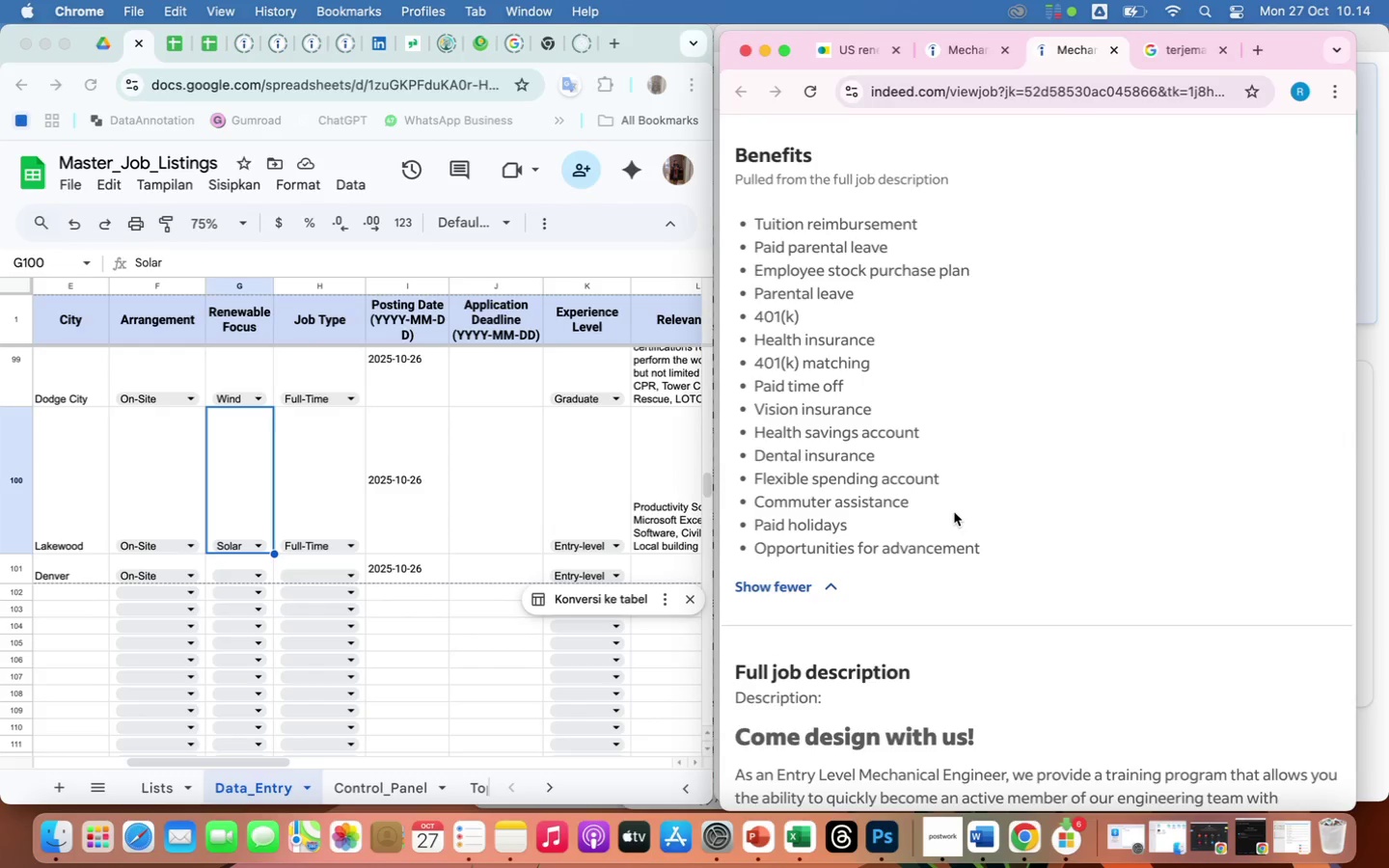 
scroll: coordinate [954, 512], scroll_direction: down, amount: 51.0
 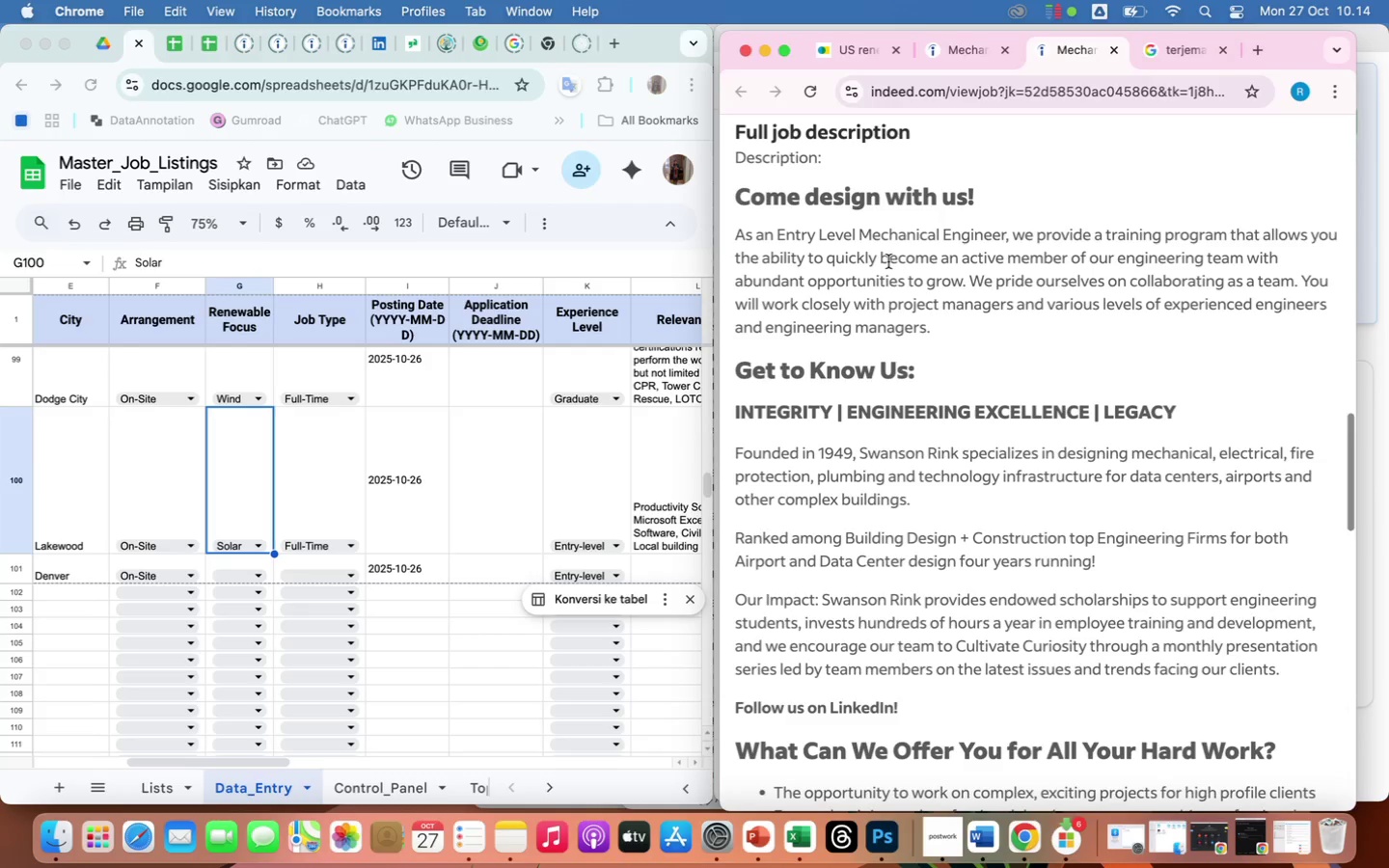 
left_click([888, 261])
 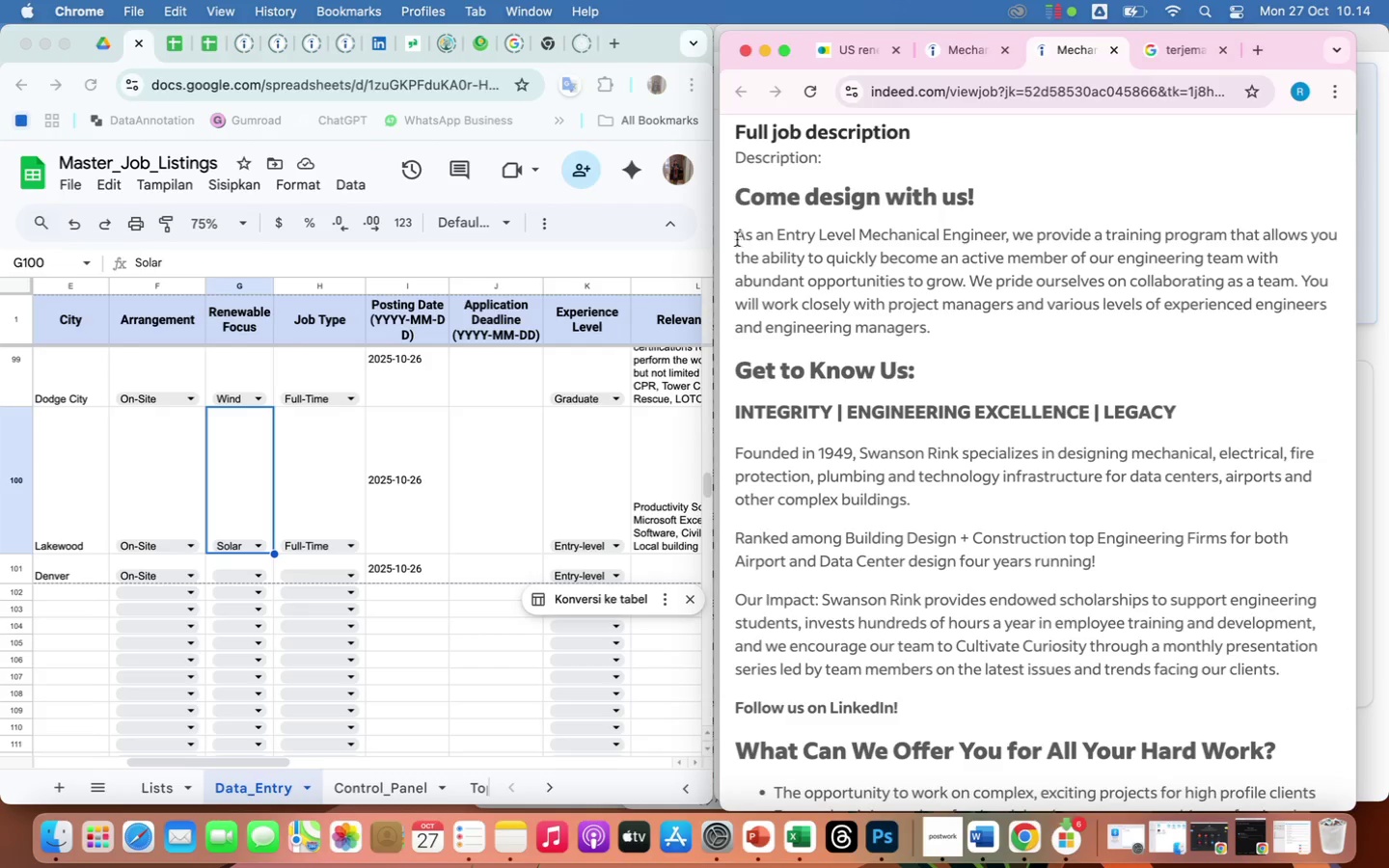 
left_click_drag(start_coordinate=[737, 238], to_coordinate=[964, 330])
 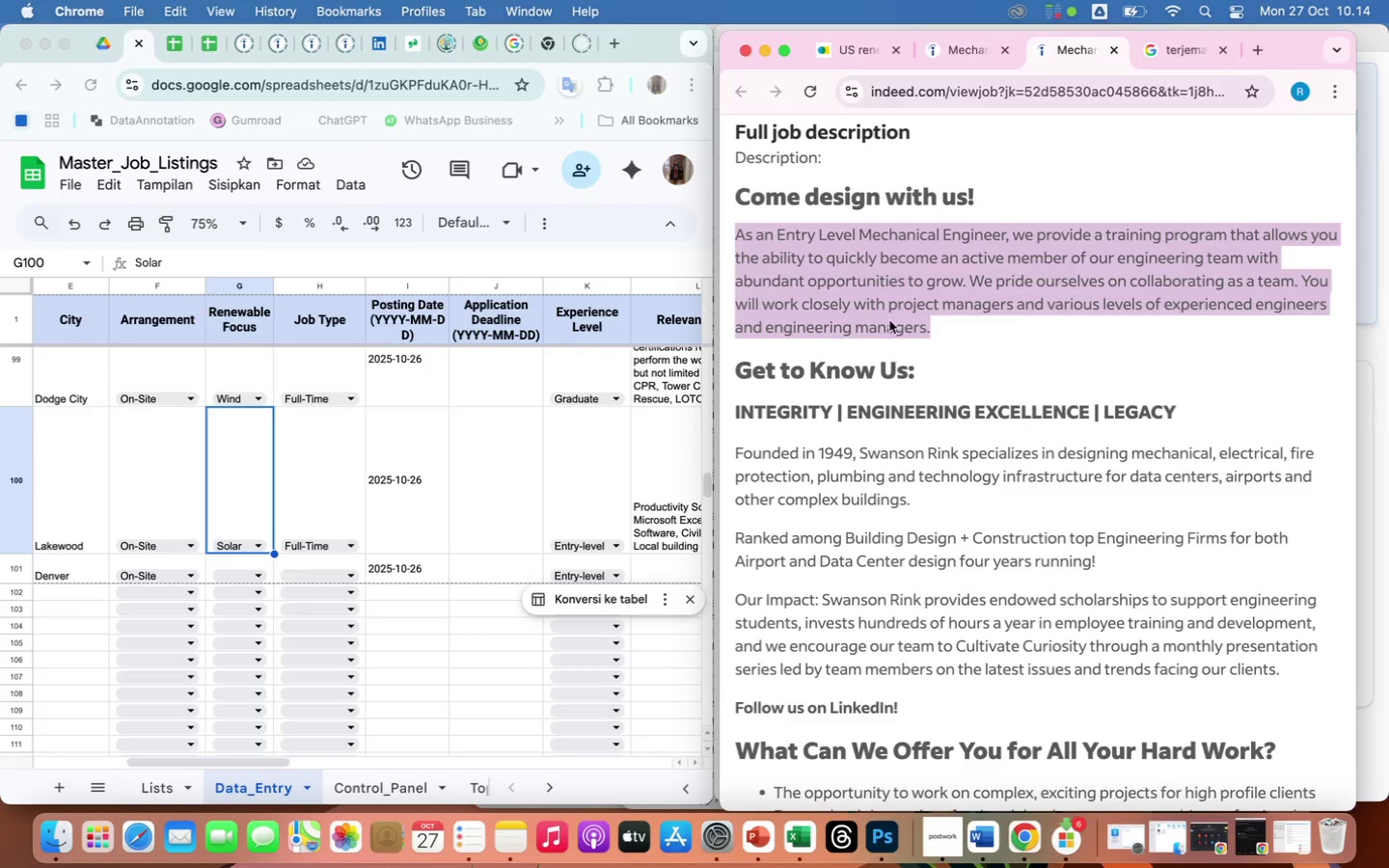 
right_click([889, 320])
 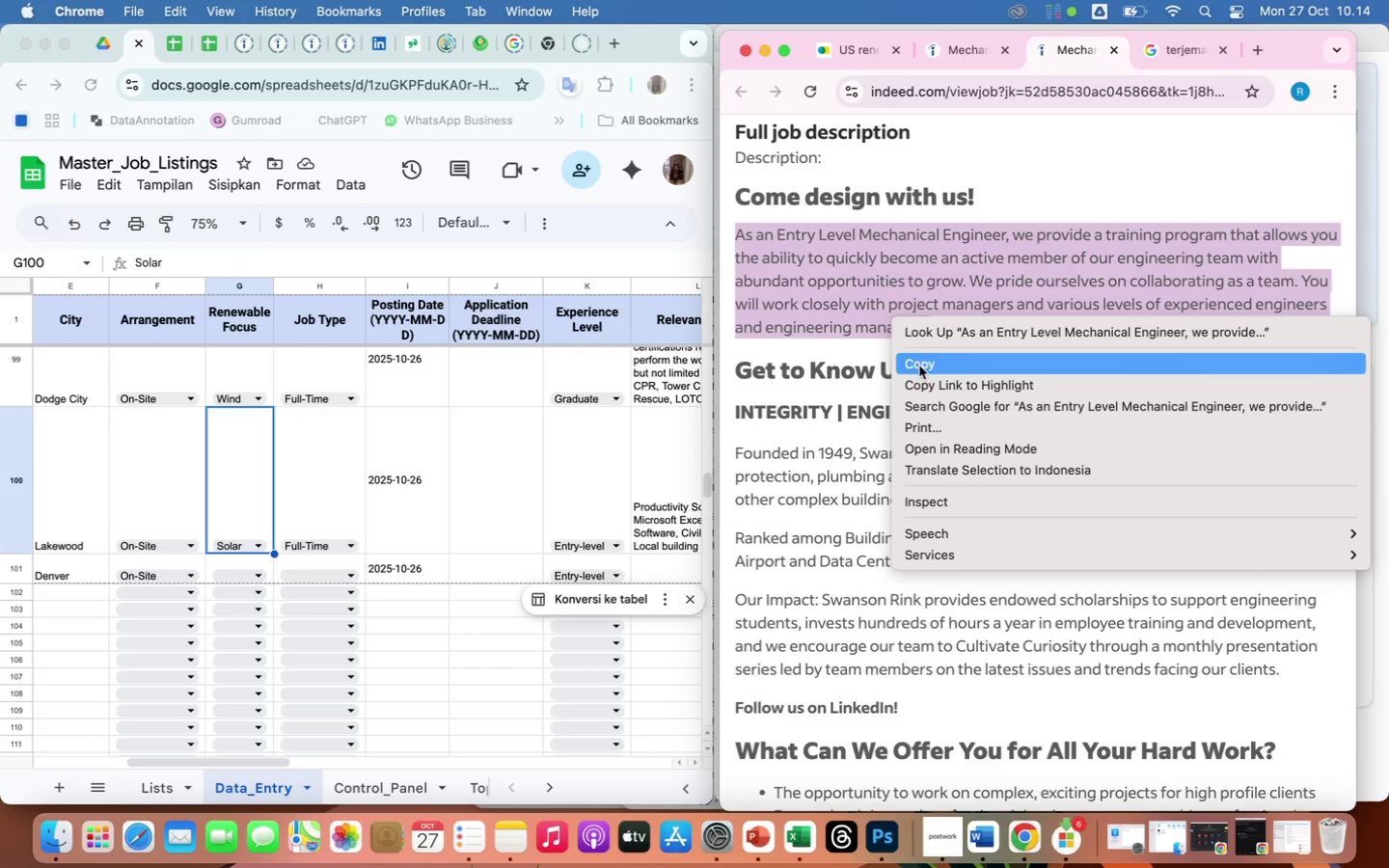 
left_click([919, 366])
 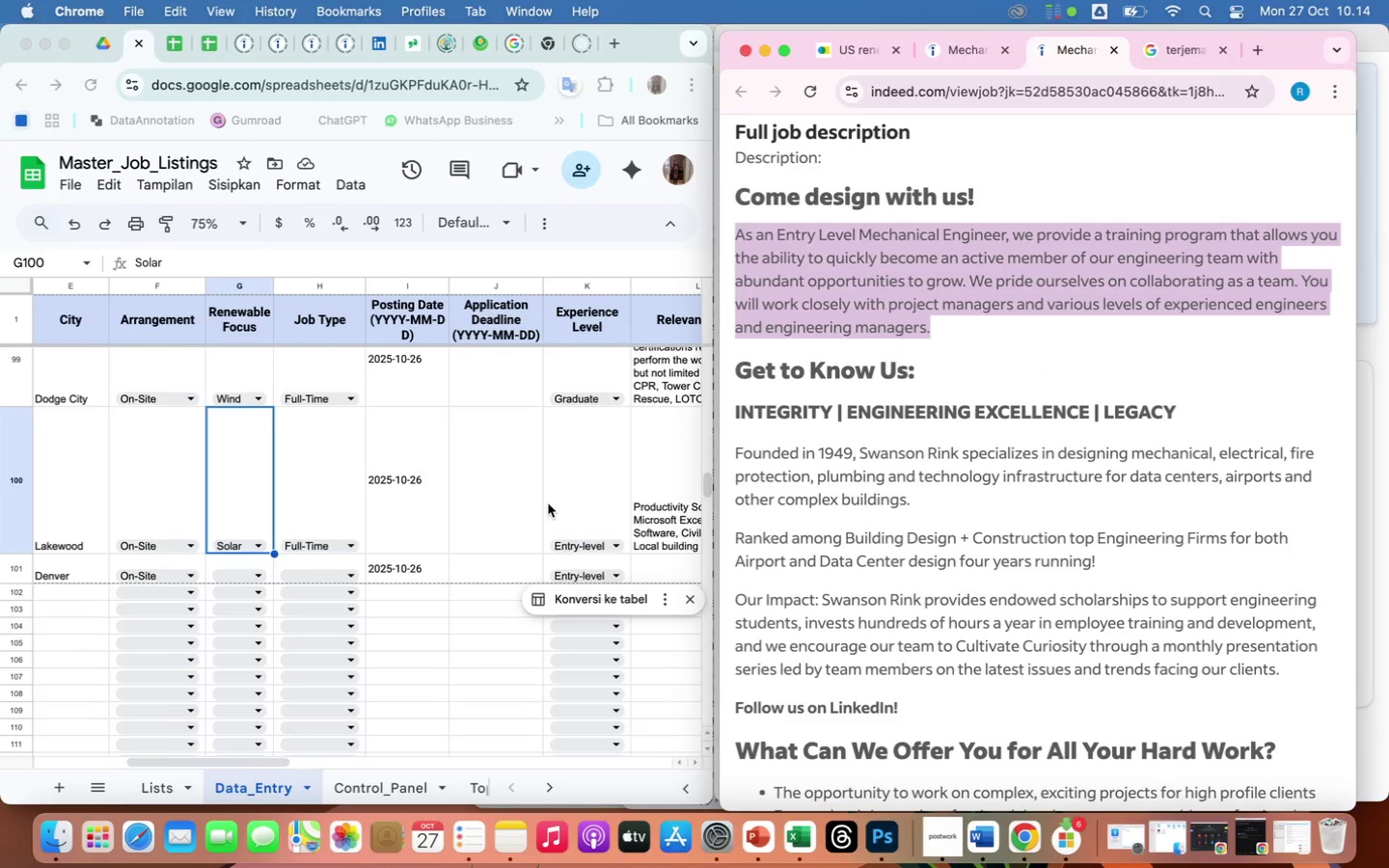 
scroll: coordinate [416, 495], scroll_direction: down, amount: 68.0
 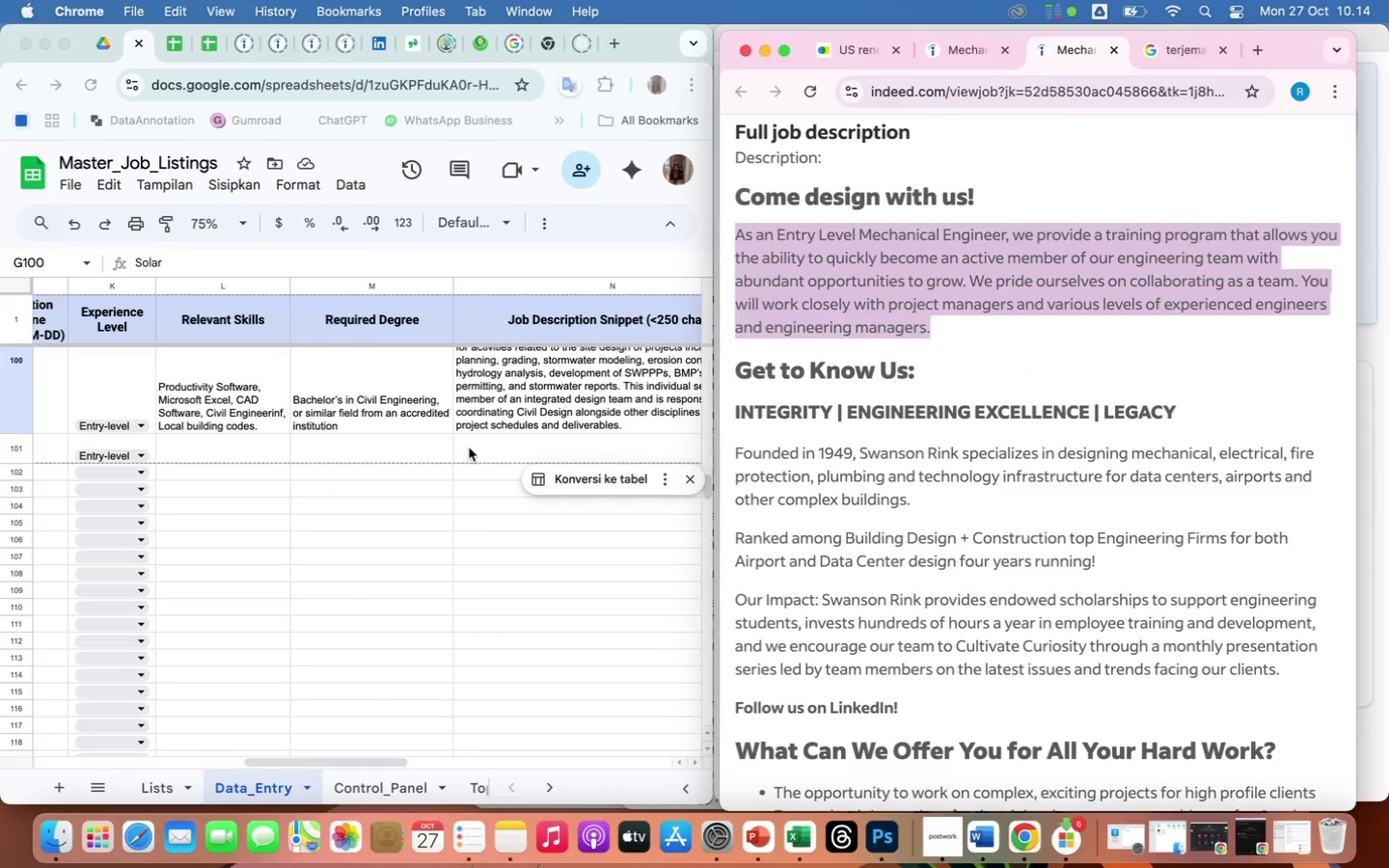 
left_click([469, 448])
 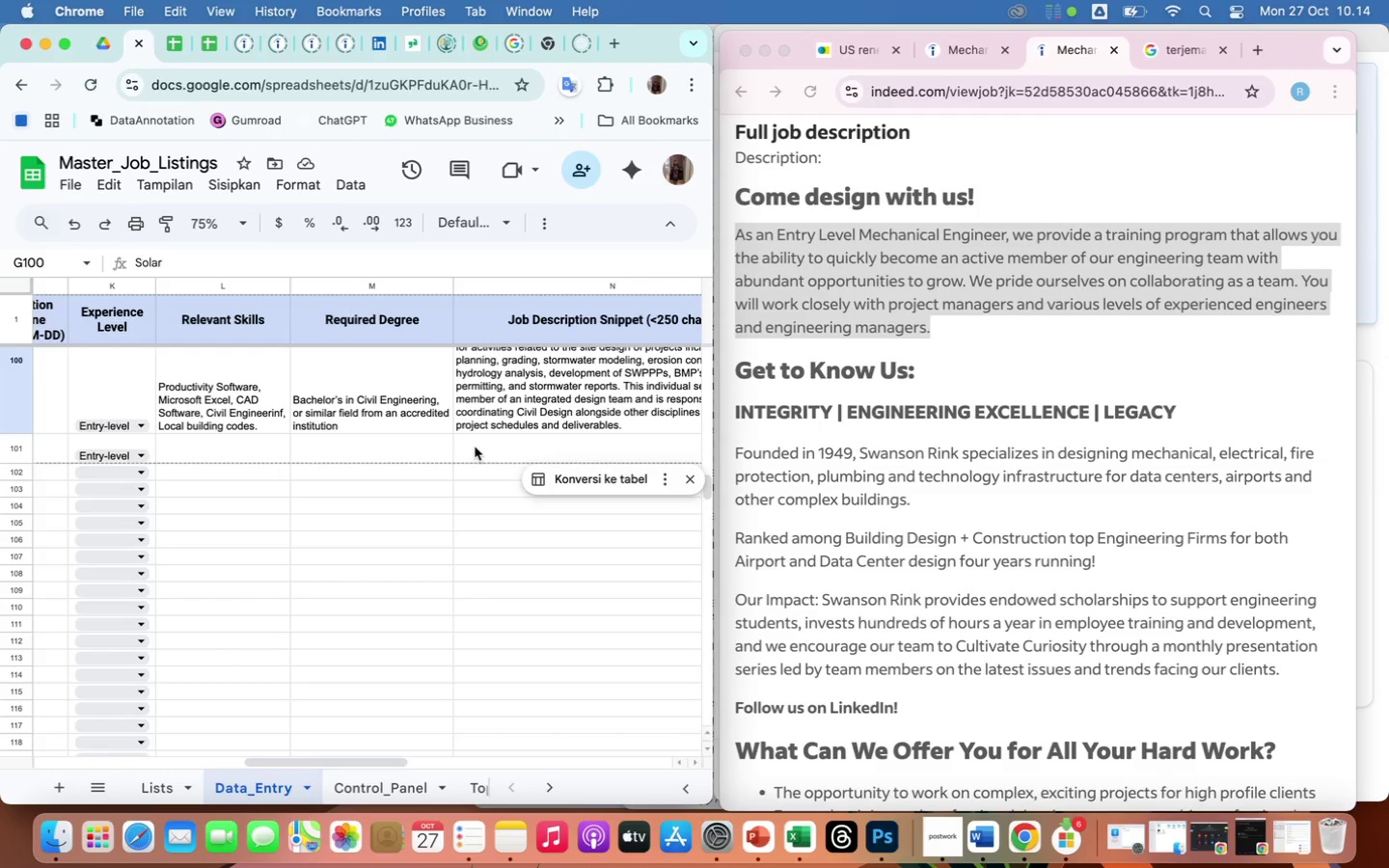 
left_click([475, 447])
 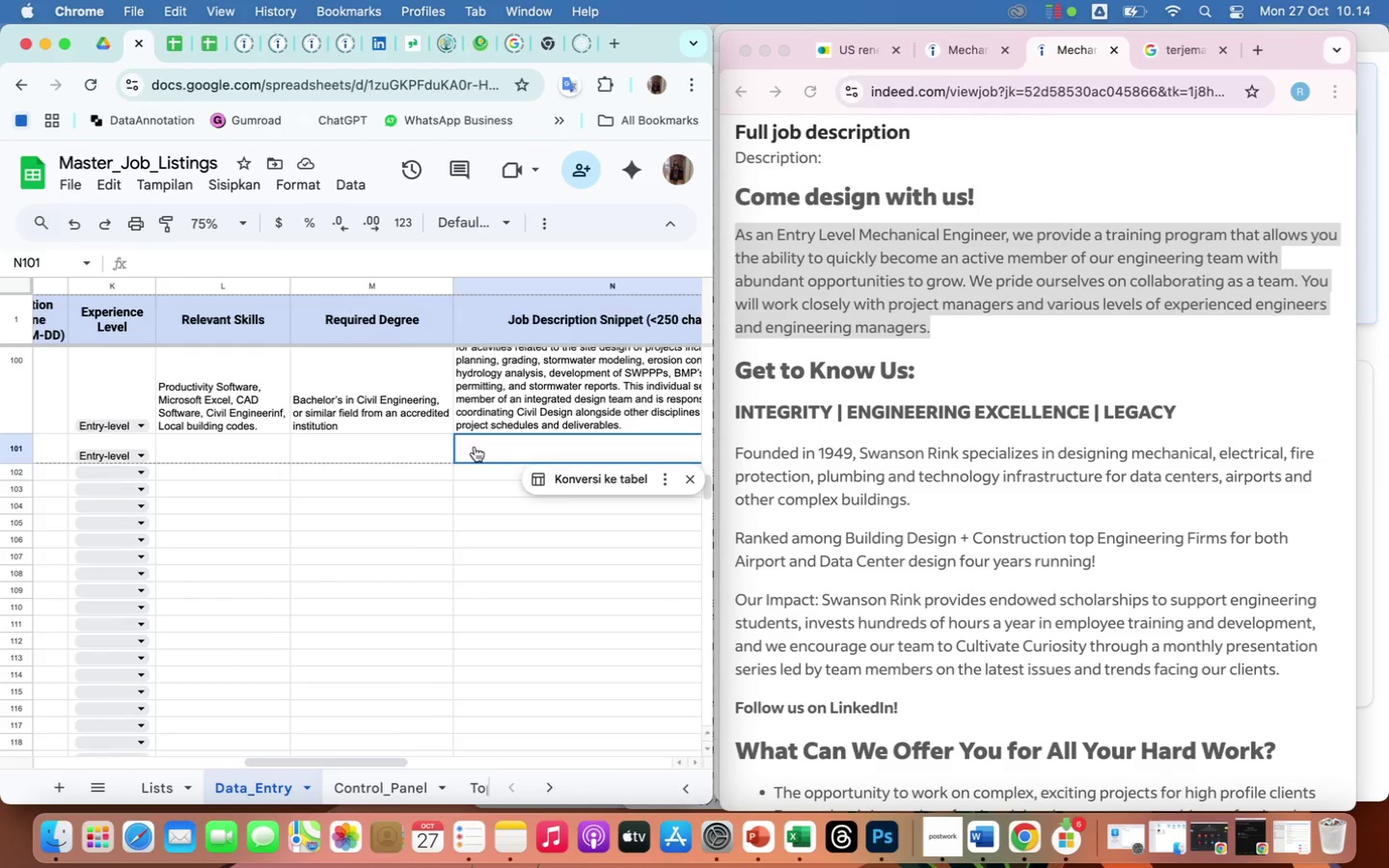 
right_click([475, 447])
 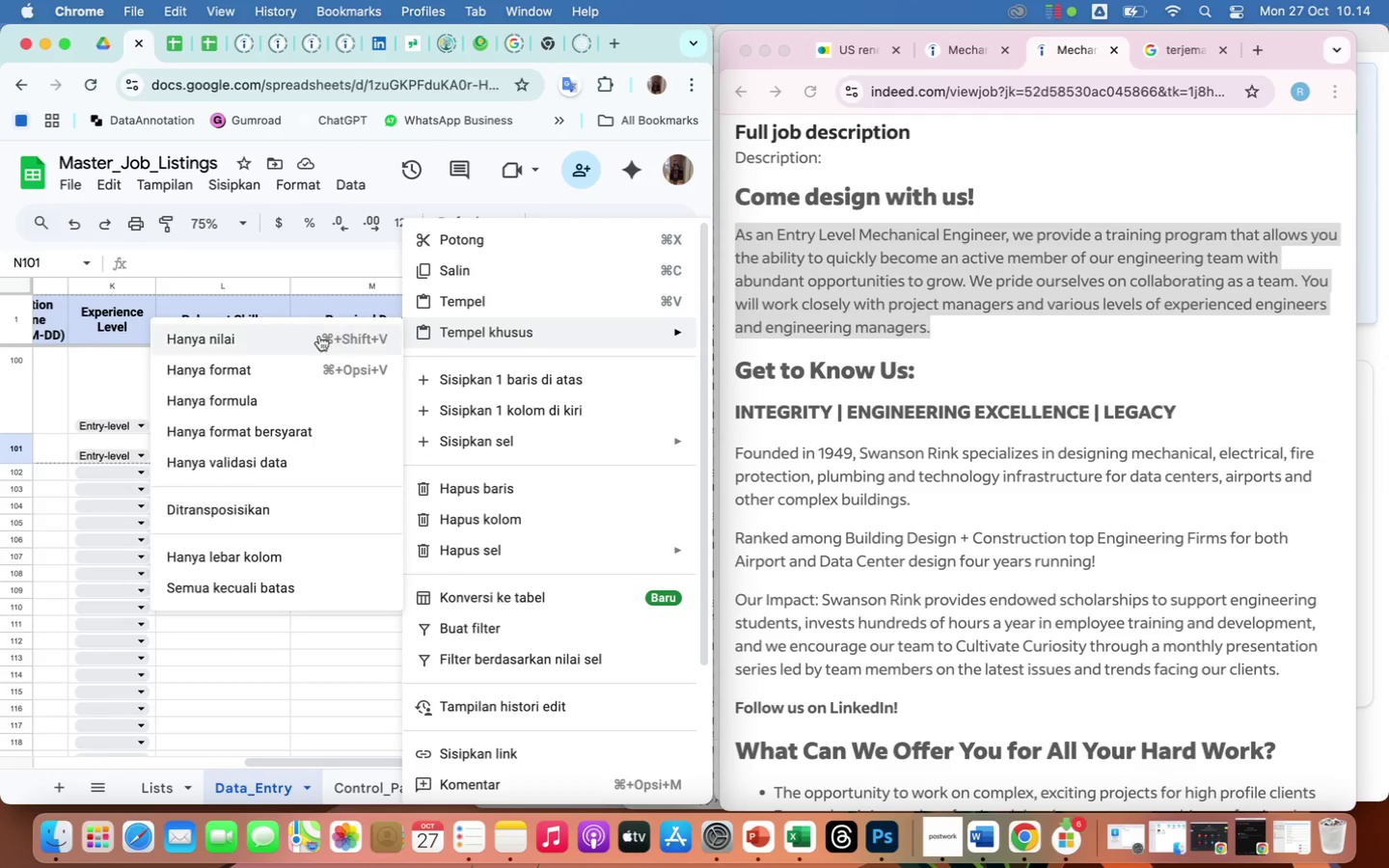 
left_click([282, 337])
 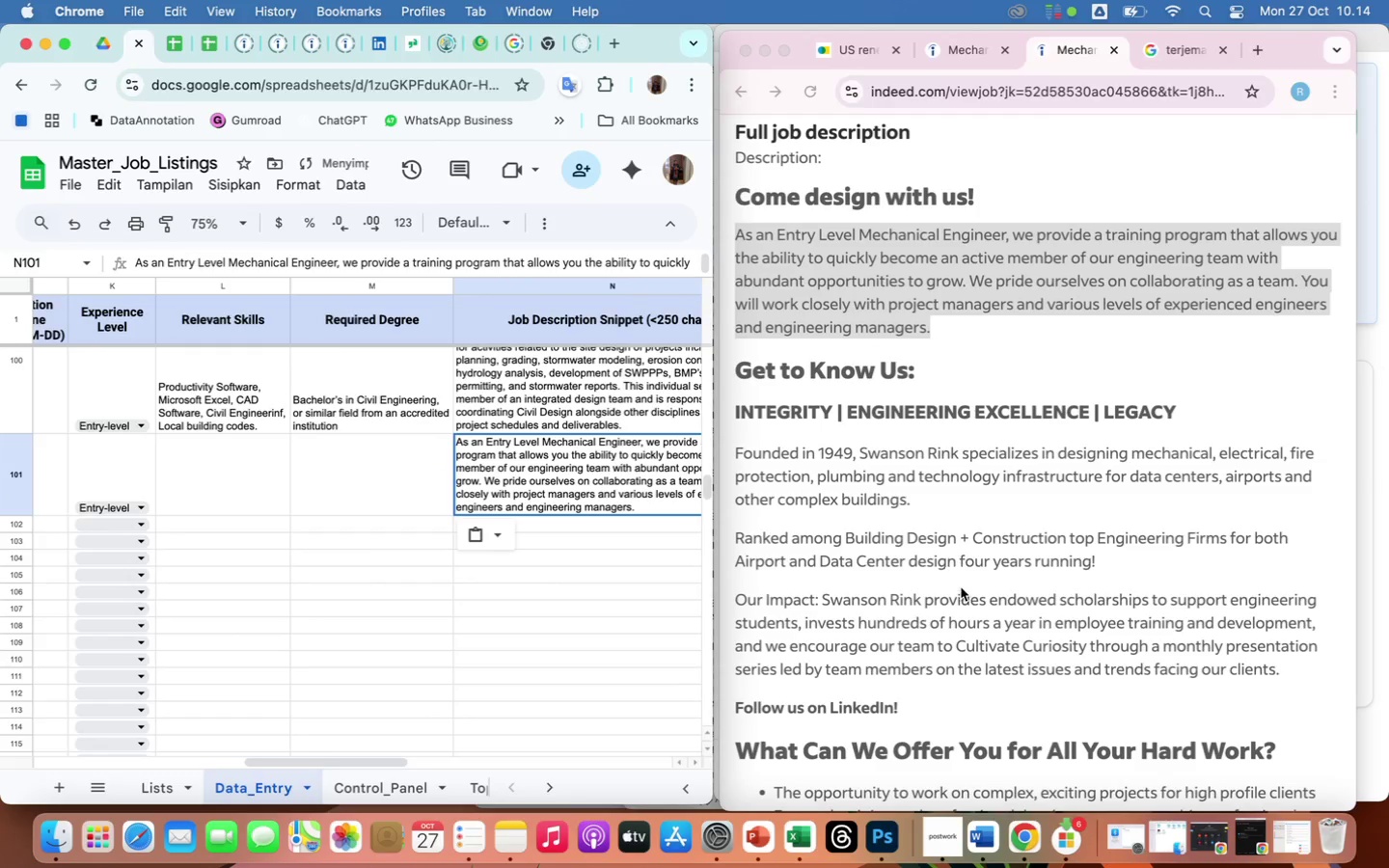 
scroll: coordinate [961, 587], scroll_direction: down, amount: 3.0
 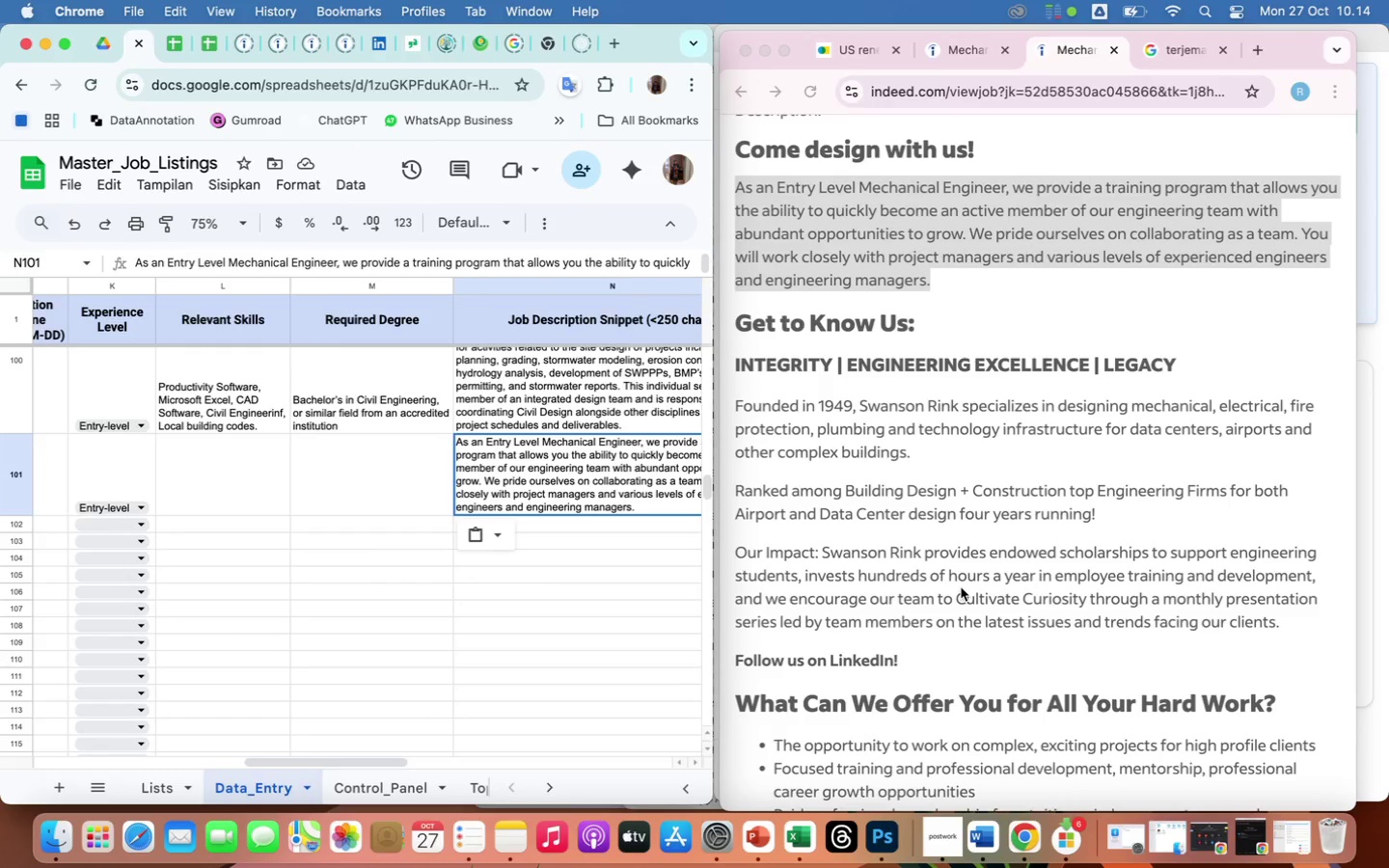 
wait(6.12)
 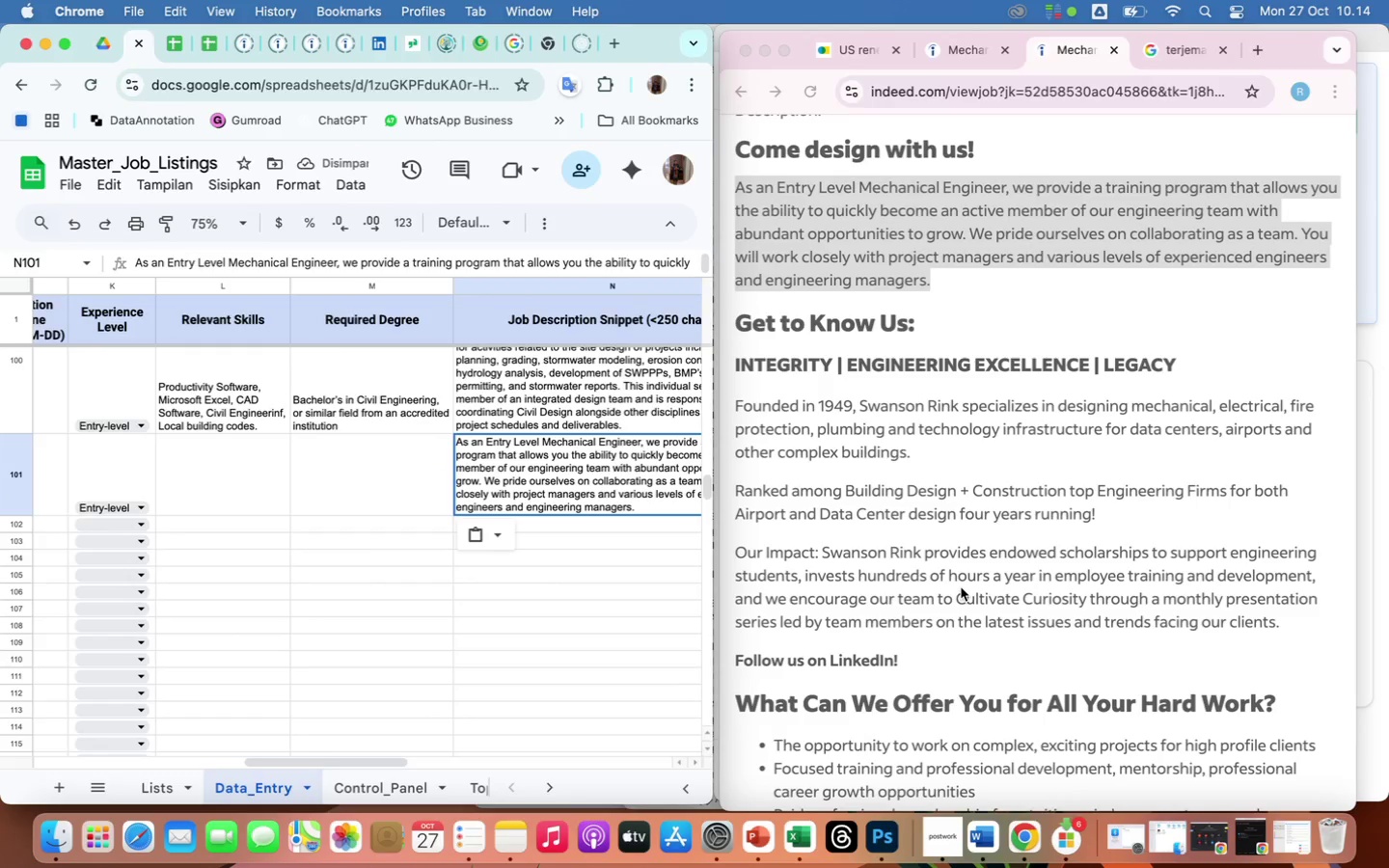 
scroll: coordinate [961, 587], scroll_direction: down, amount: 7.0
 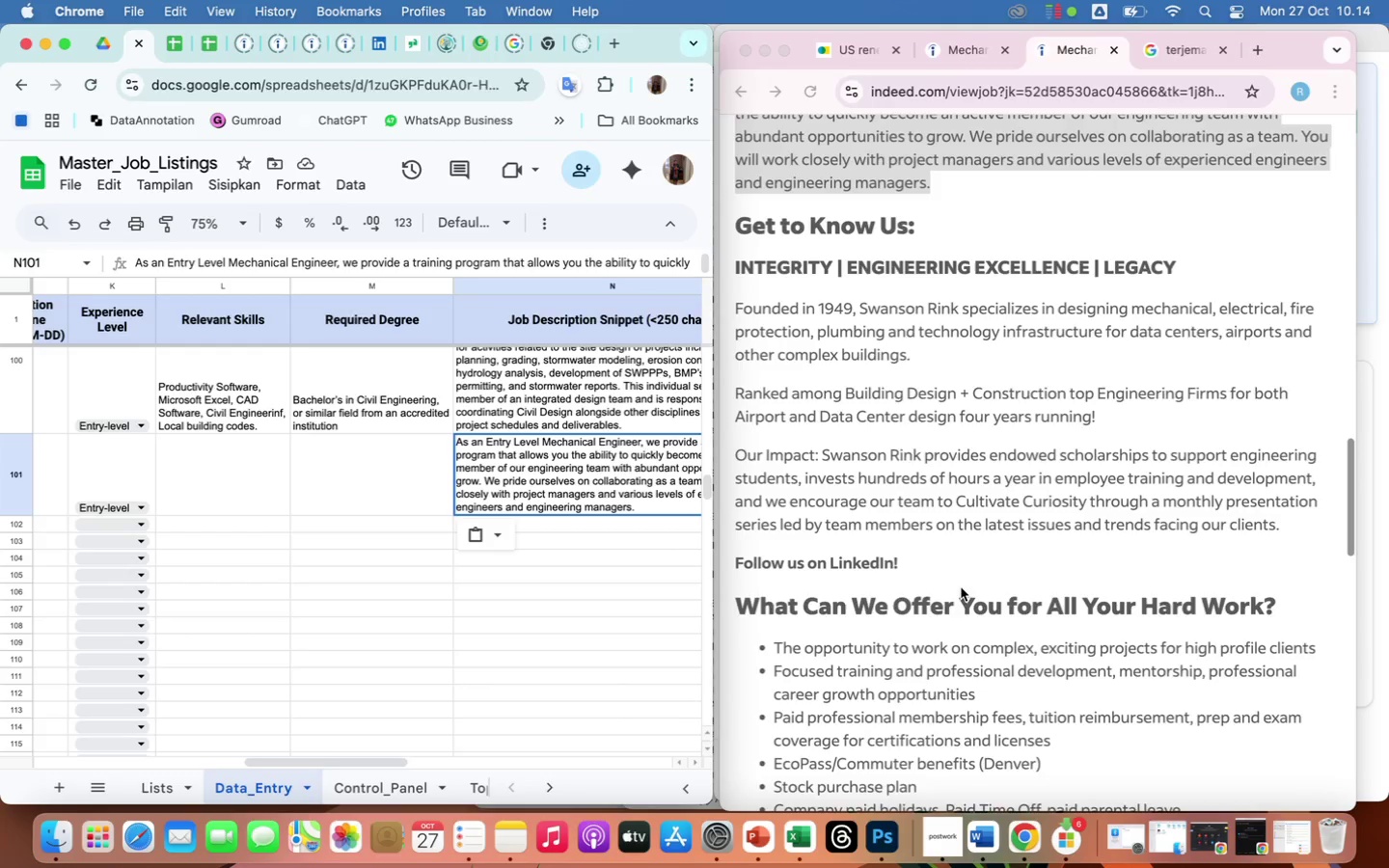 
scroll: coordinate [961, 581], scroll_direction: up, amount: 113.0
 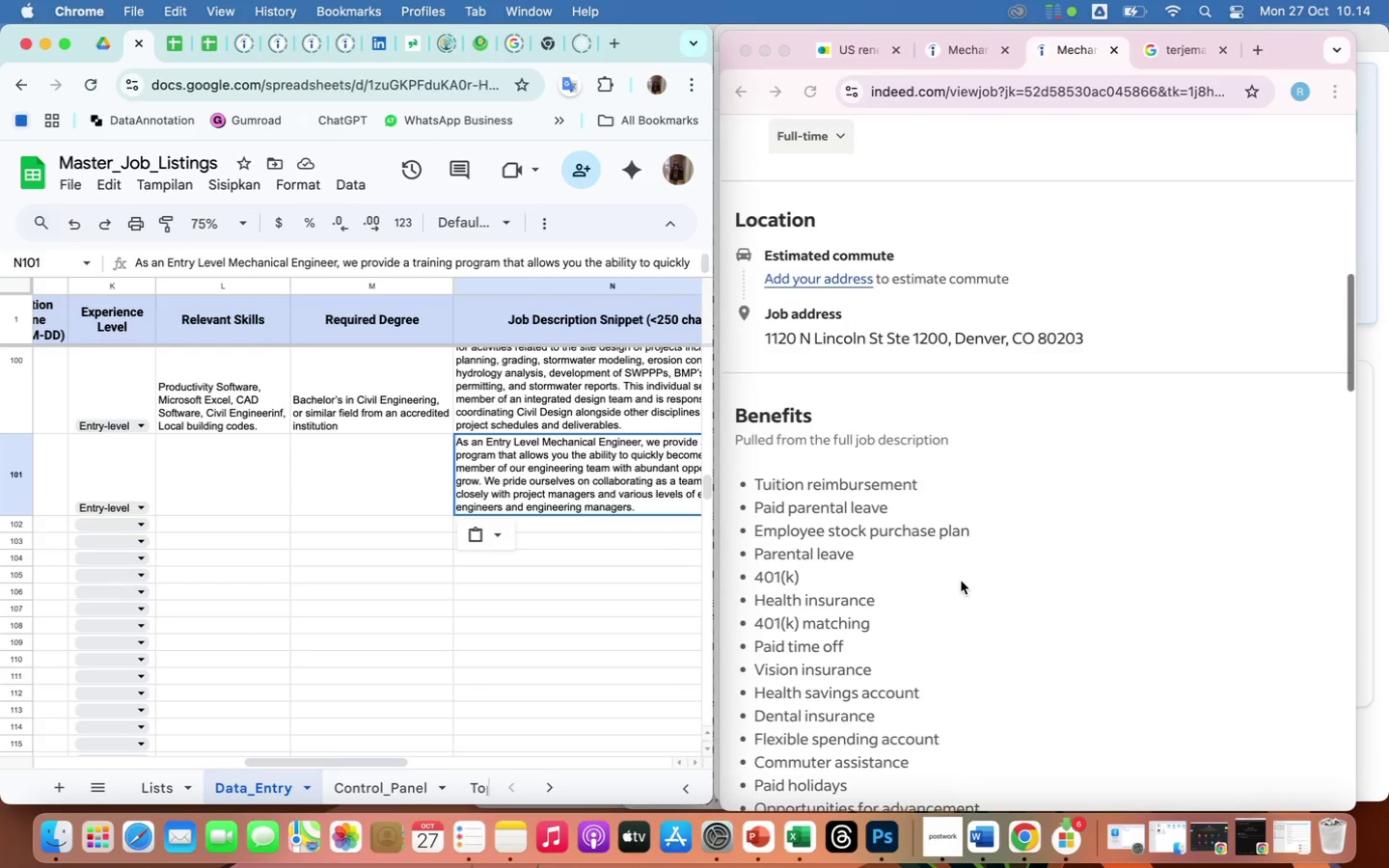 
scroll: coordinate [1015, 692], scroll_direction: down, amount: 75.0
 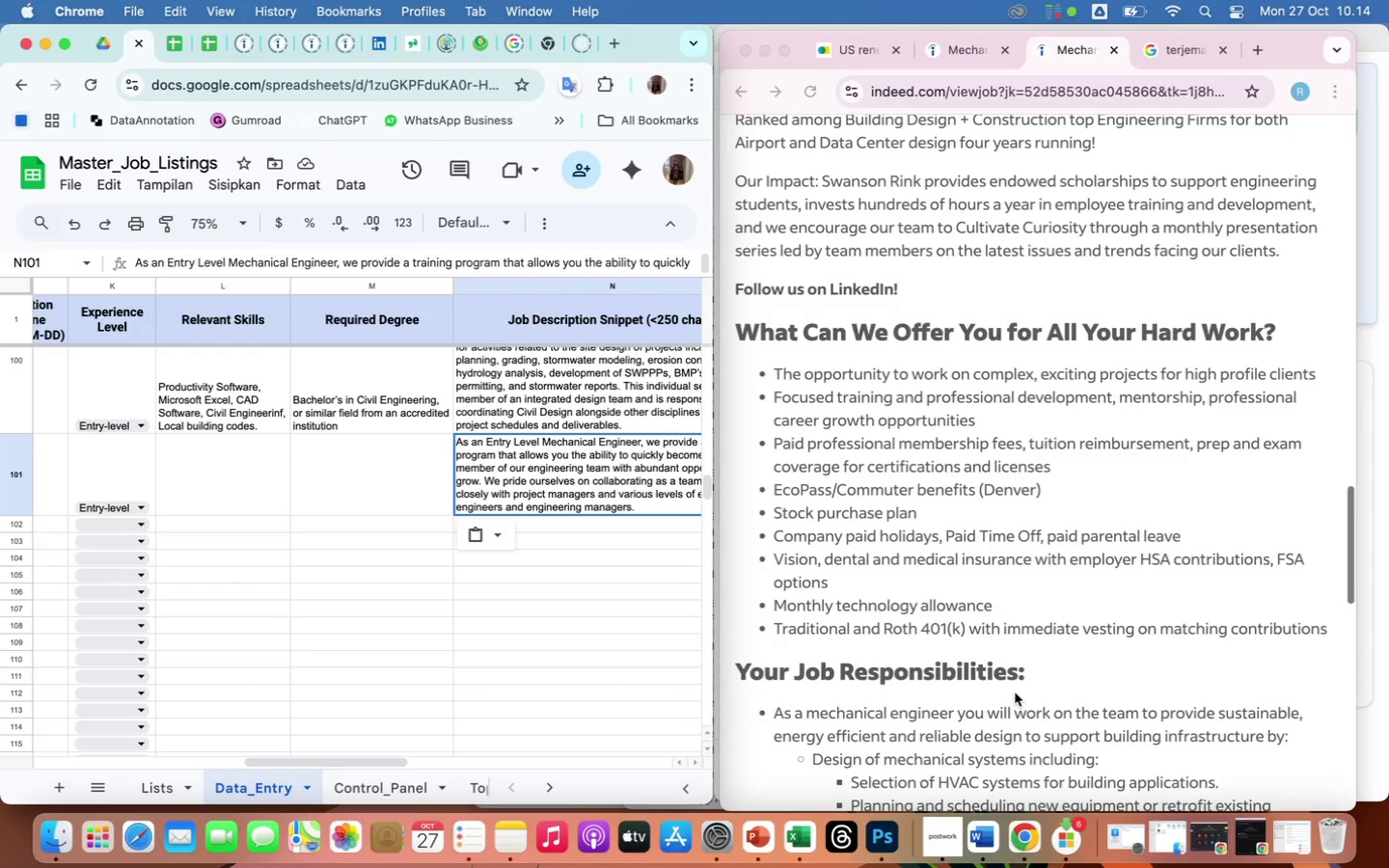 
wait(5.54)
 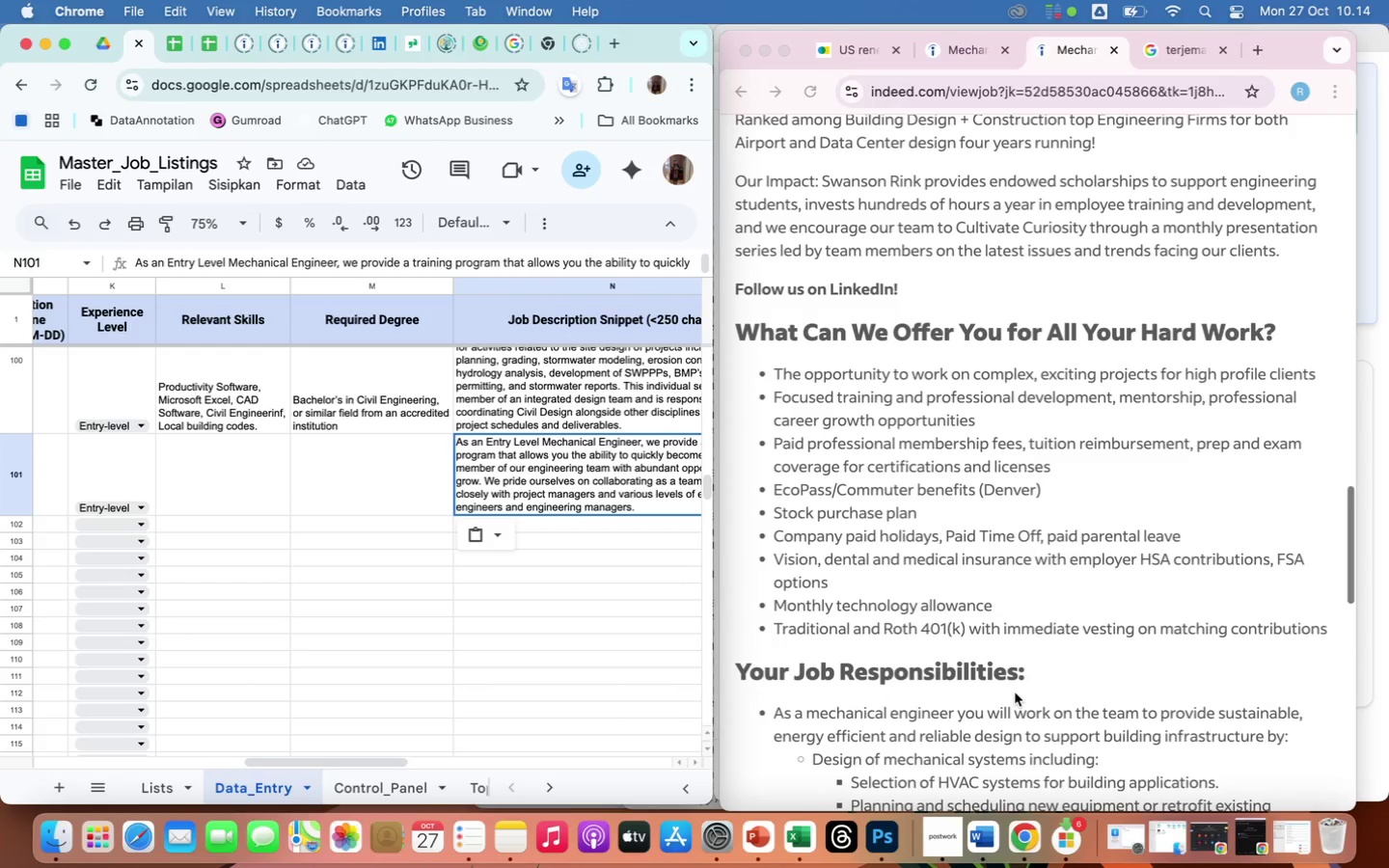 
scroll: coordinate [1015, 692], scroll_direction: down, amount: 3.0
 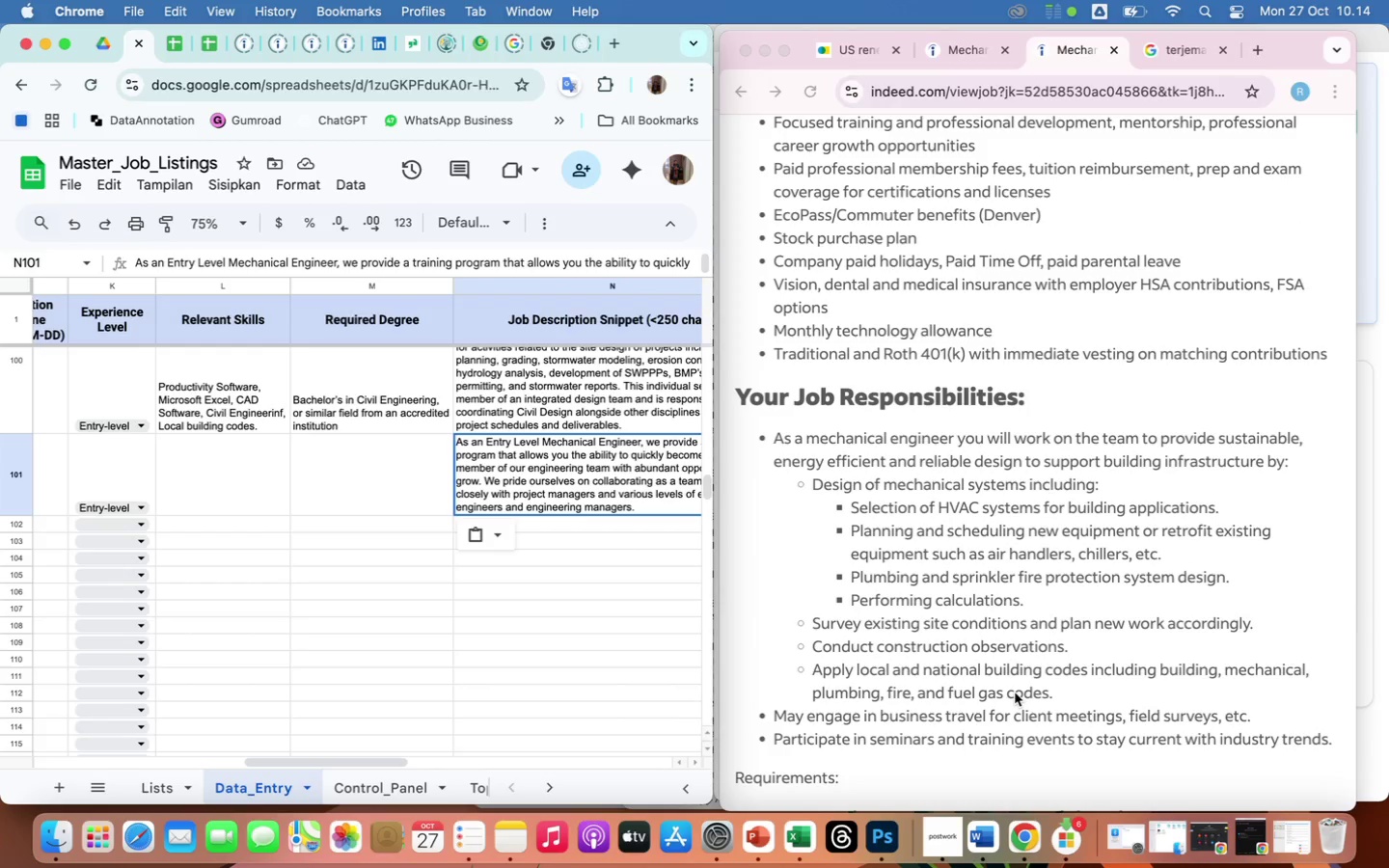 
wait(11.18)
 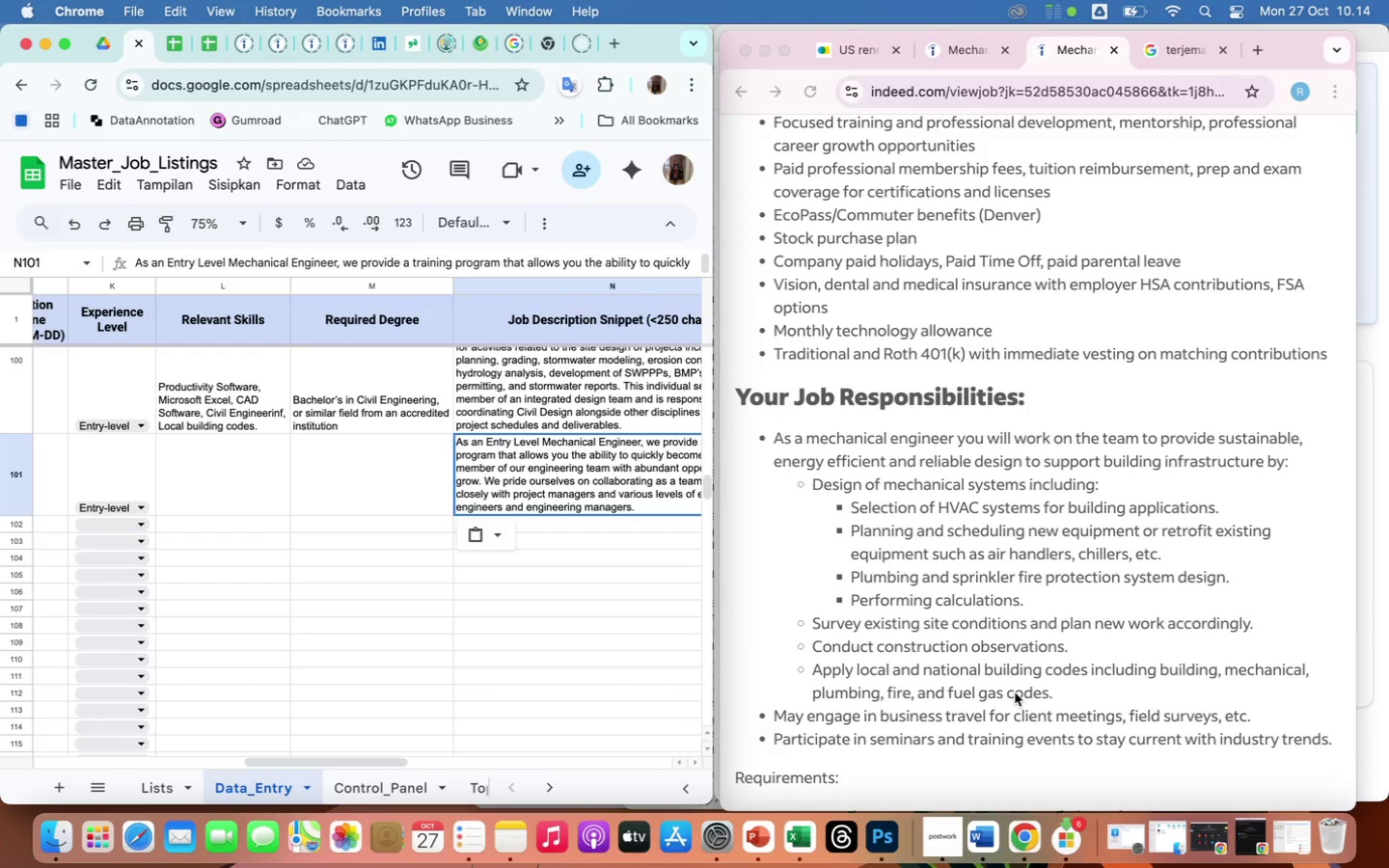 
scroll: coordinate [1015, 692], scroll_direction: down, amount: 40.0
 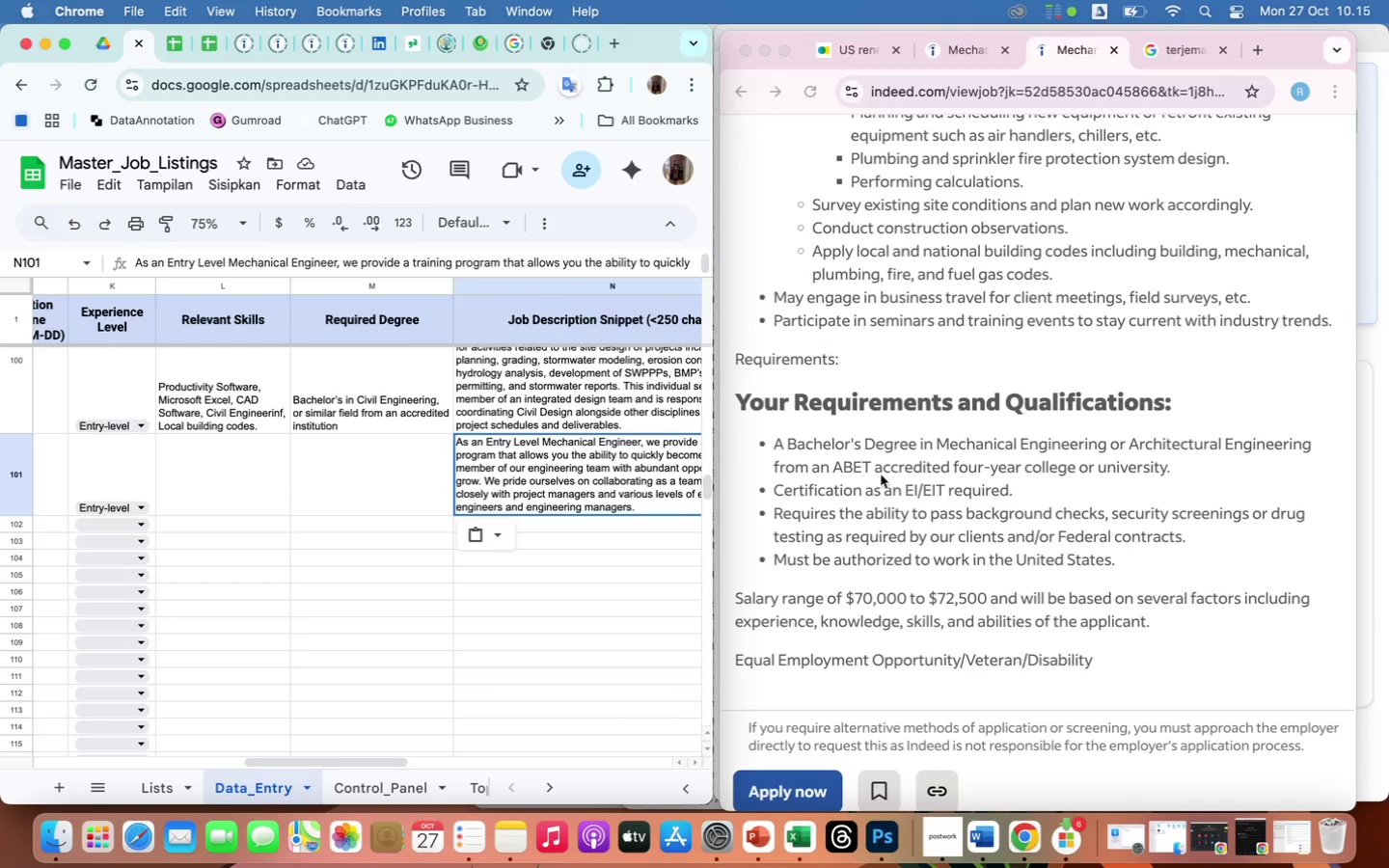 
left_click([879, 476])
 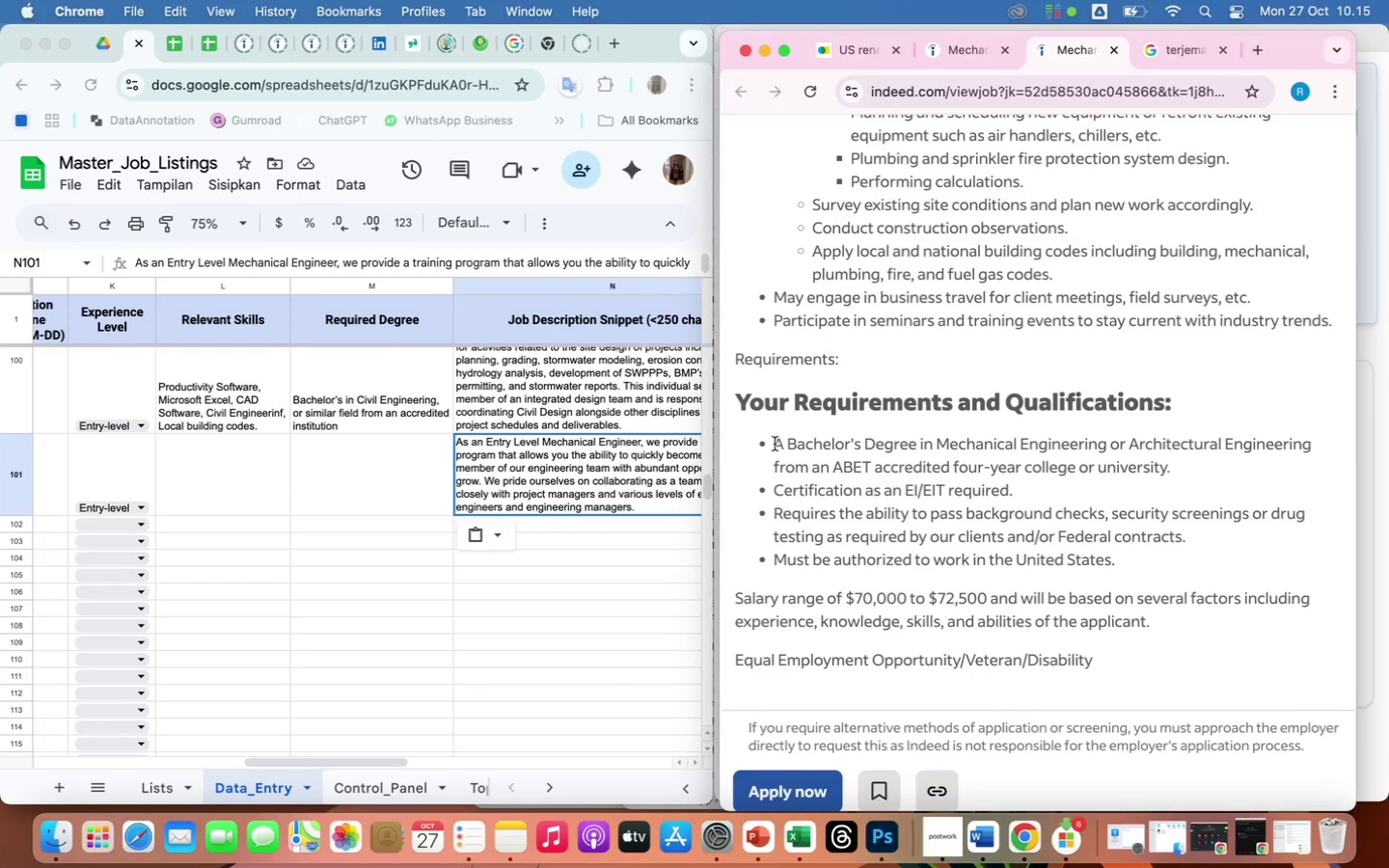 
left_click_drag(start_coordinate=[775, 444], to_coordinate=[1210, 466])
 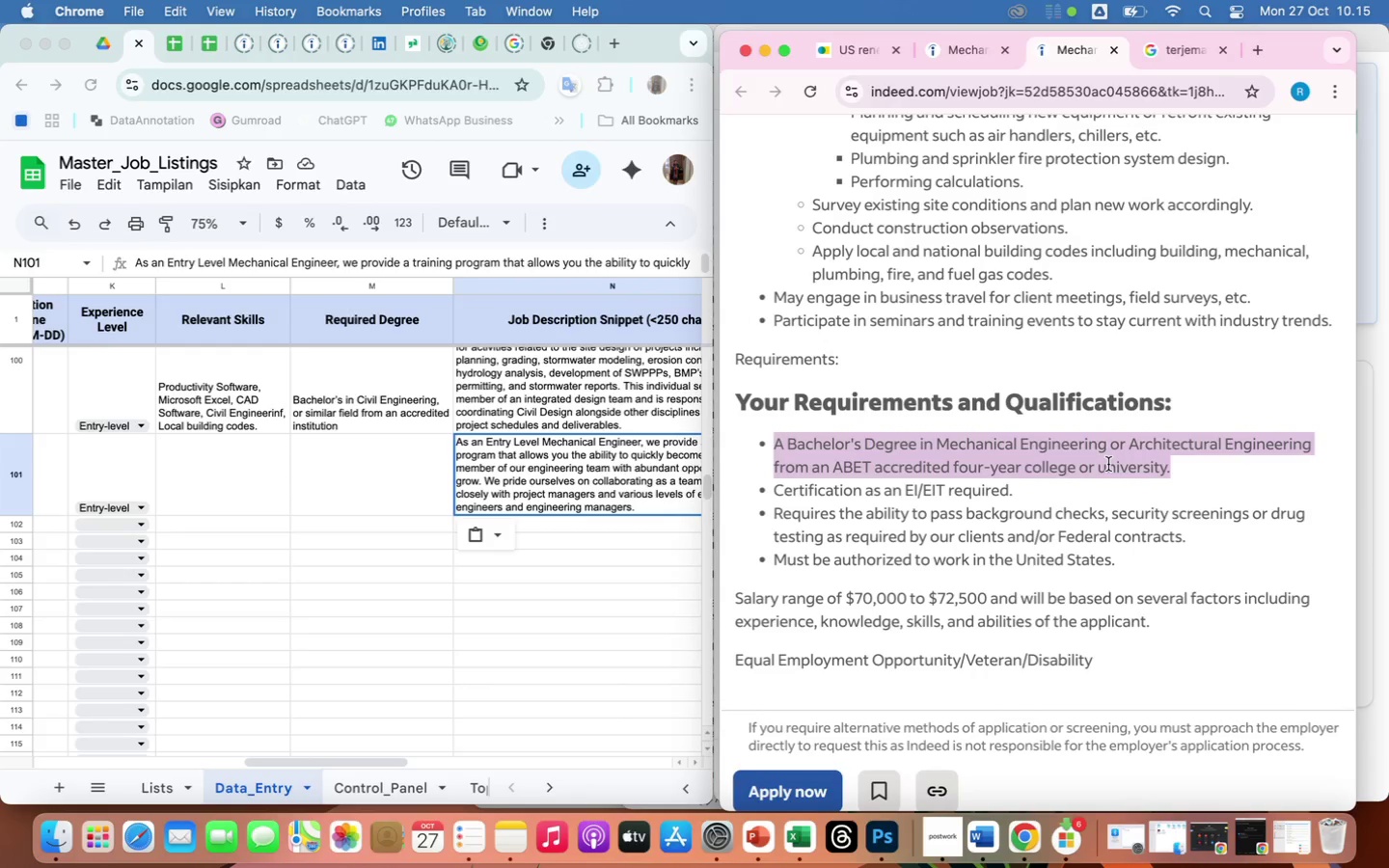 
right_click([1108, 464])
 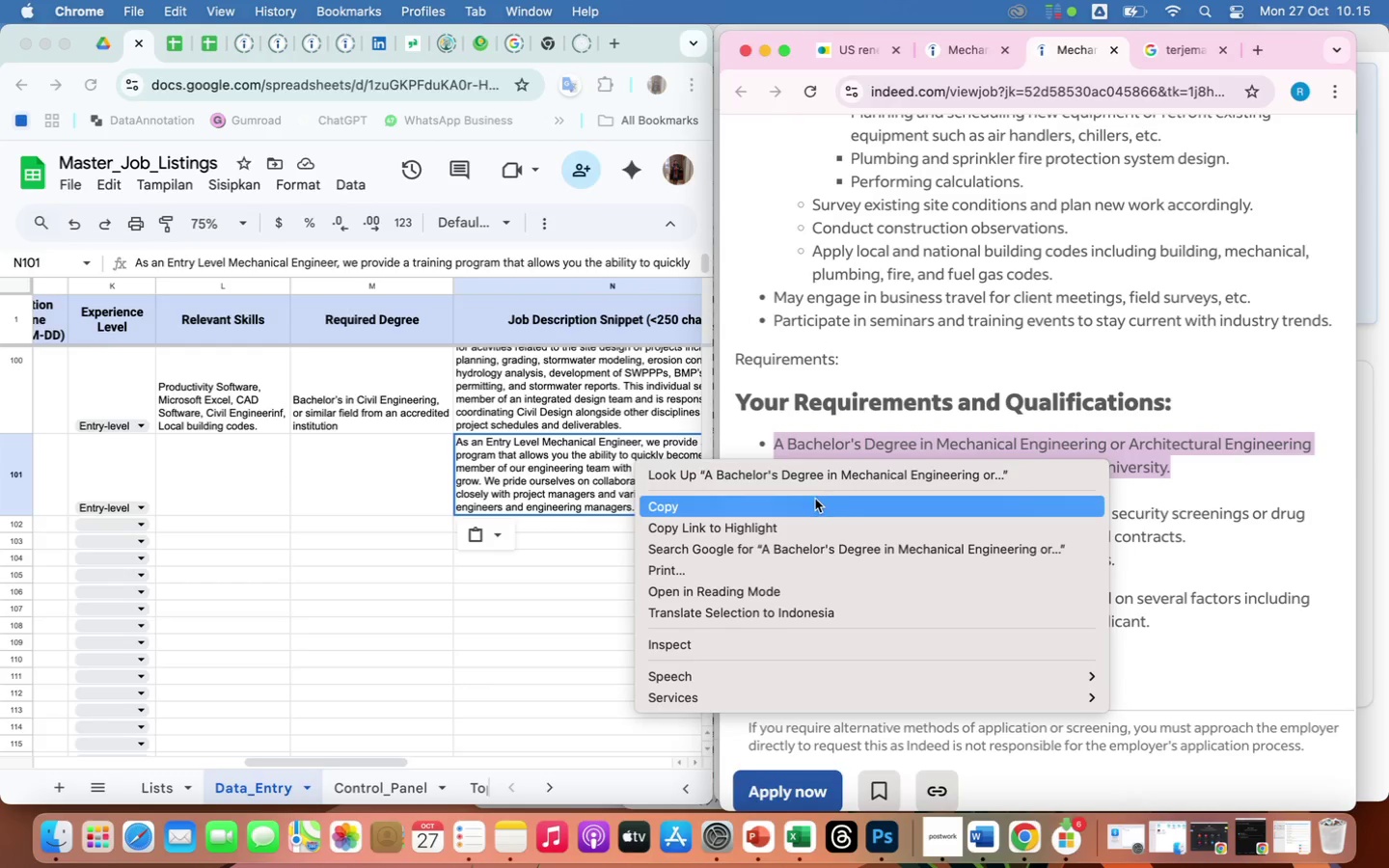 
left_click([812, 502])
 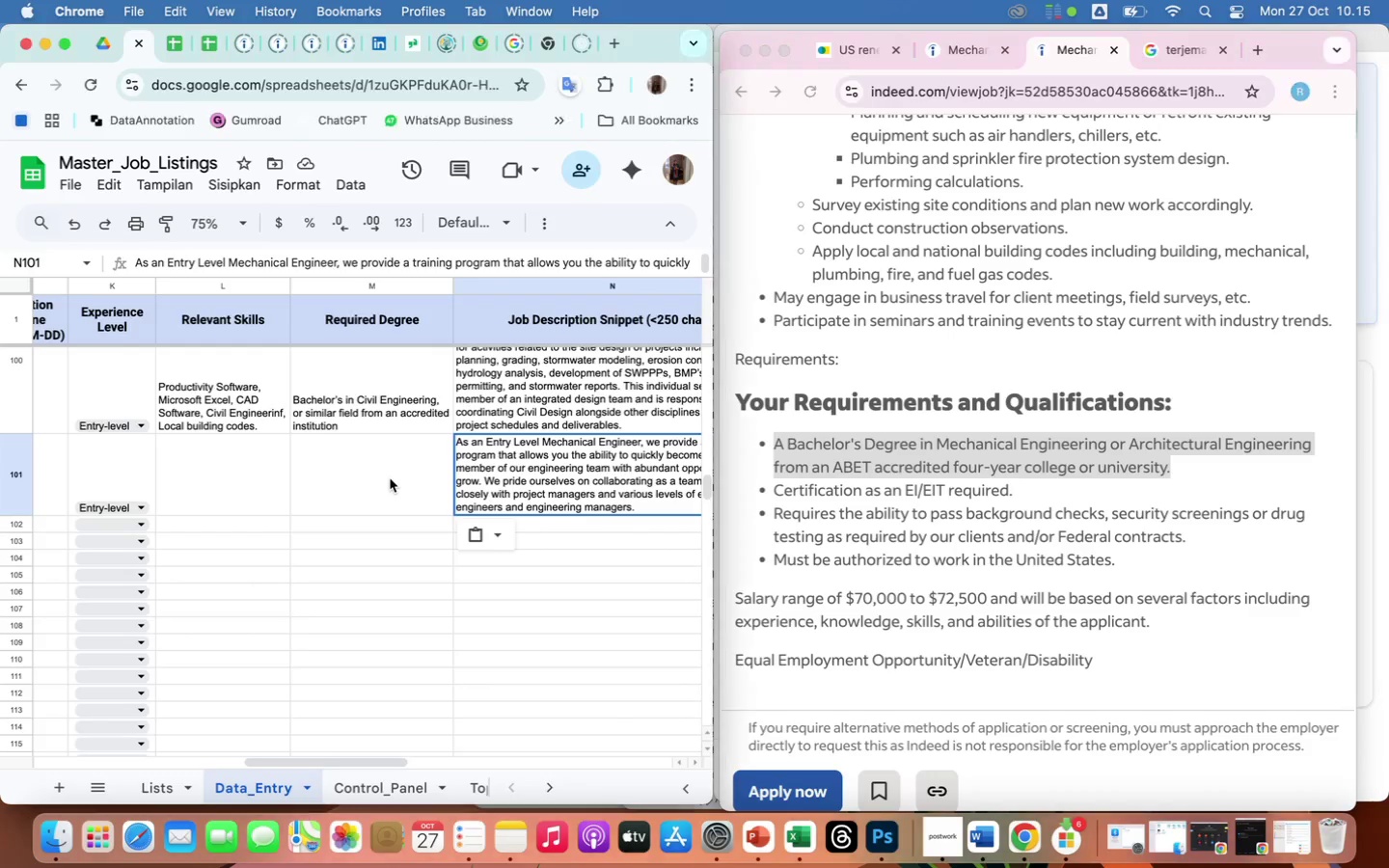 
double_click([390, 478])
 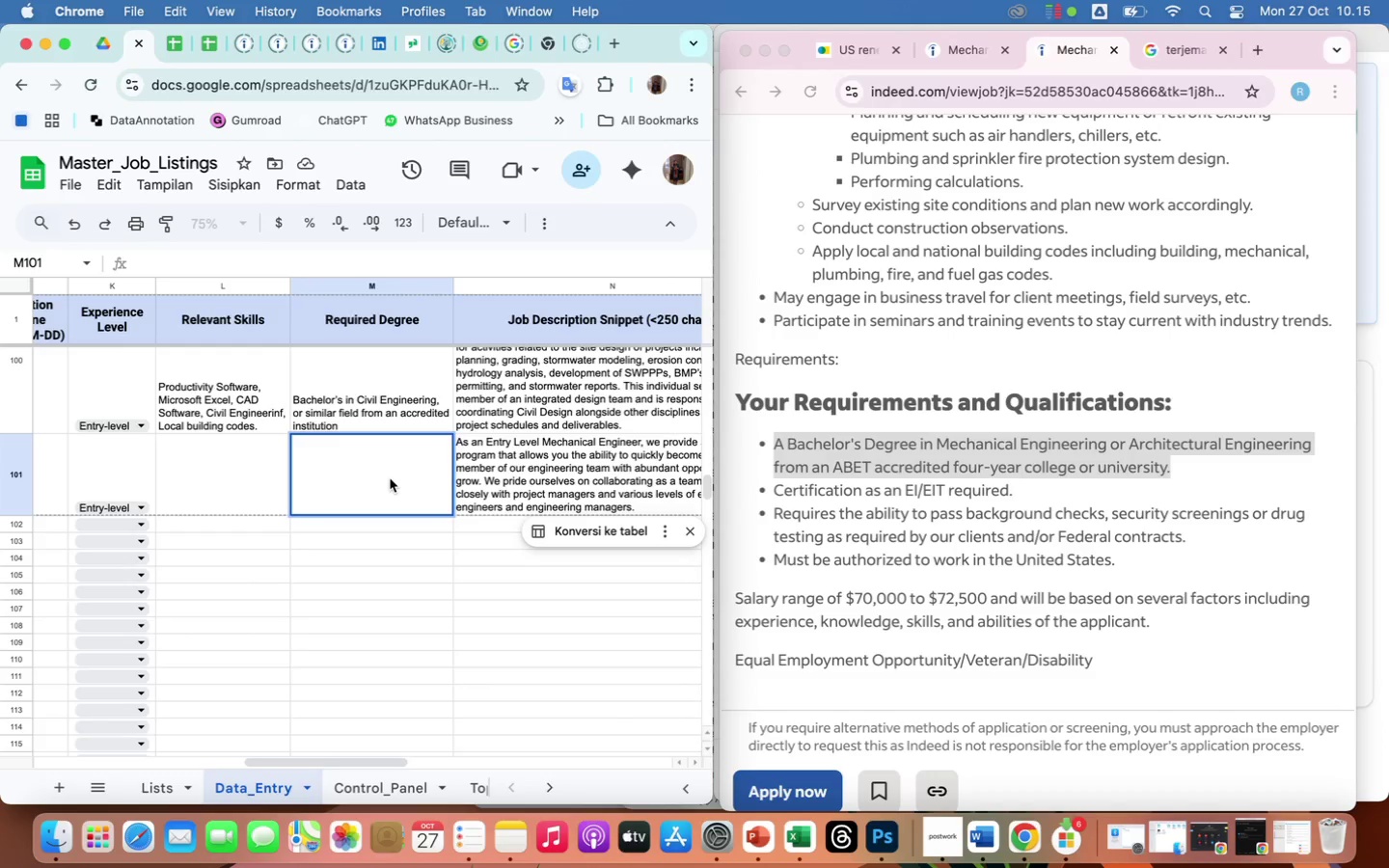 
right_click([390, 478])
 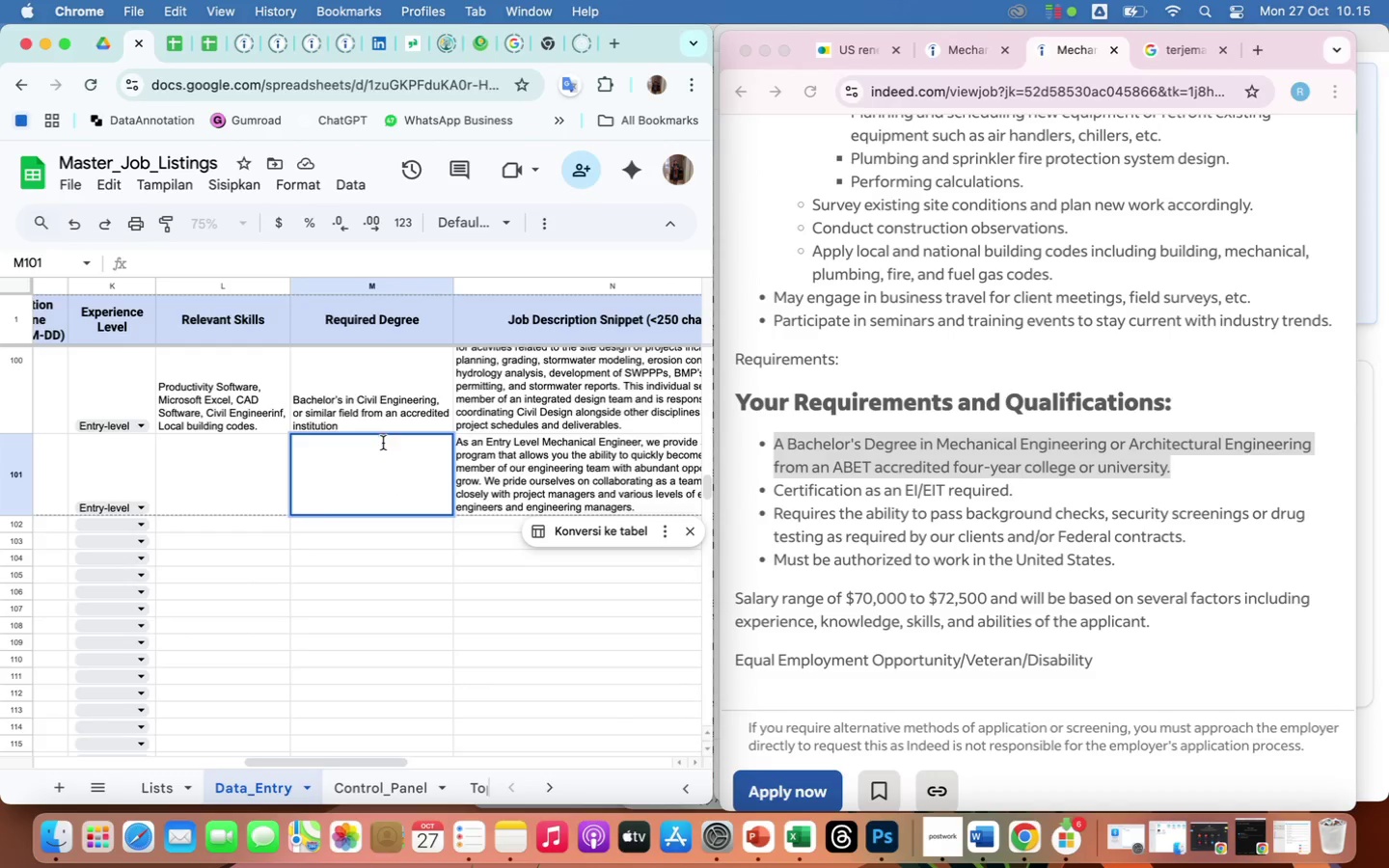 
left_click([383, 443])
 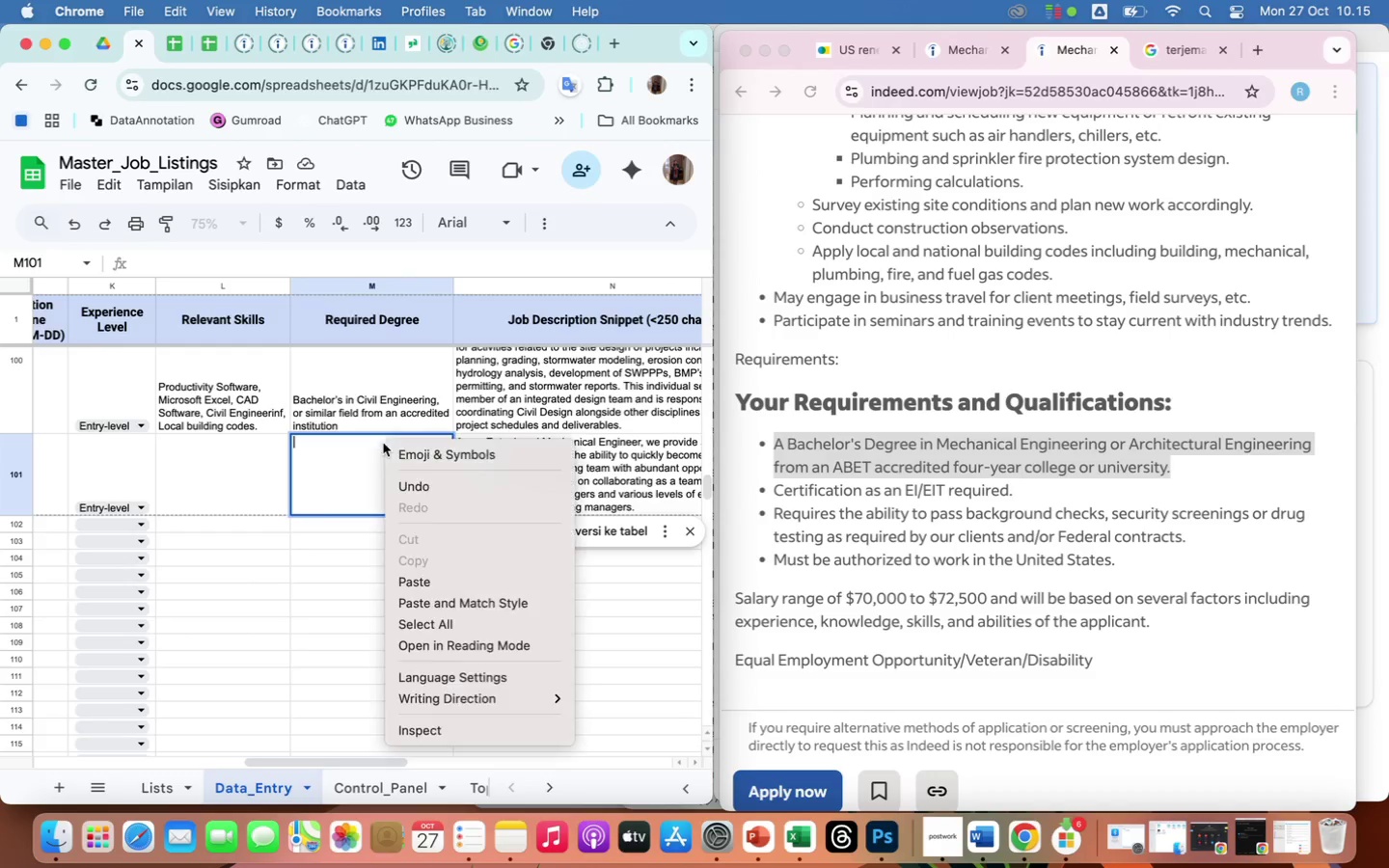 
right_click([383, 443])
 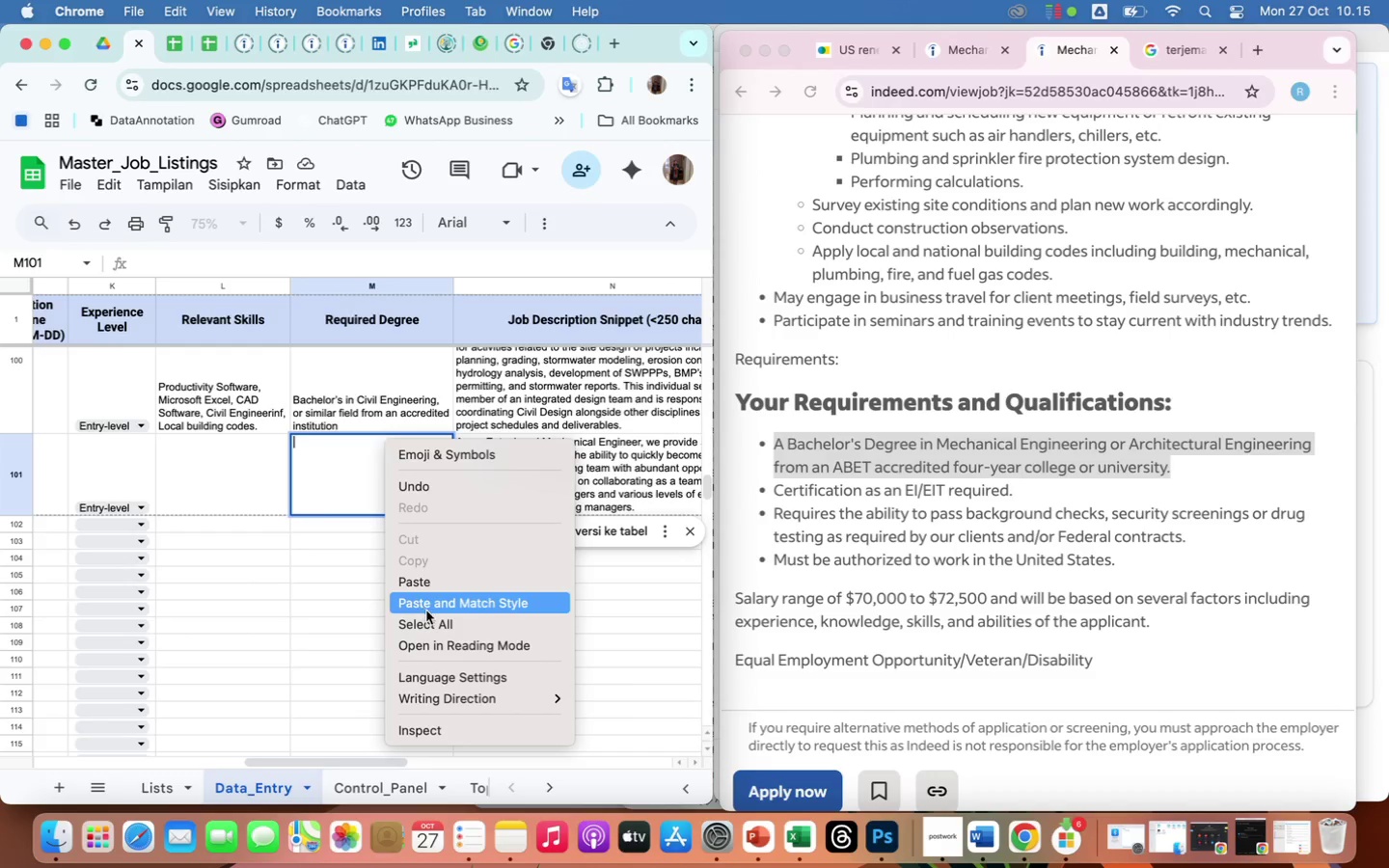 
left_click([425, 610])
 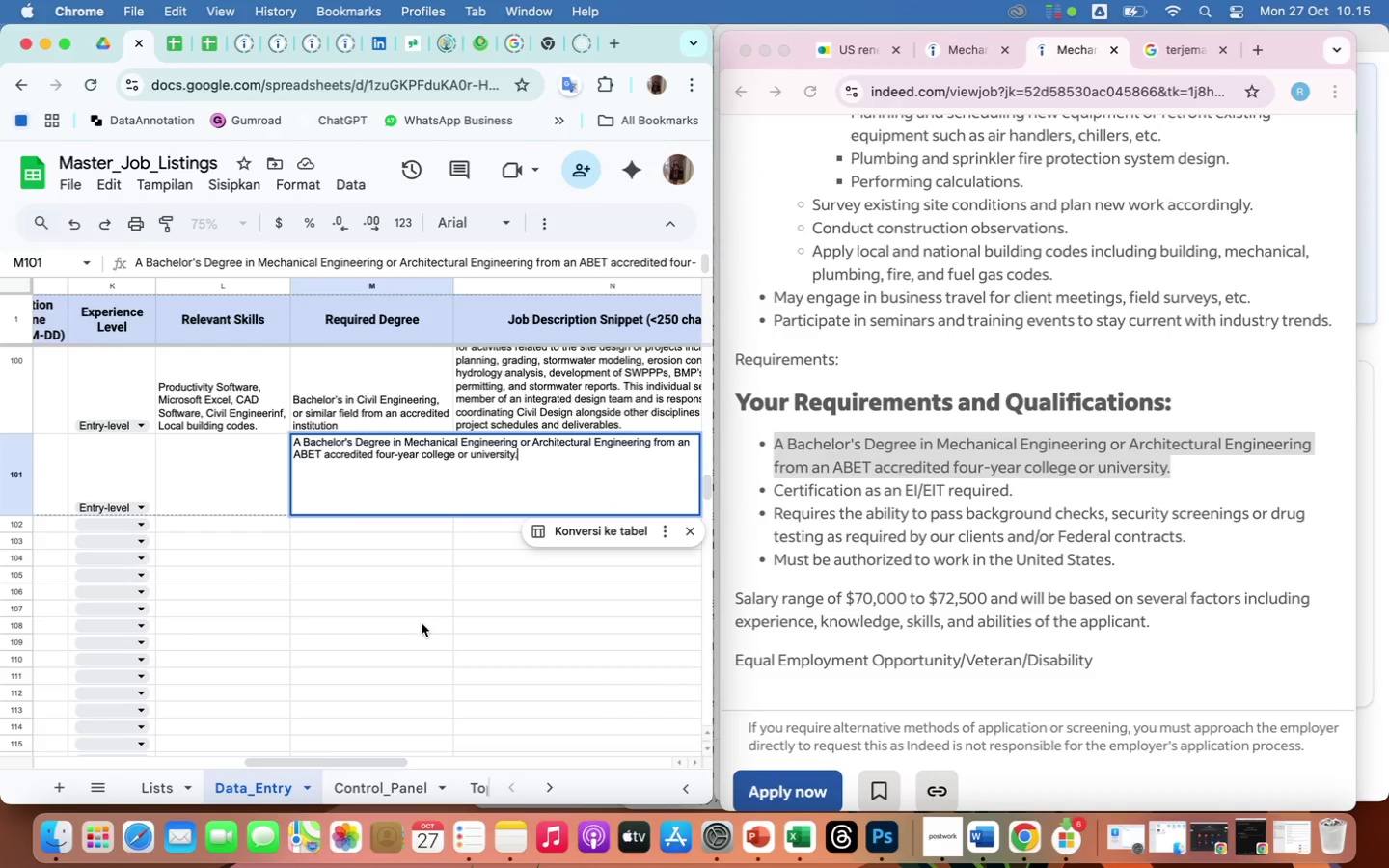 
left_click([422, 622])
 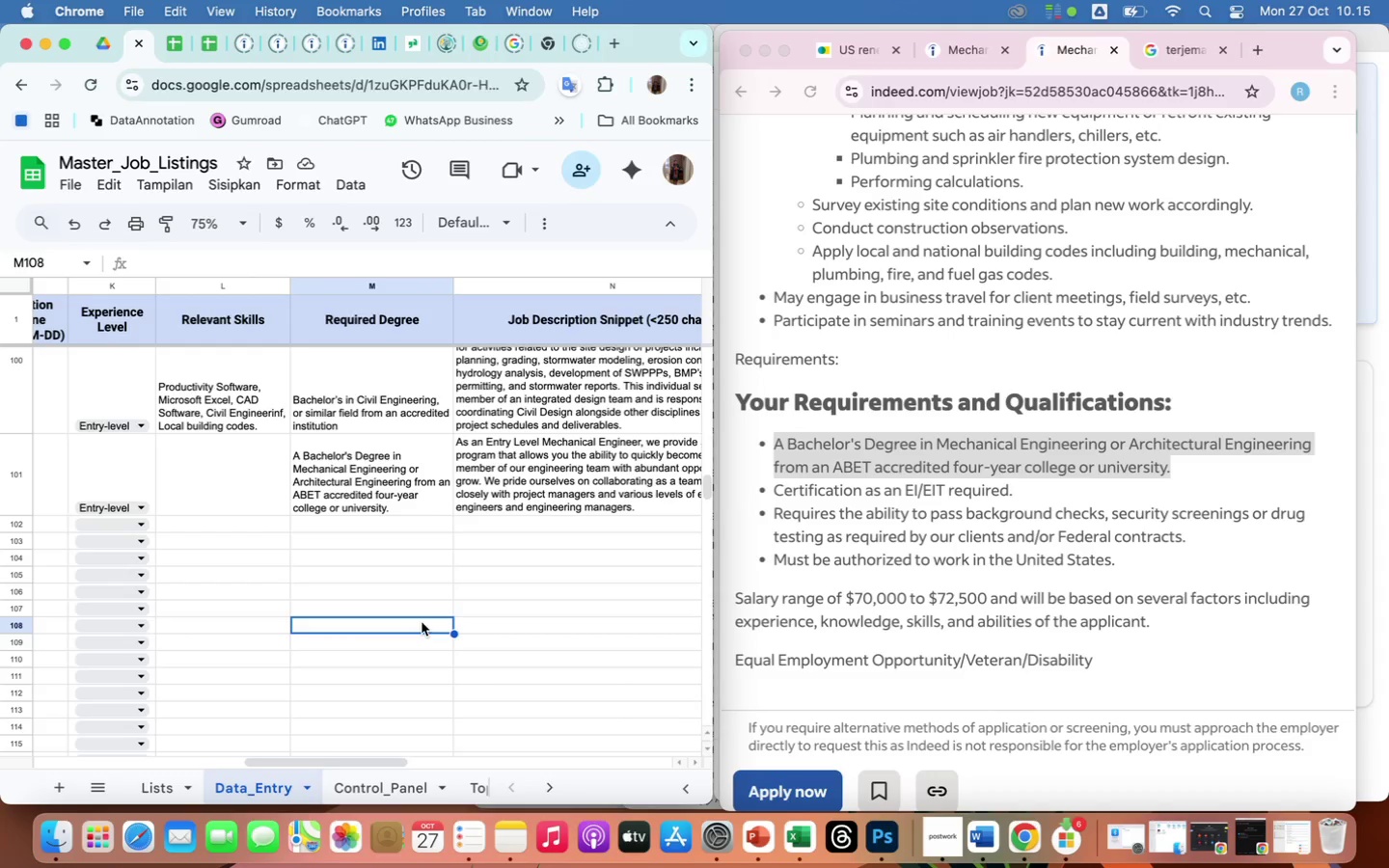 
wait(13.65)
 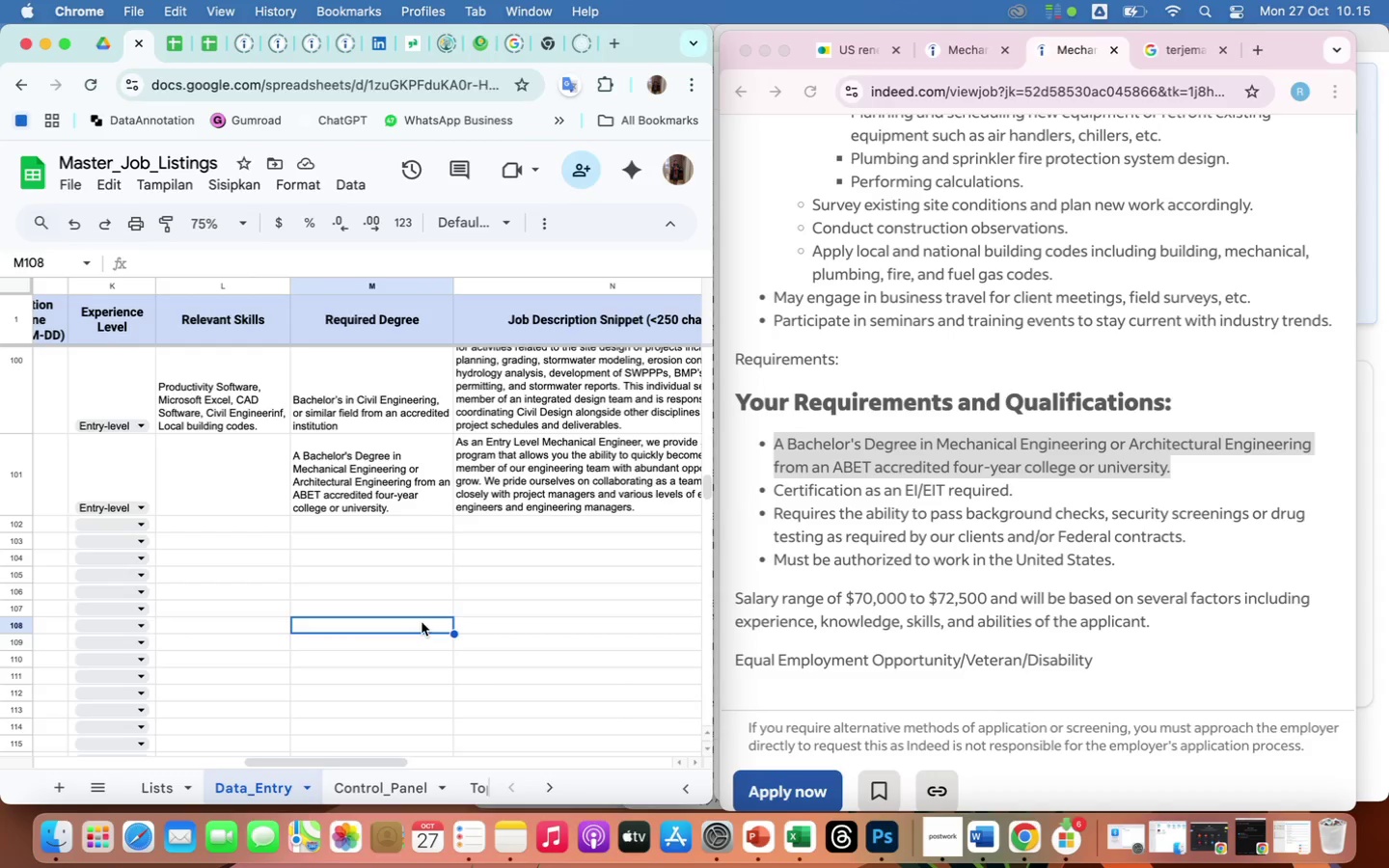 
left_click([871, 513])
 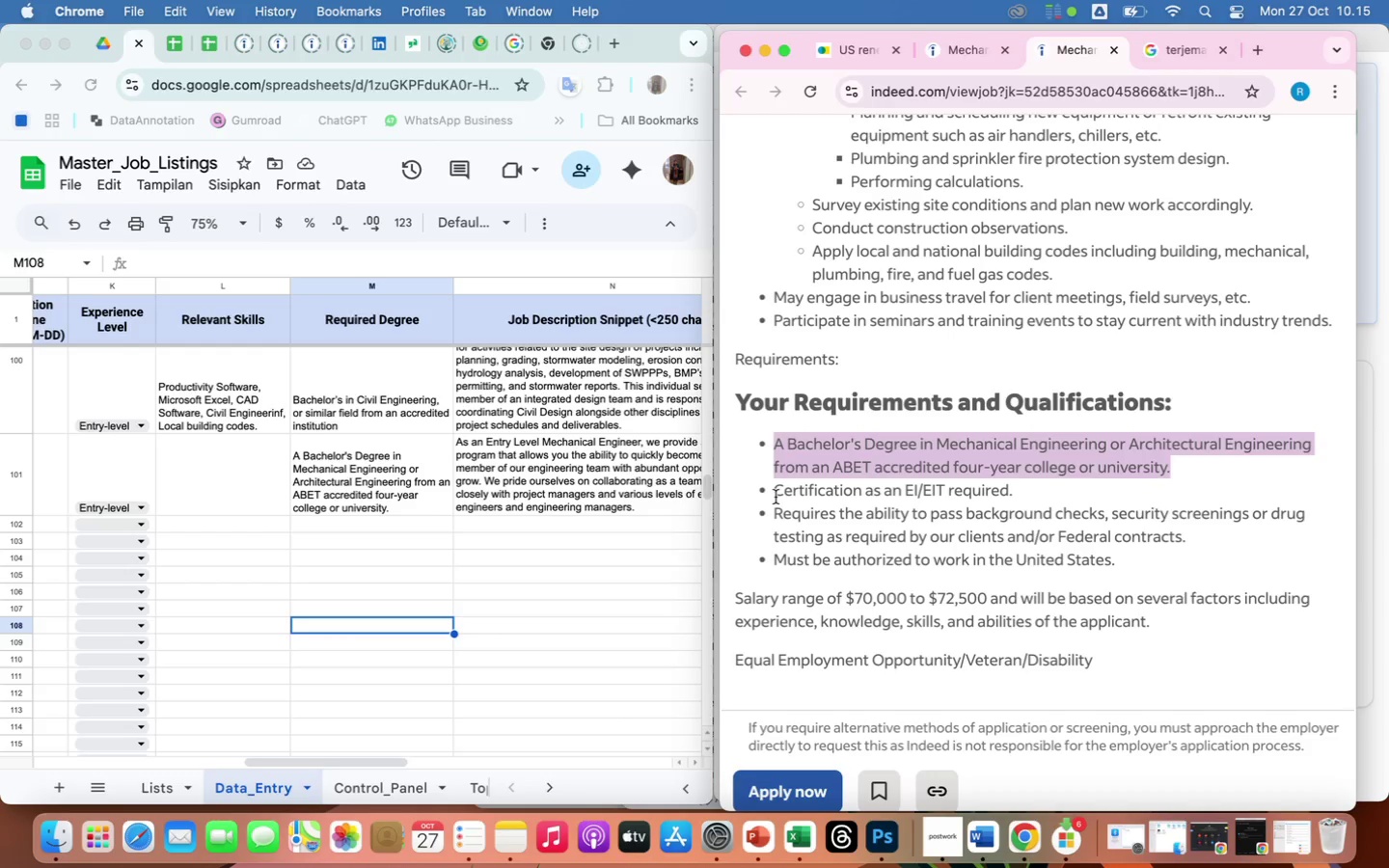 
left_click_drag(start_coordinate=[776, 497], to_coordinate=[1016, 492])
 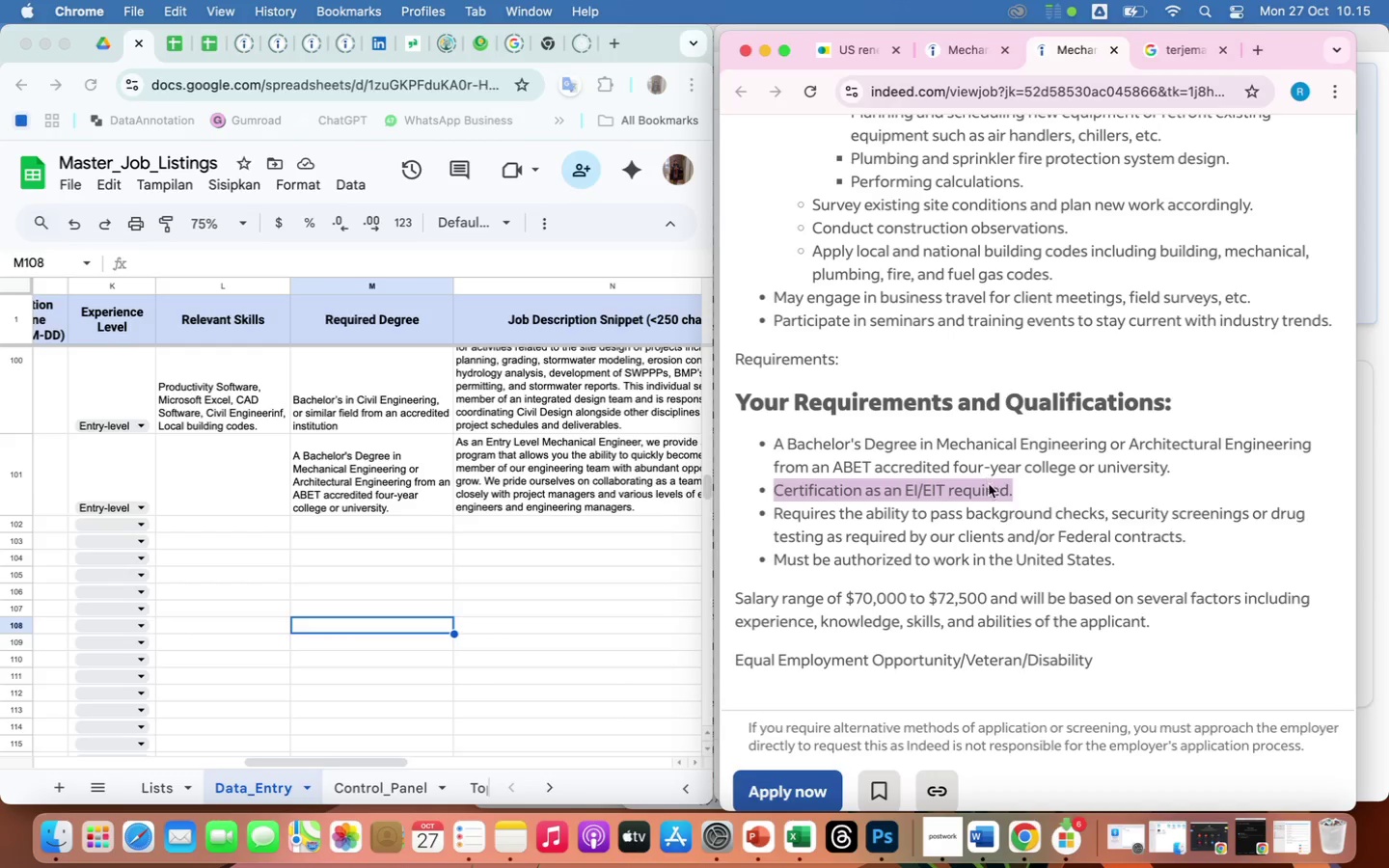 
right_click([989, 484])
 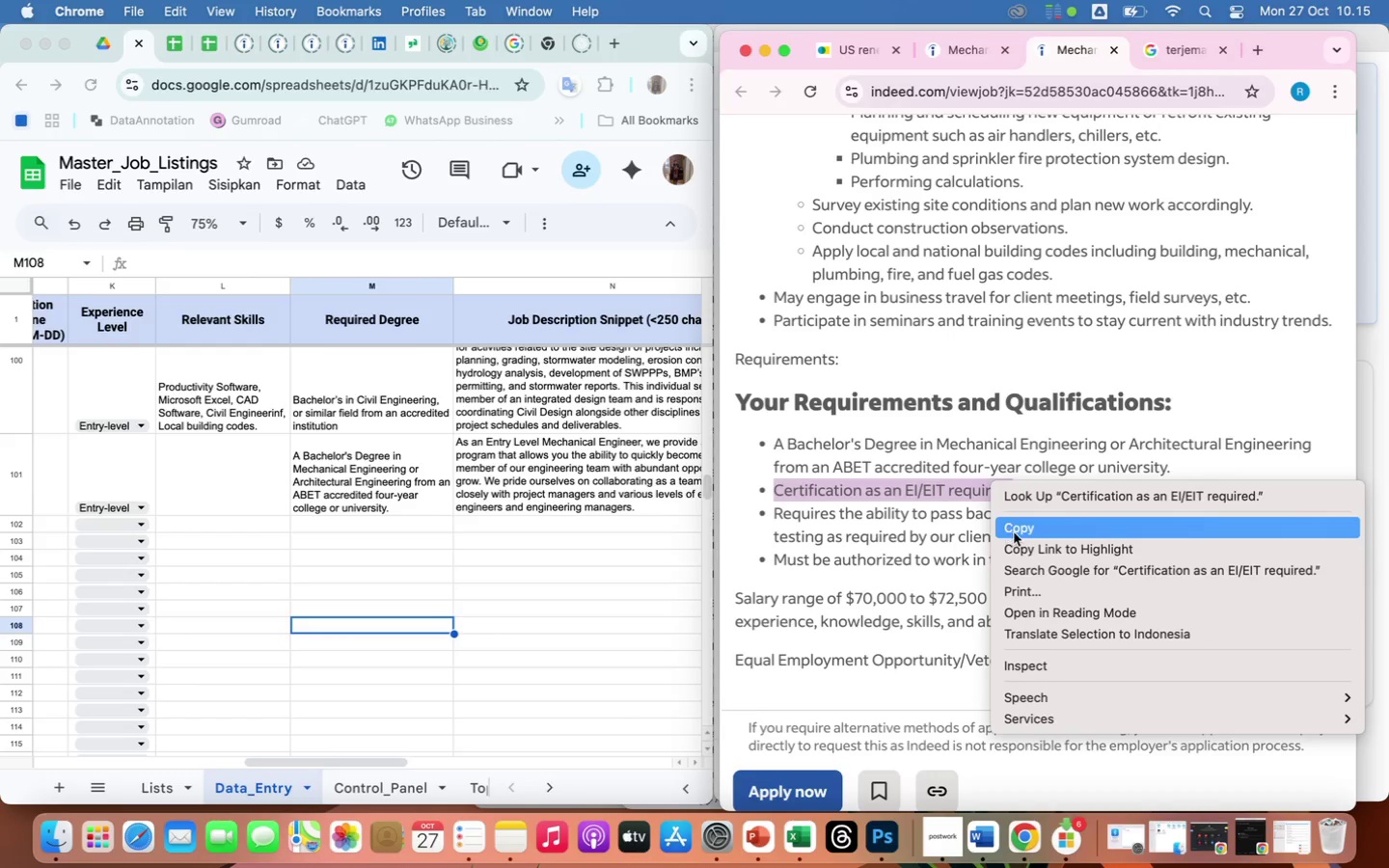 
left_click([1014, 532])
 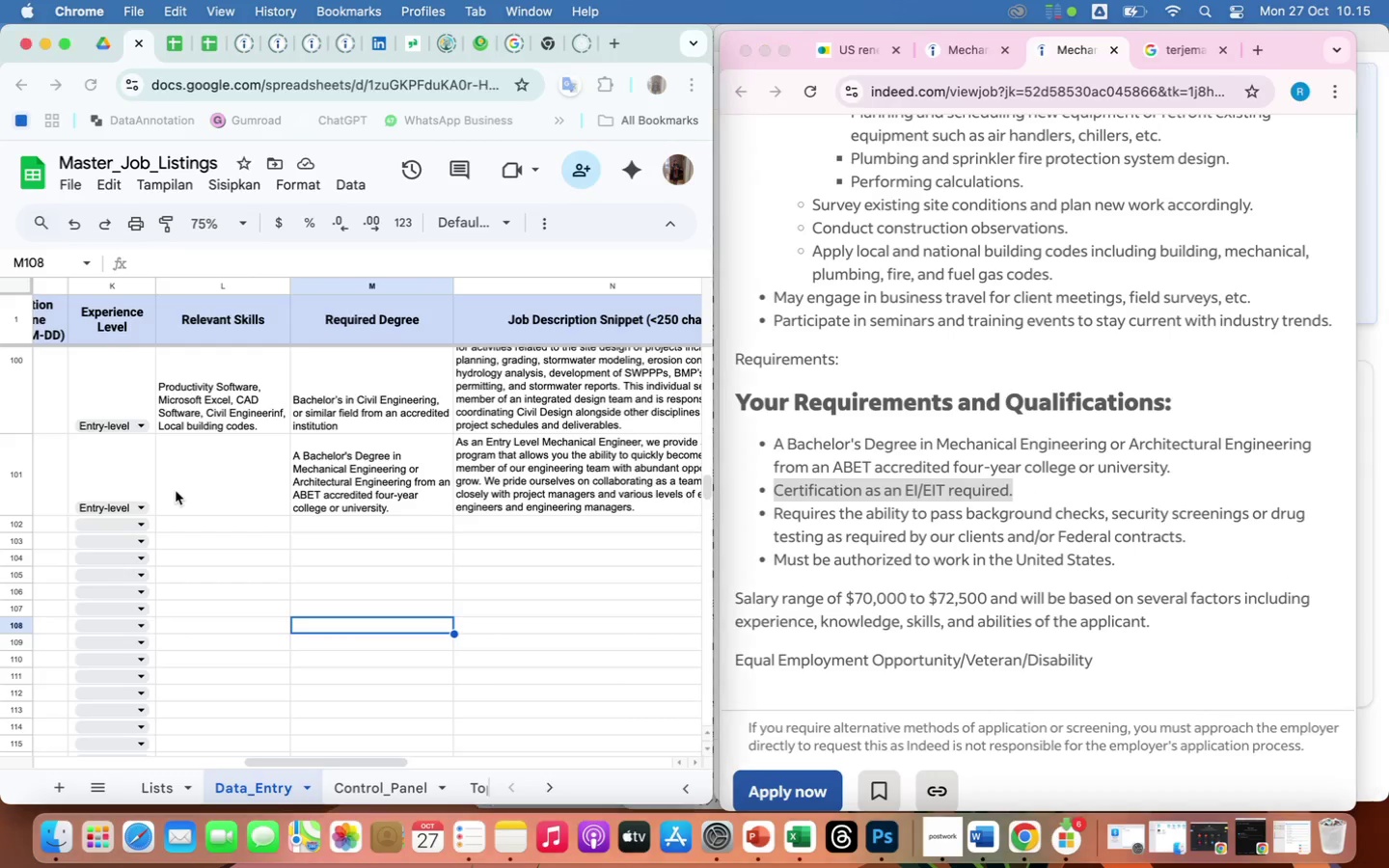 
double_click([176, 491])
 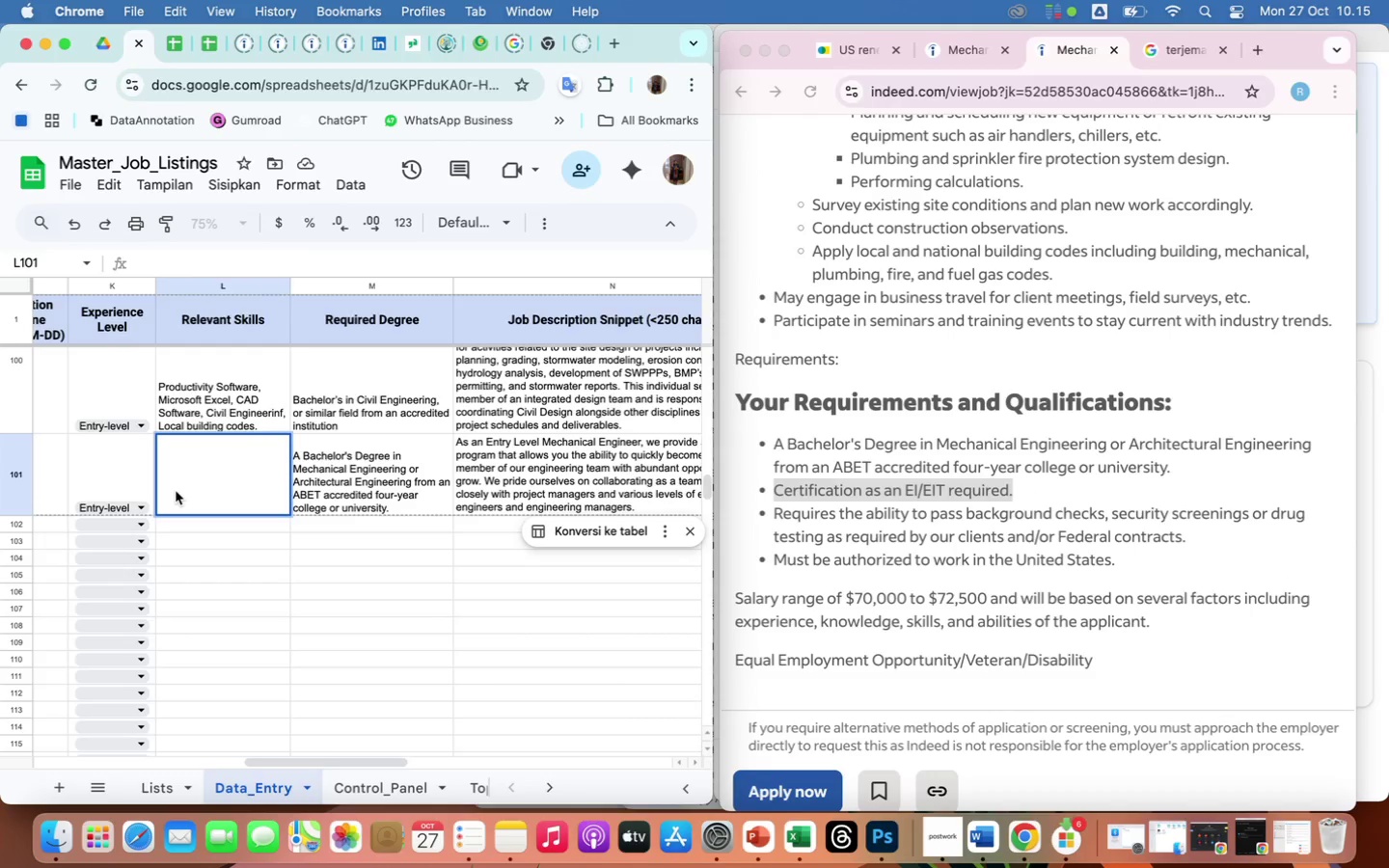 
right_click([176, 491])
 